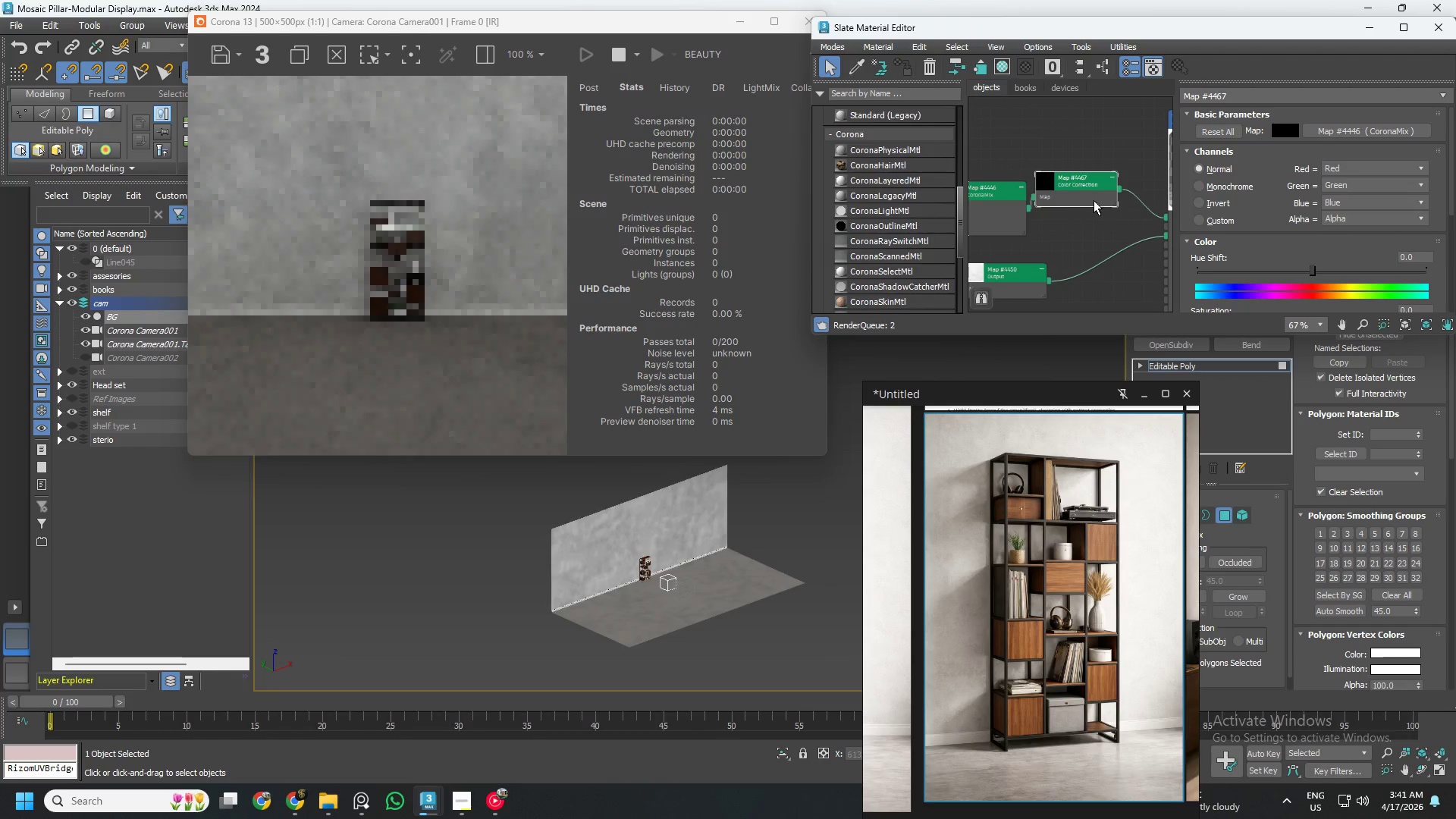 
left_click_drag(start_coordinate=[1092, 193], to_coordinate=[1112, 218])
 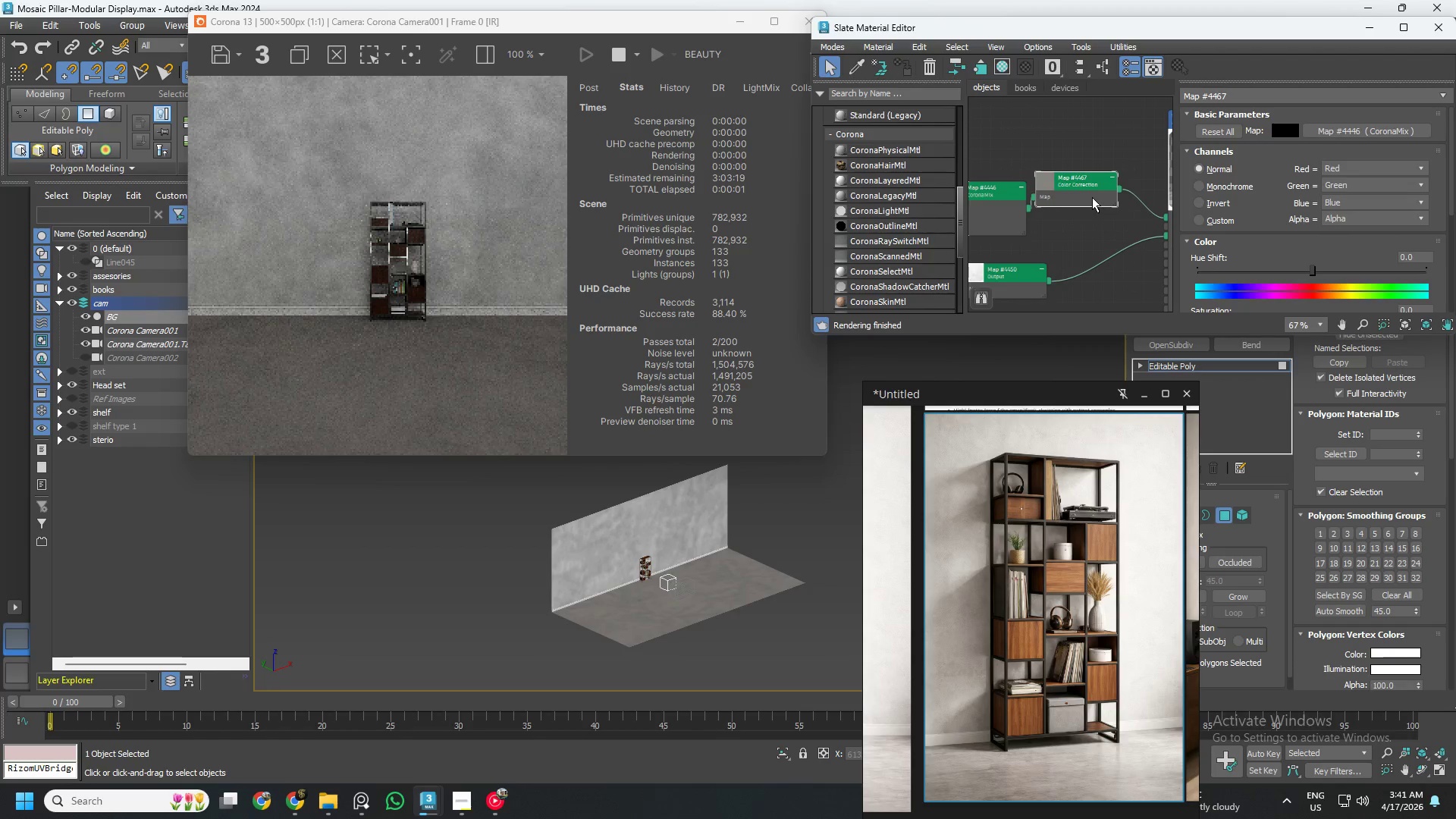 
left_click_drag(start_coordinate=[1092, 196], to_coordinate=[1118, 215])
 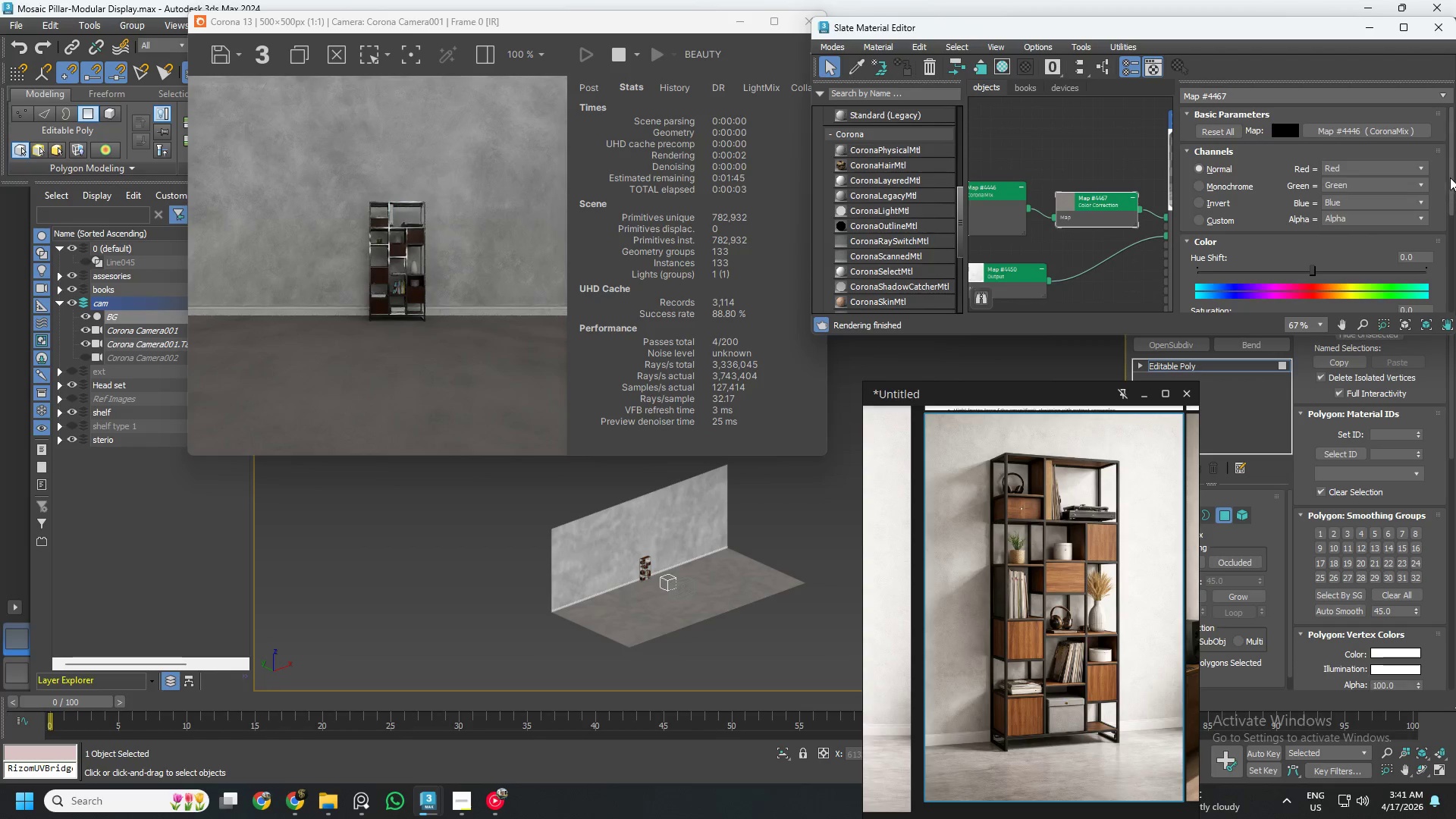 
left_click_drag(start_coordinate=[1450, 175], to_coordinate=[1449, 259])
 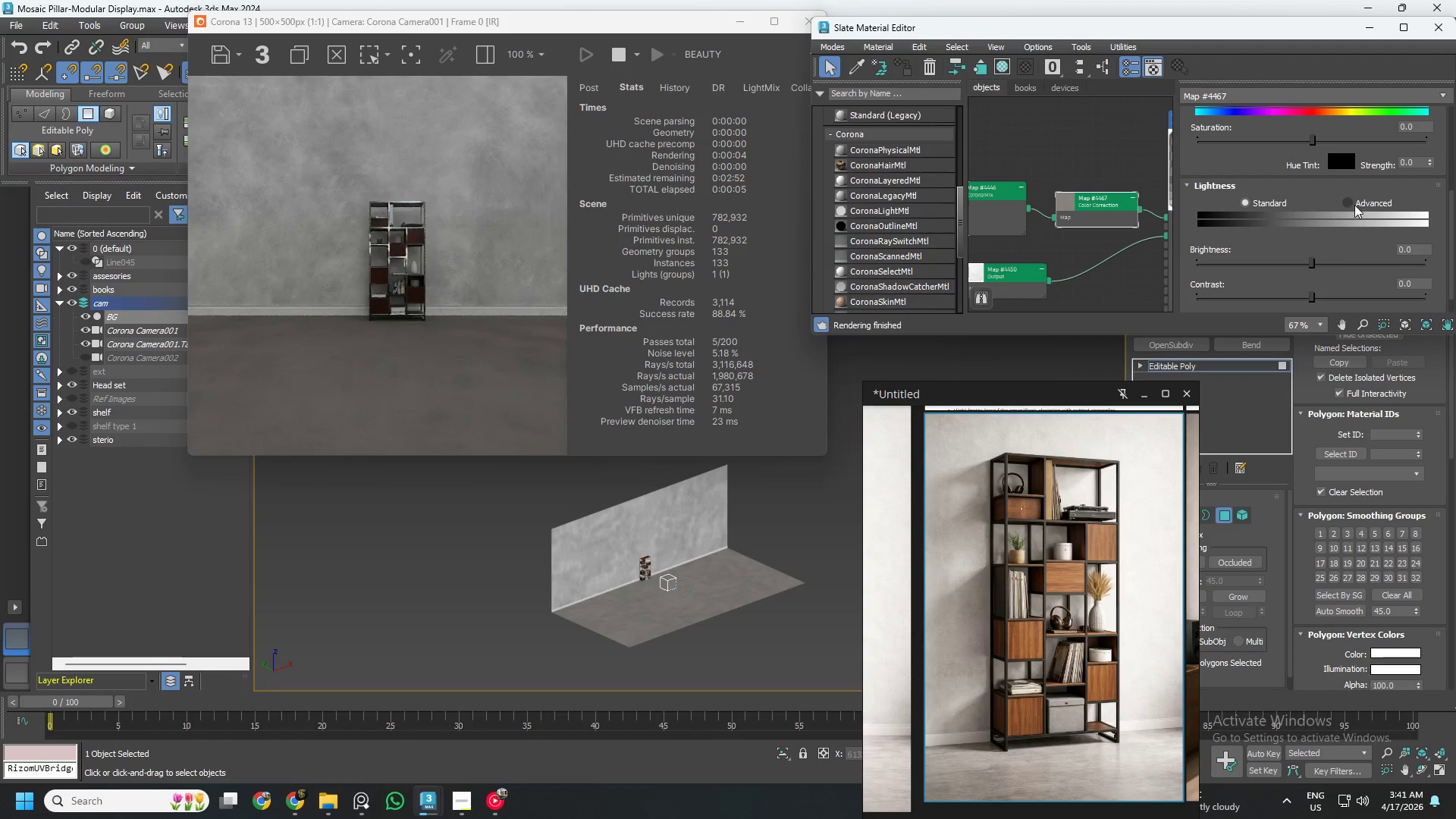 
left_click([1349, 201])
 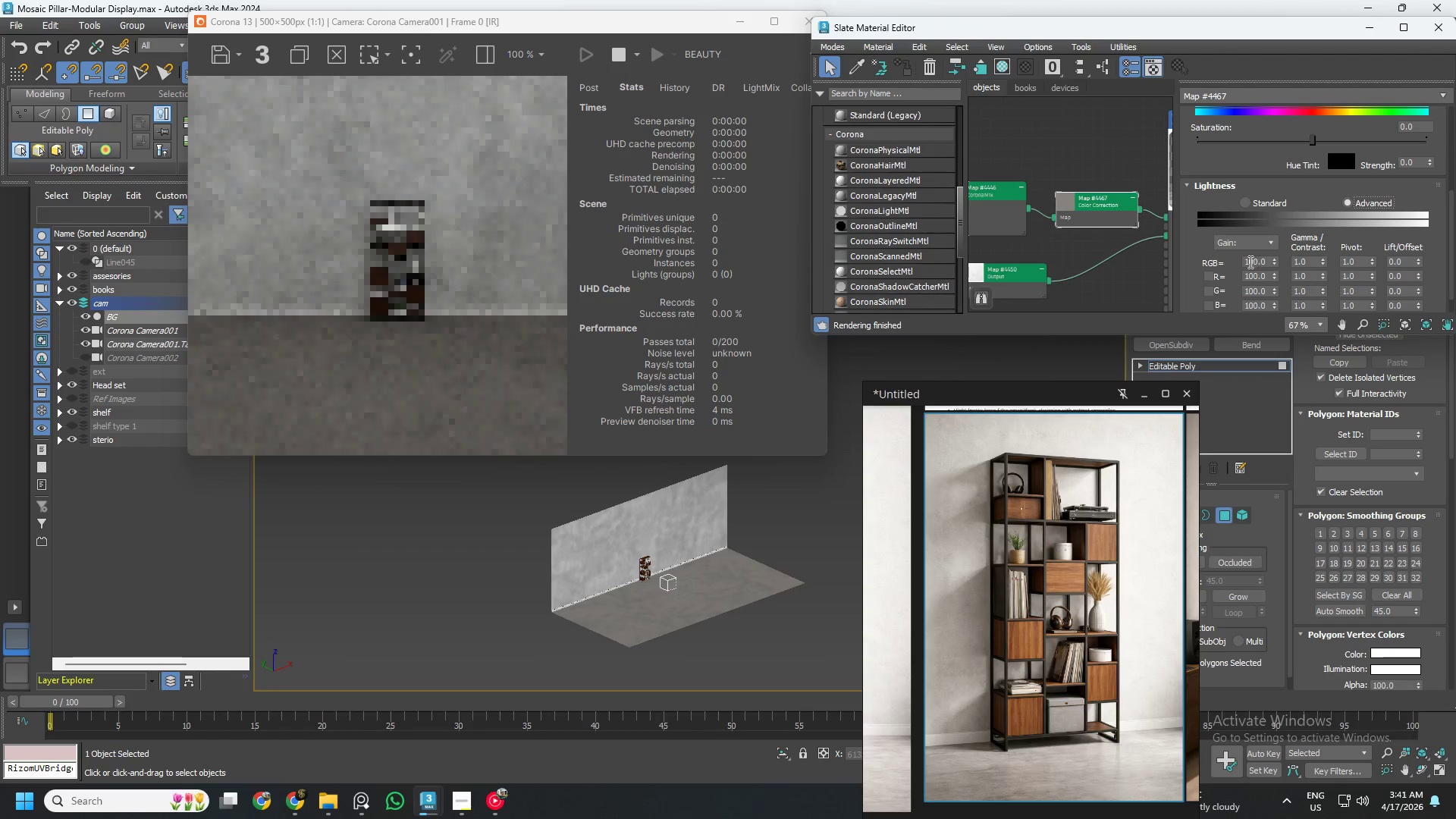 
double_click([1249, 262])
 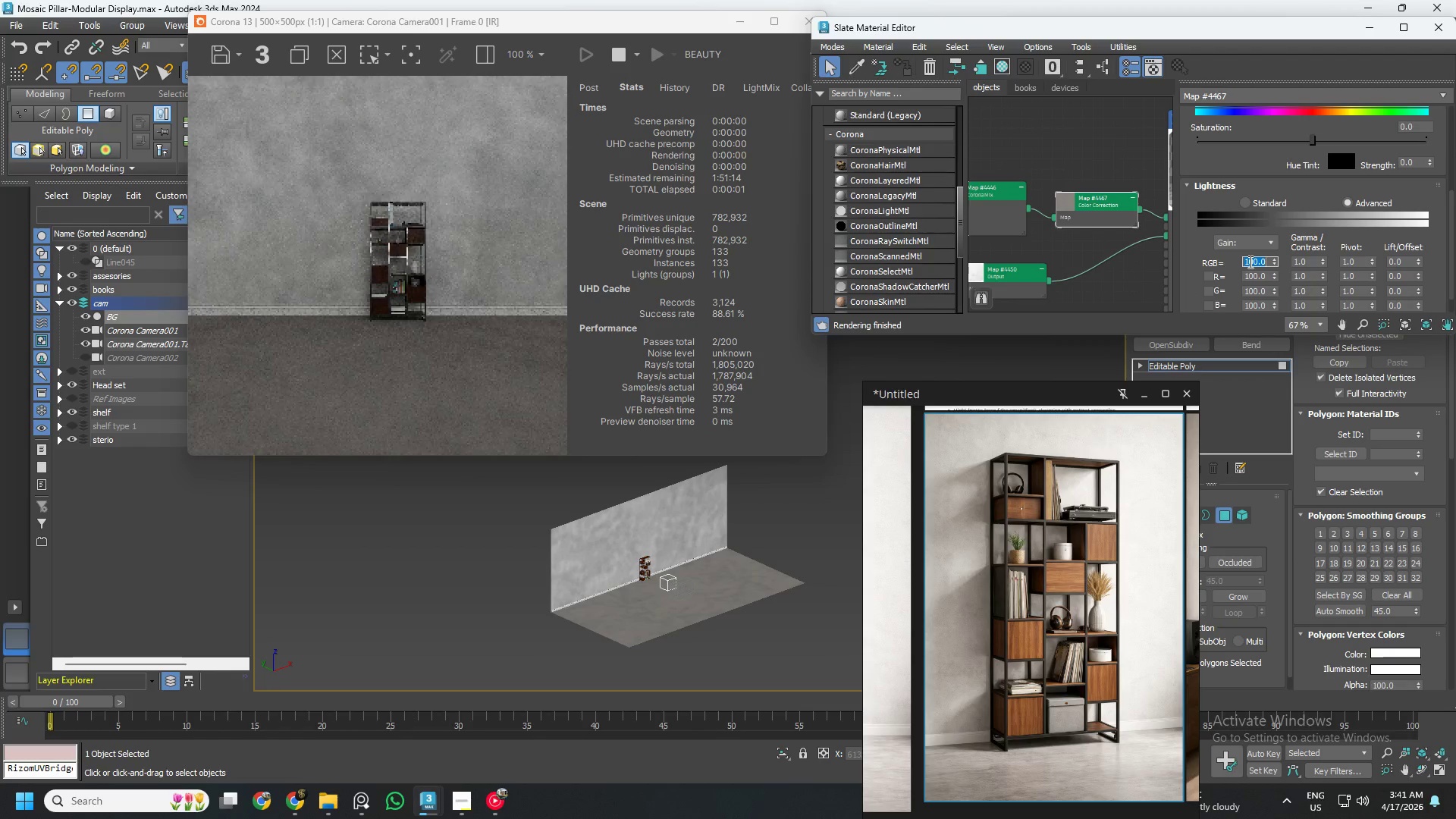 
key(Numpad2)
 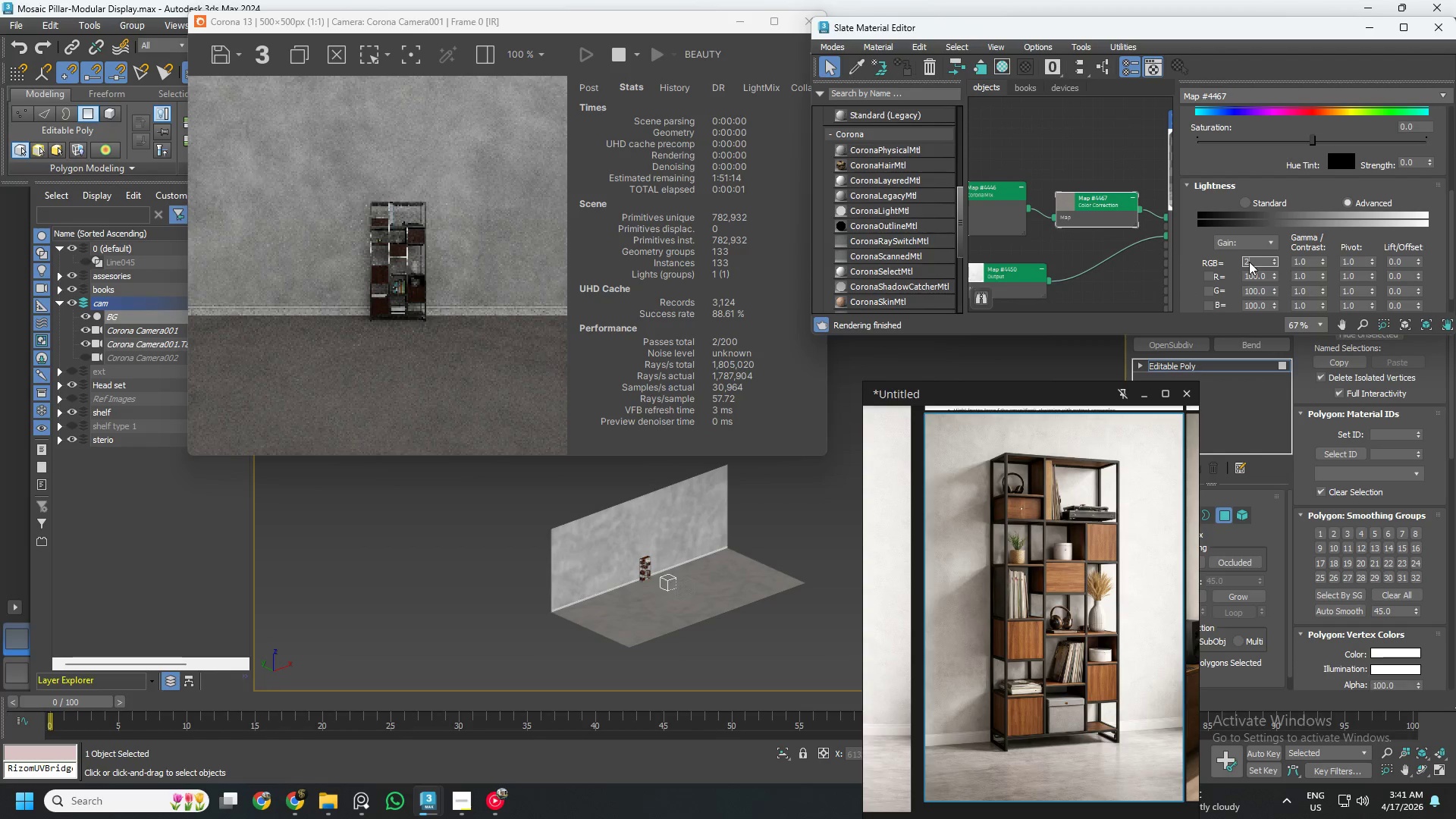 
key(Numpad0)
 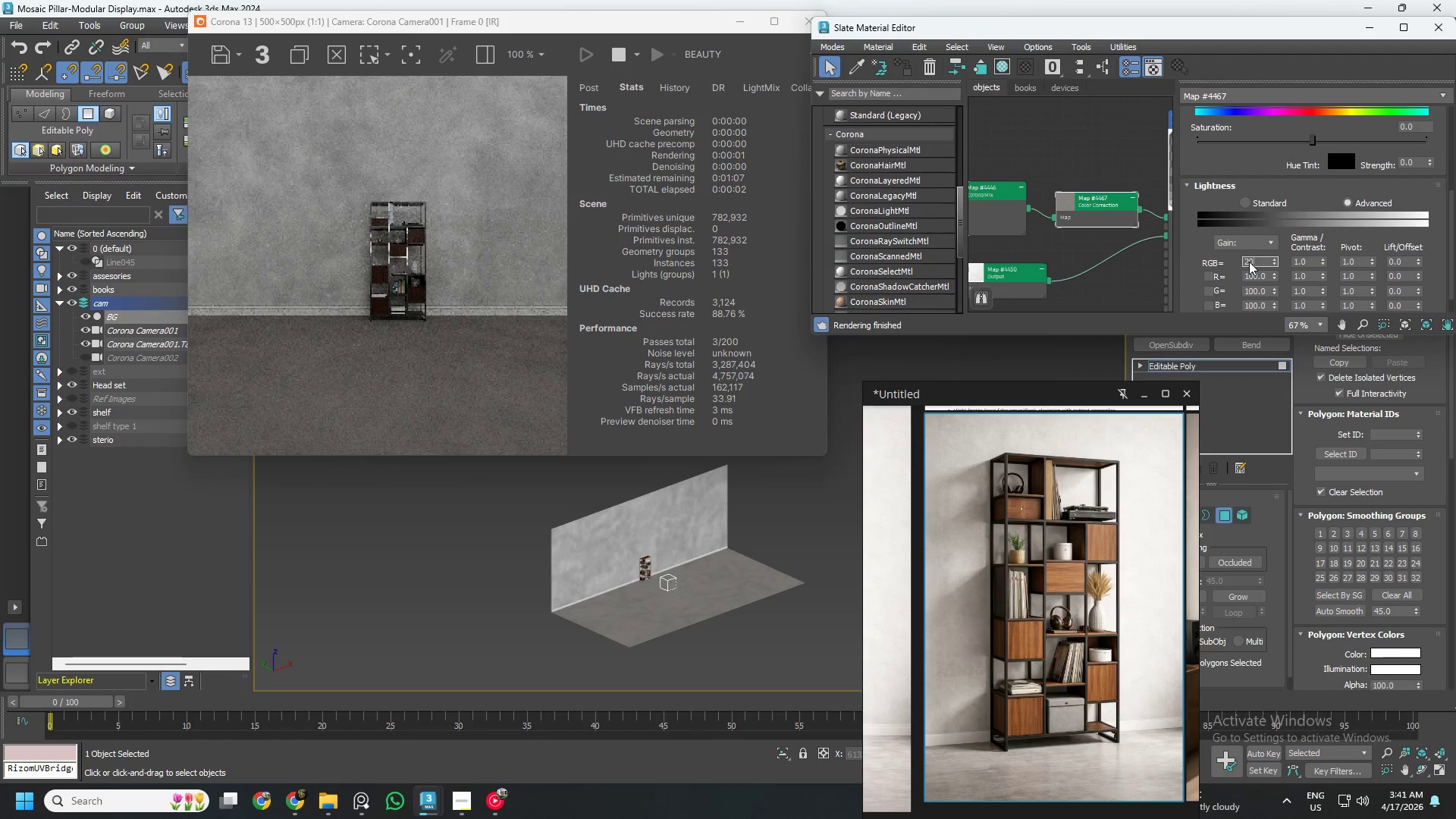 
key(Numpad0)
 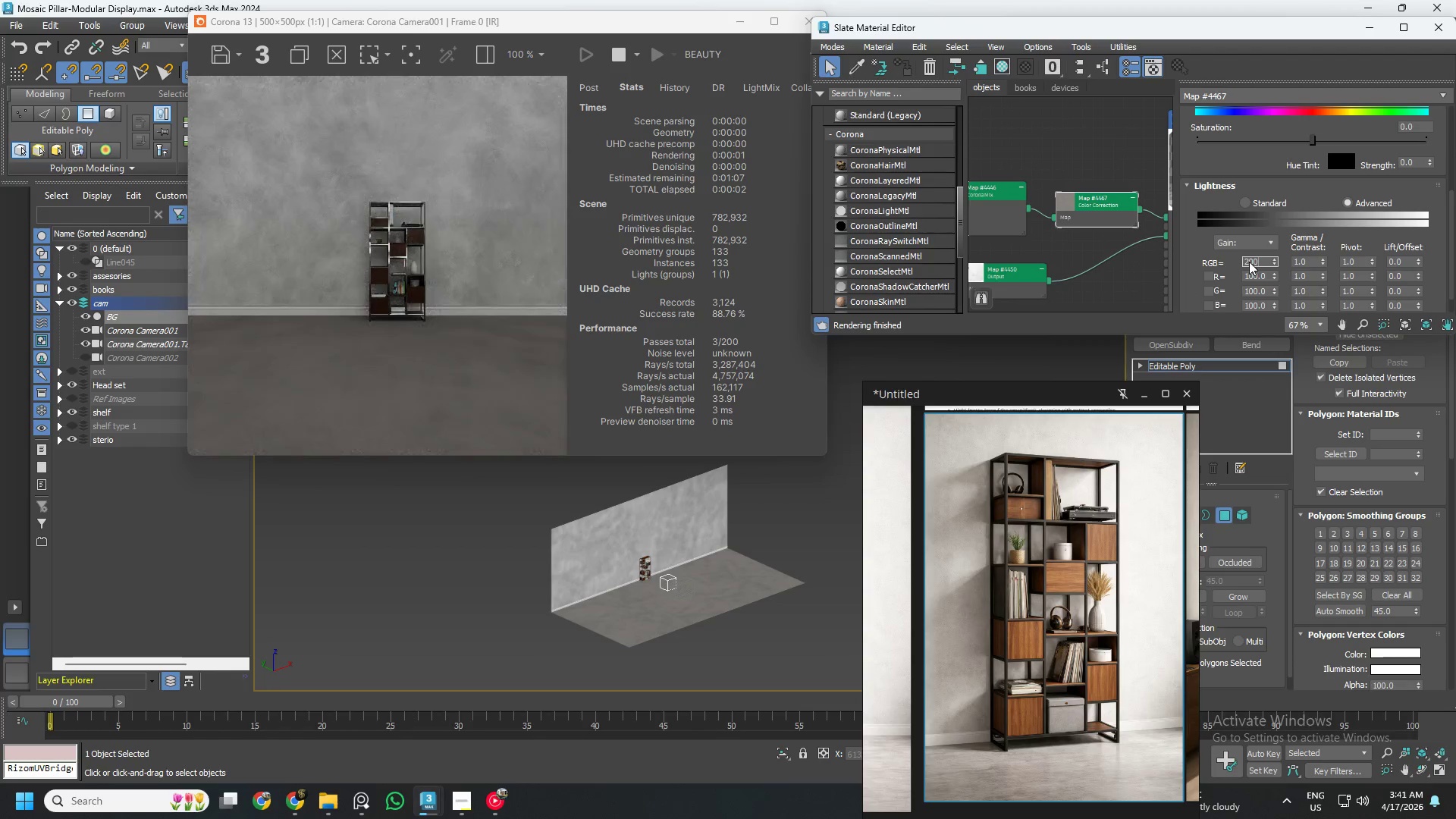 
key(NumpadEnter)
 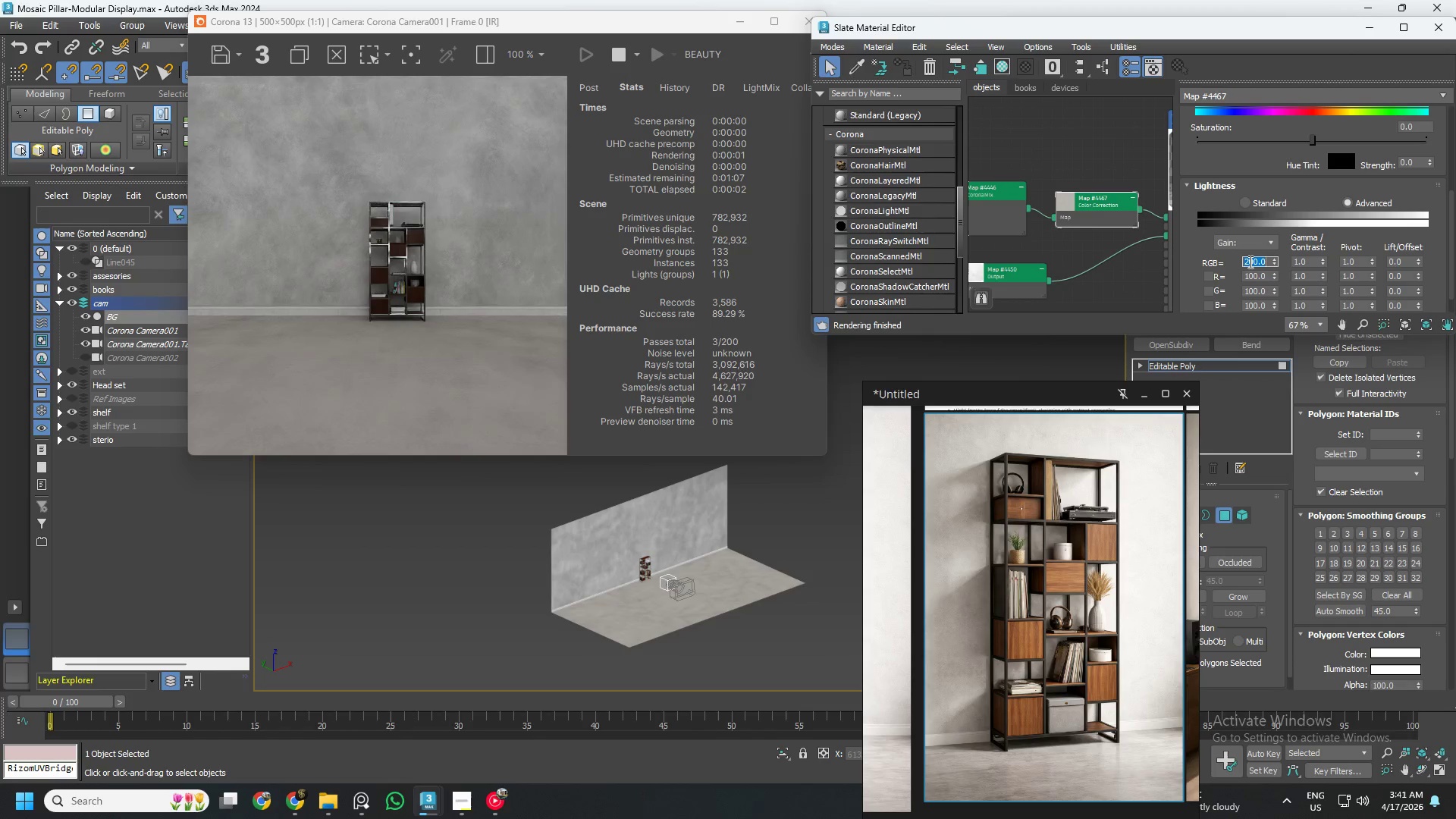 
key(Numpad3)
 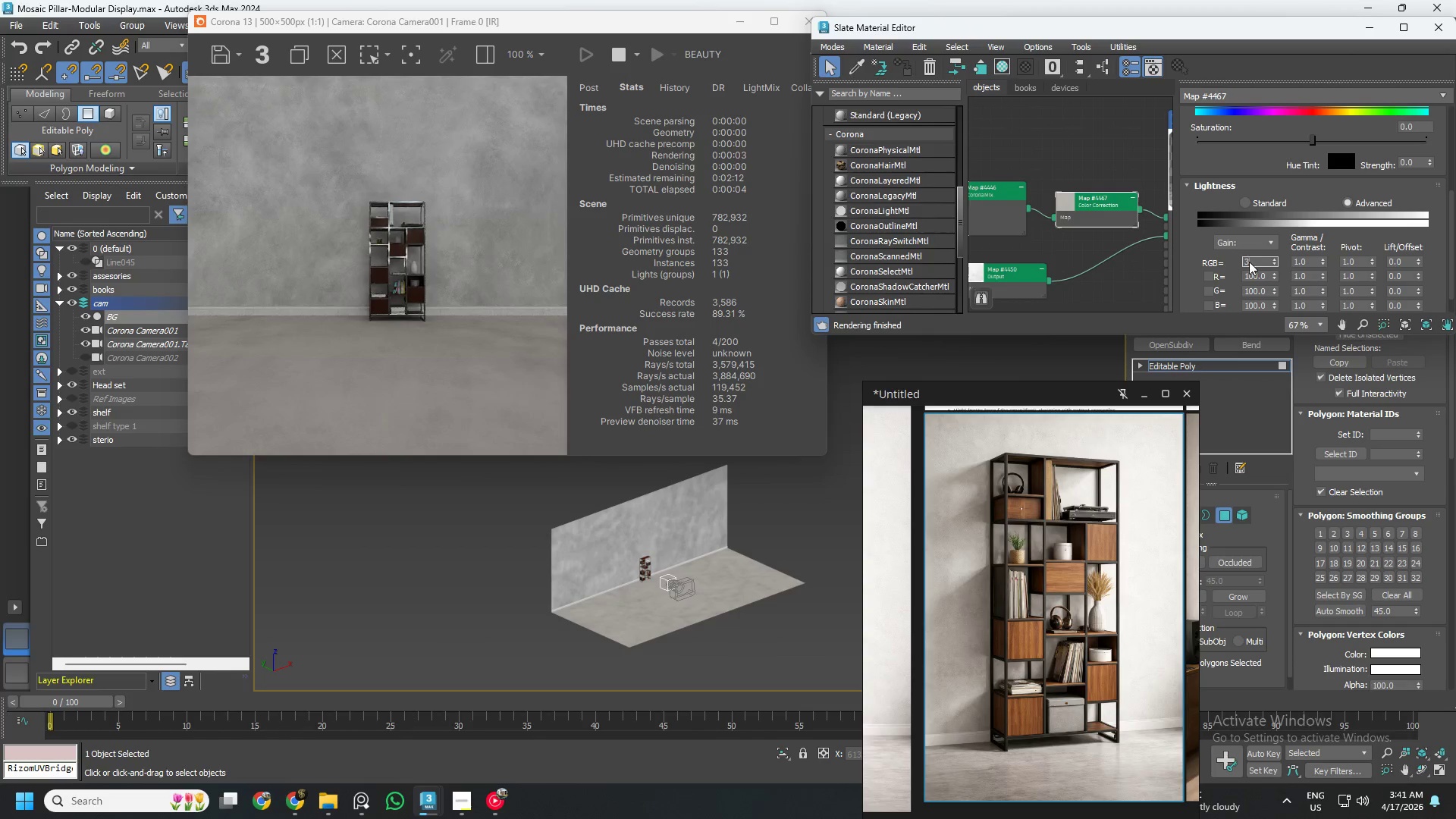 
key(Numpad0)
 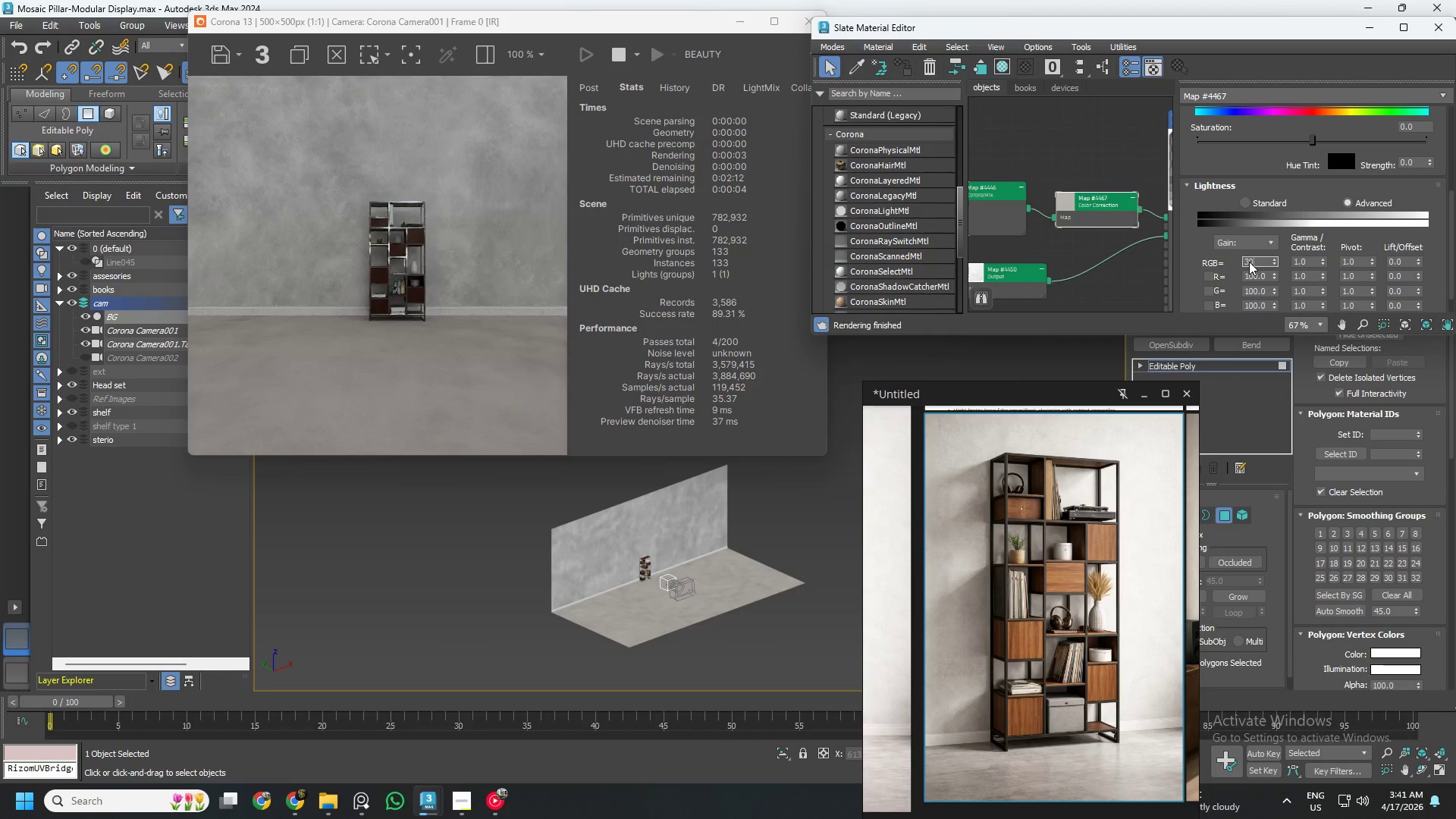 
key(Numpad0)
 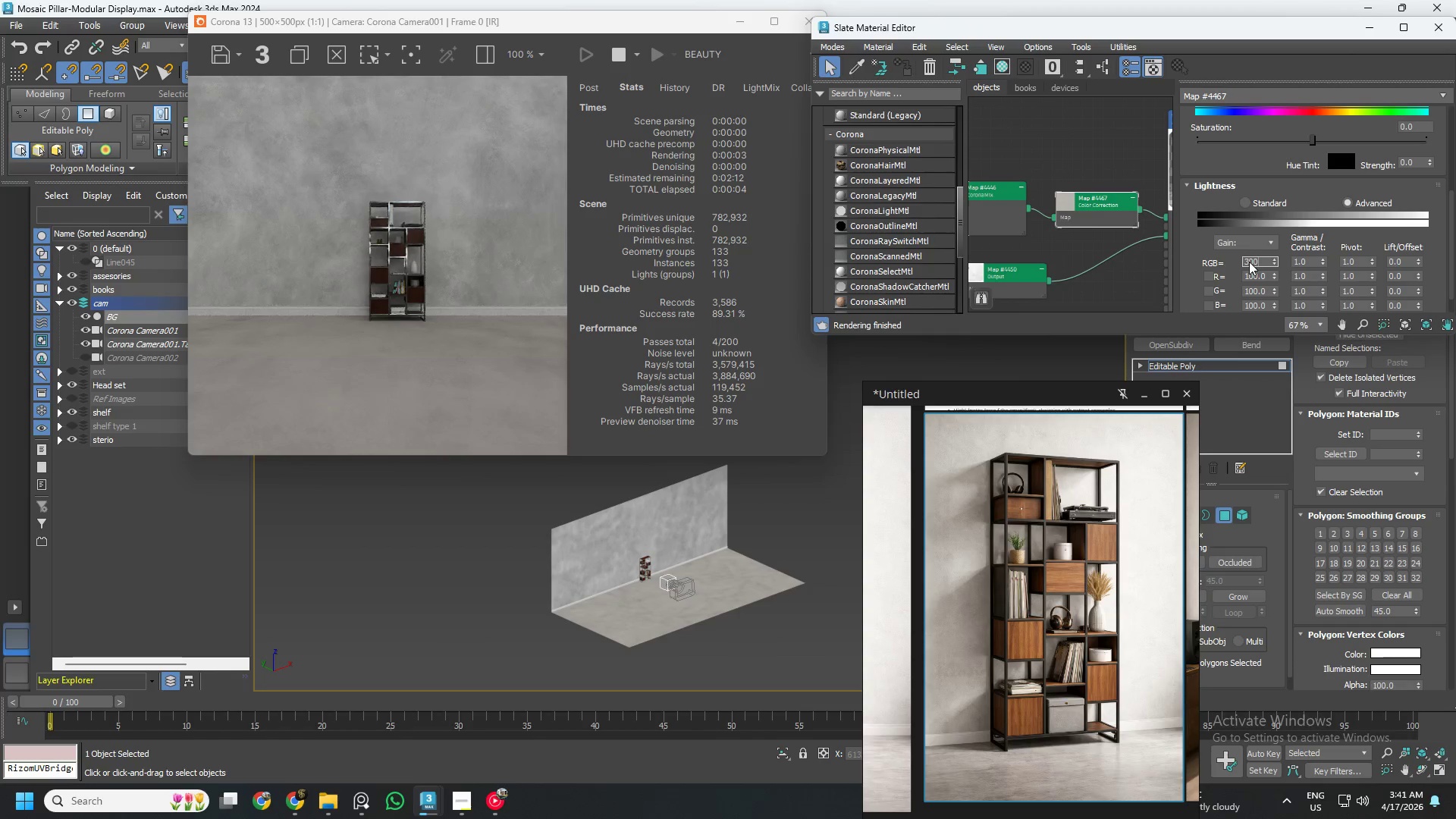 
key(NumpadEnter)
 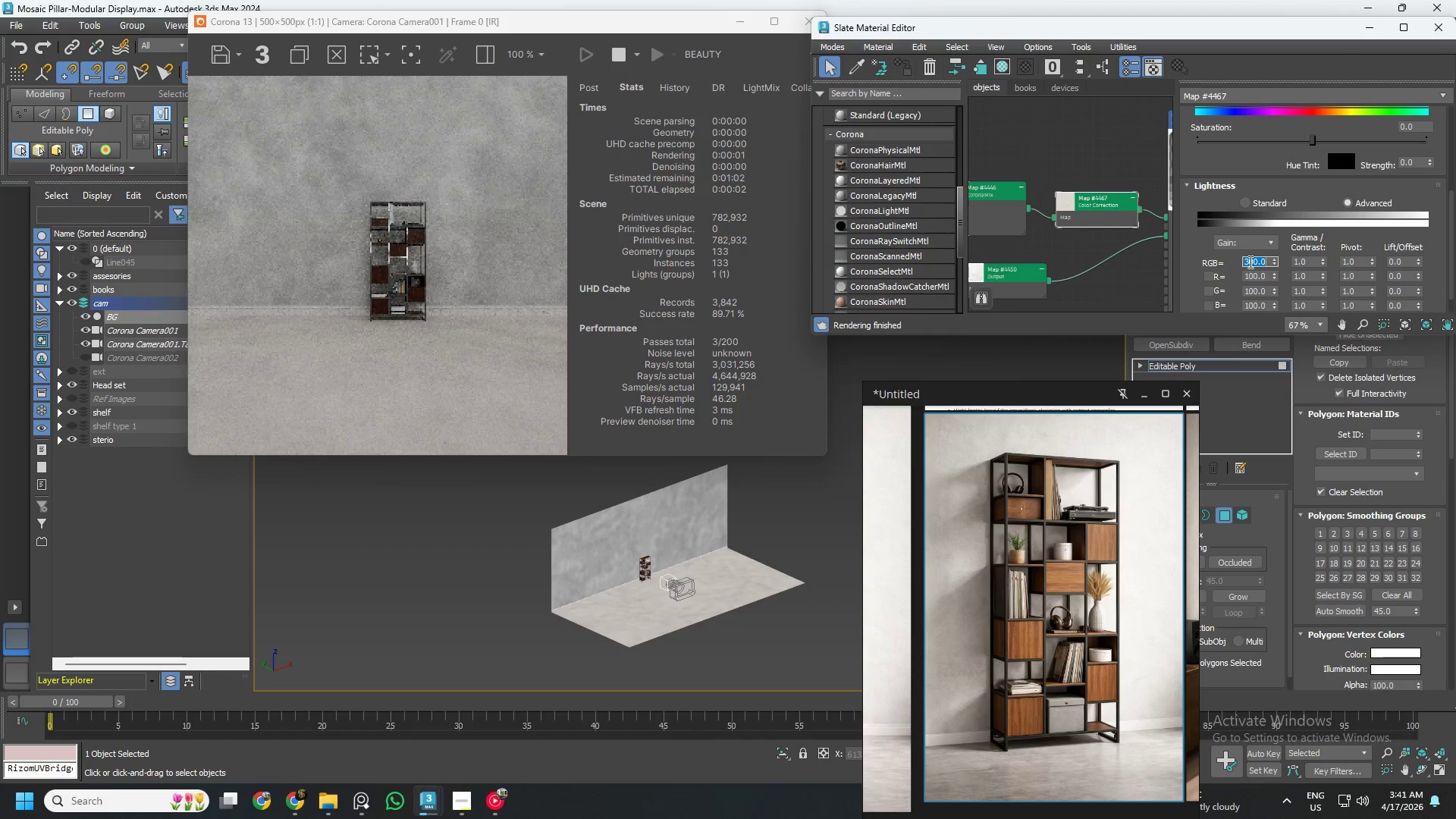 
key(Numpad2)
 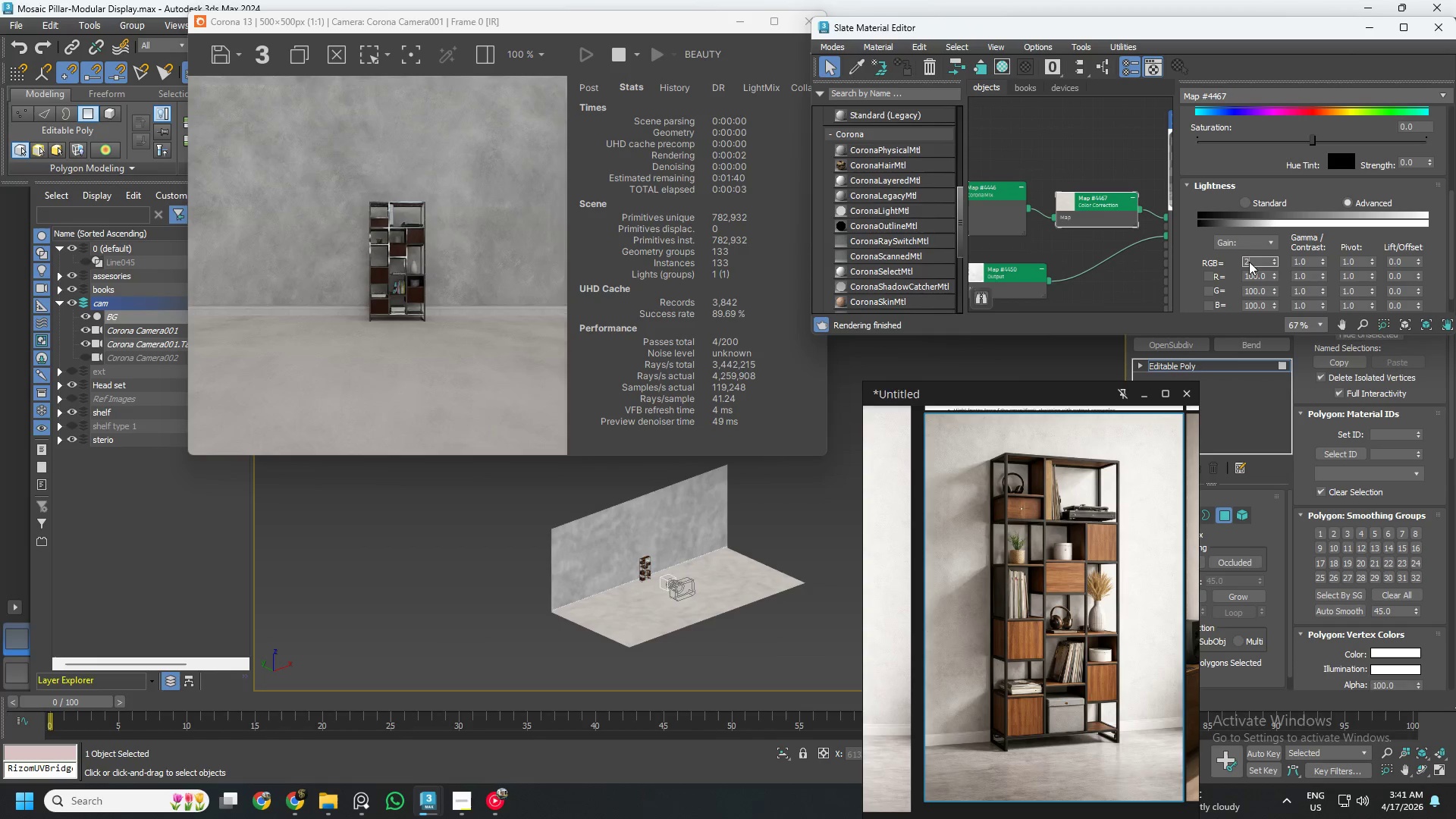 
key(Numpad5)
 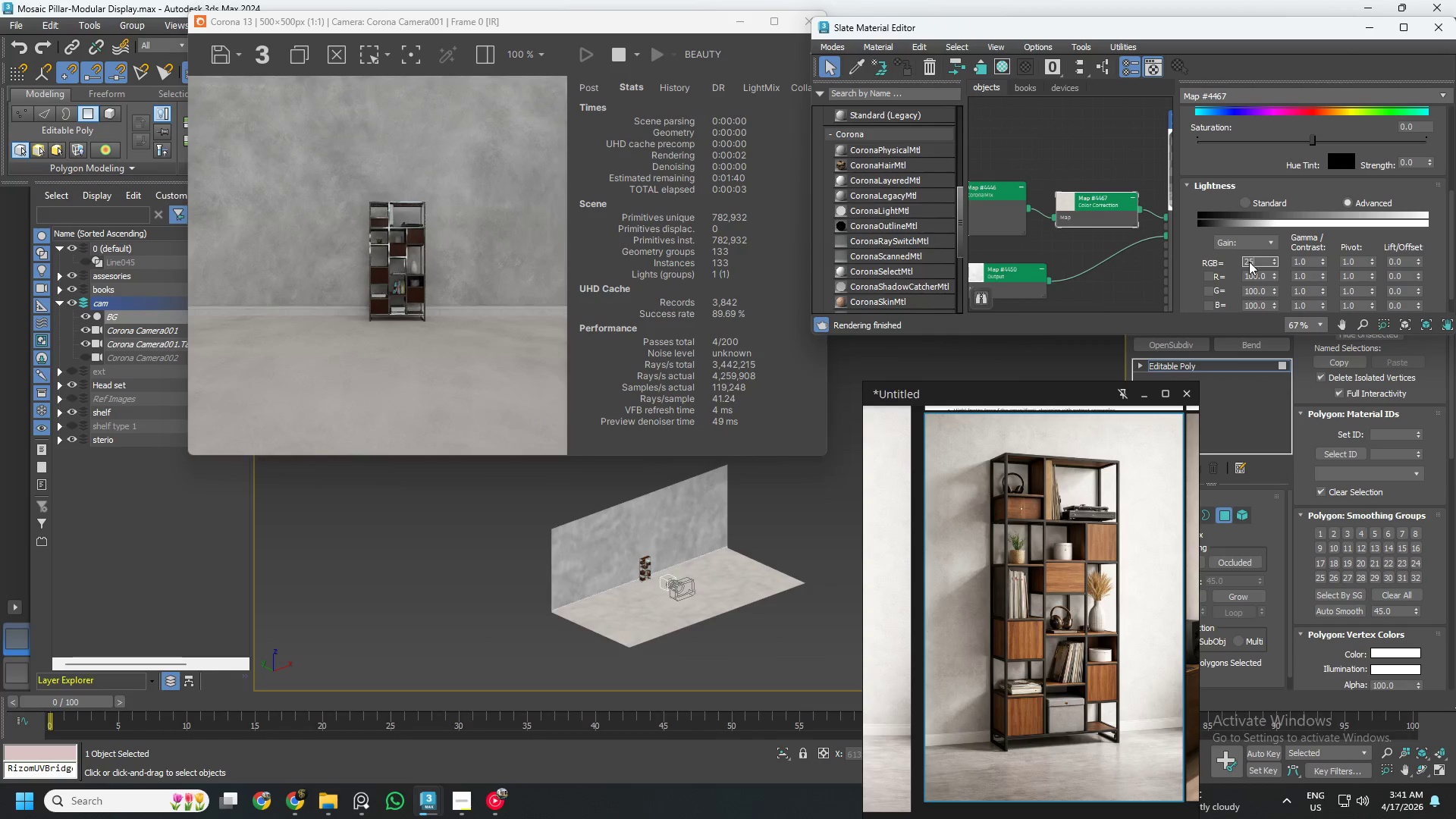 
key(Numpad0)
 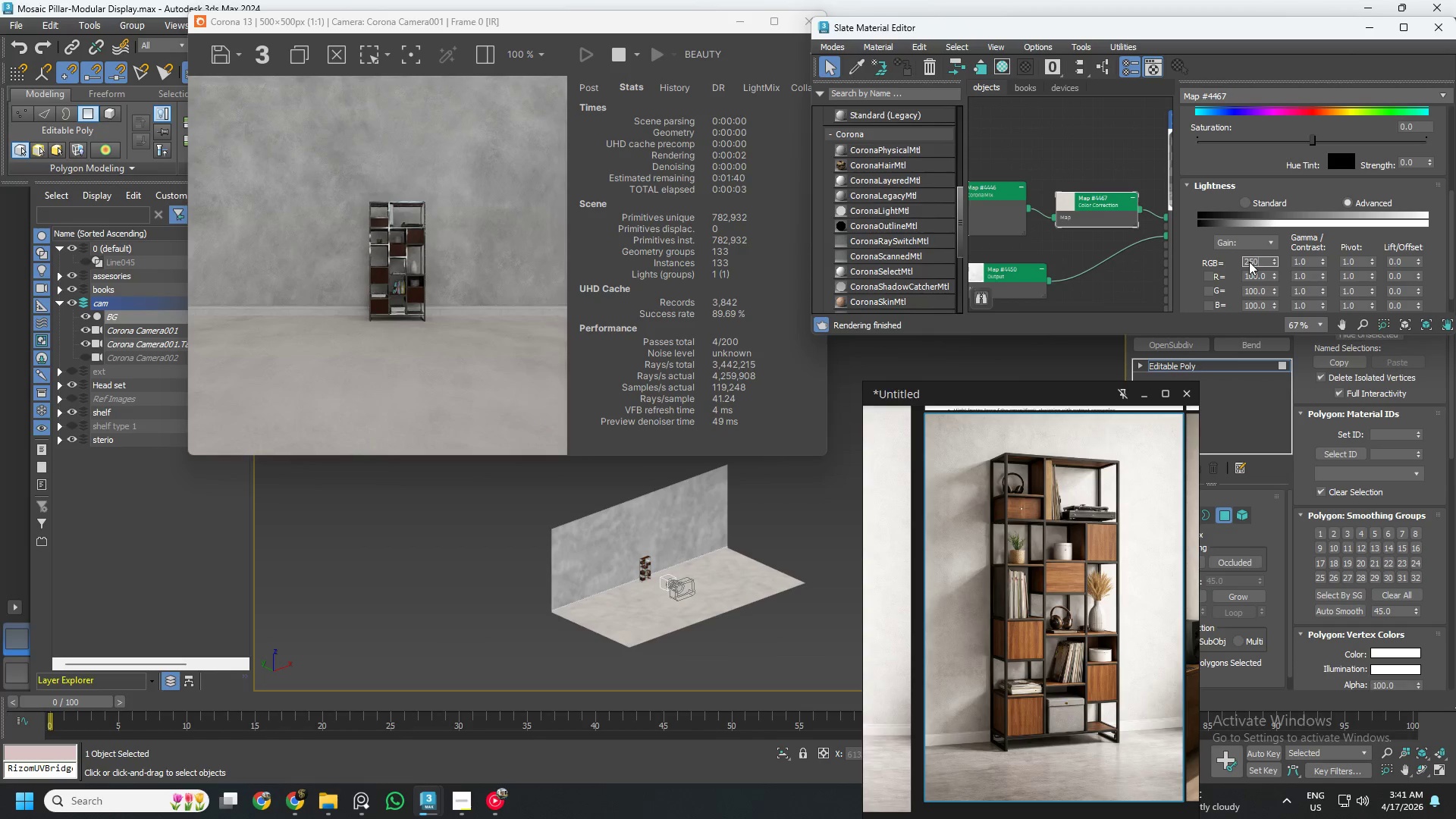 
key(NumpadEnter)
 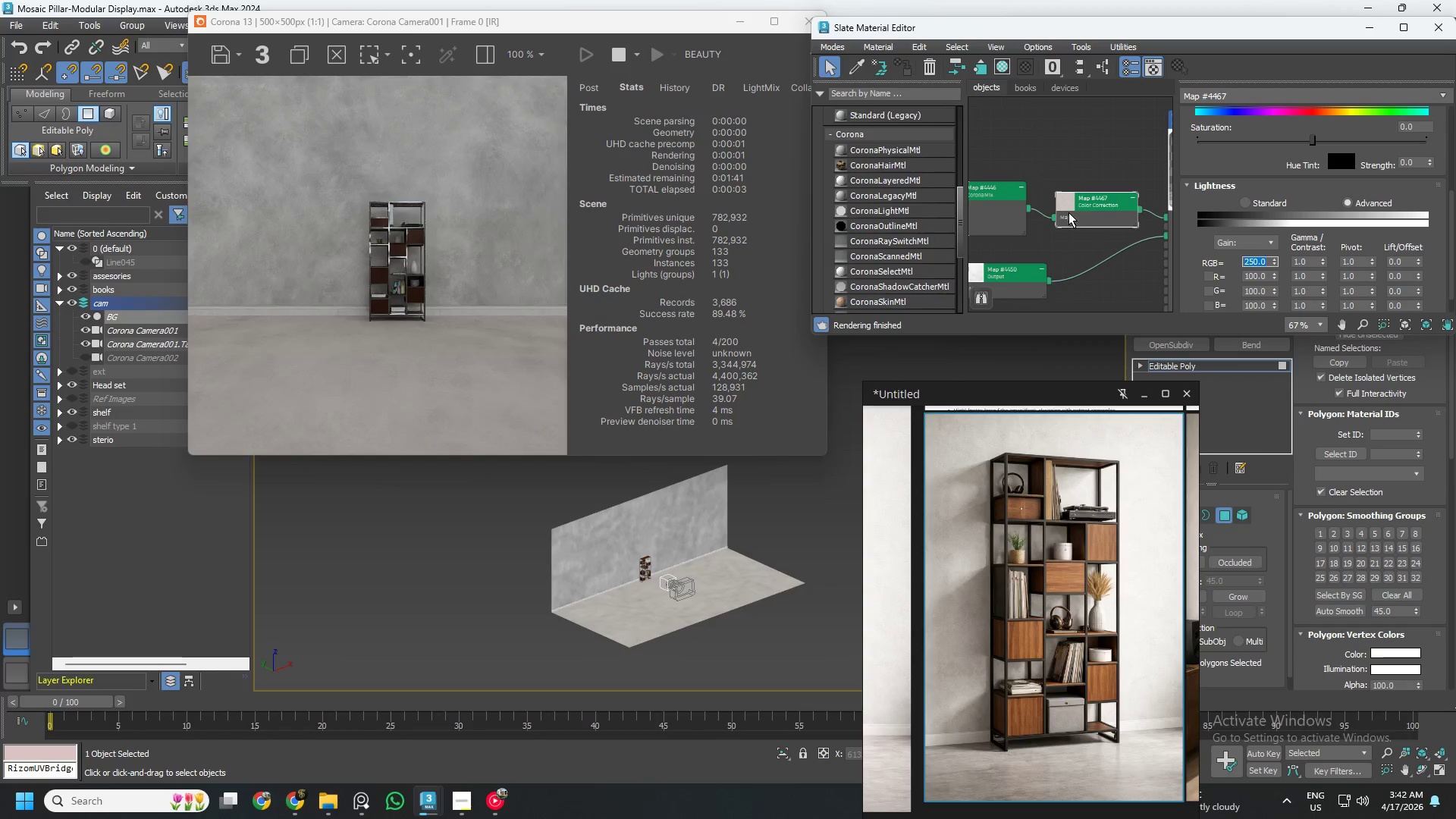 
wait(5.16)
 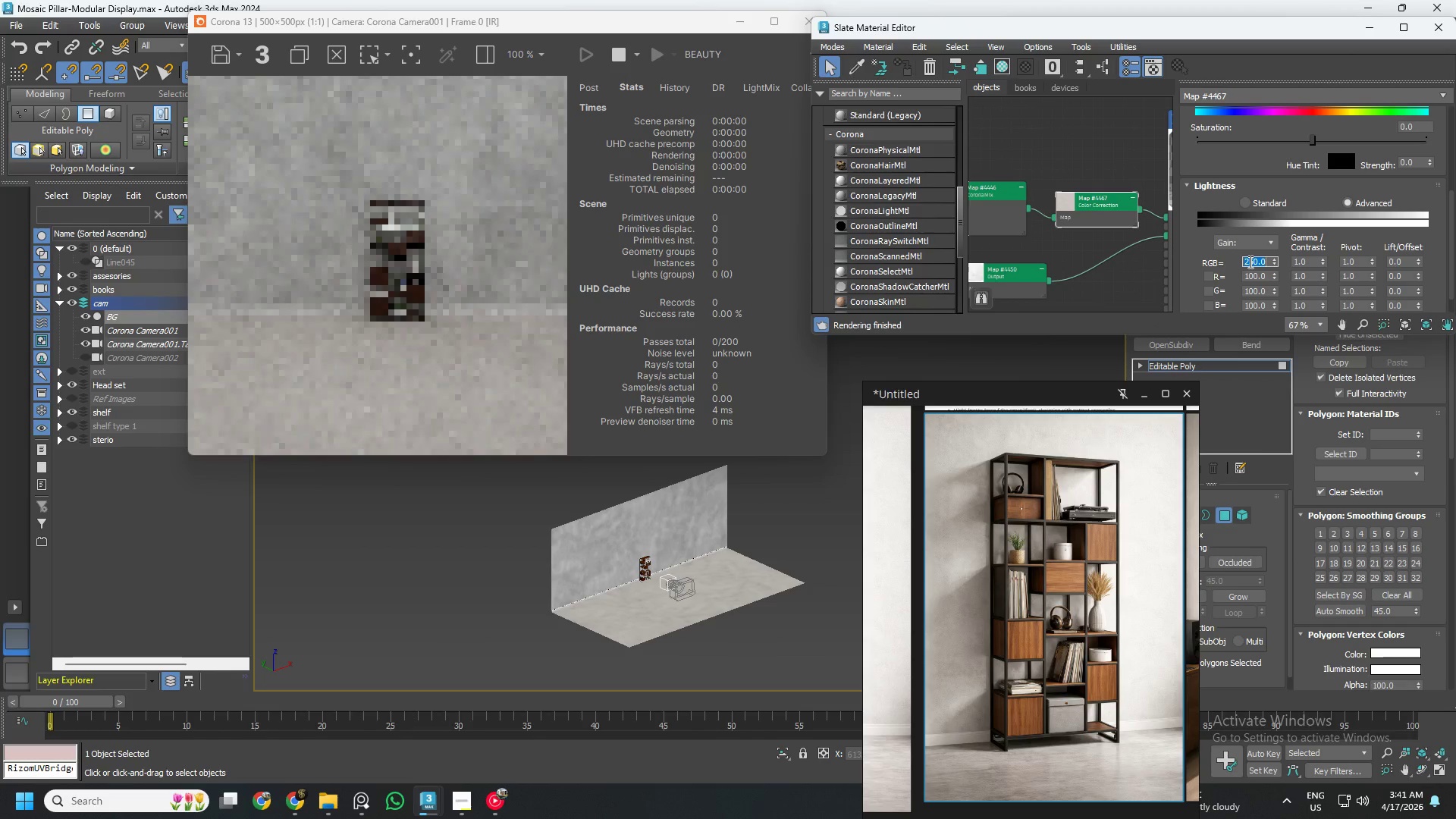 
scroll: coordinate [1090, 219], scroll_direction: down, amount: 3.0
 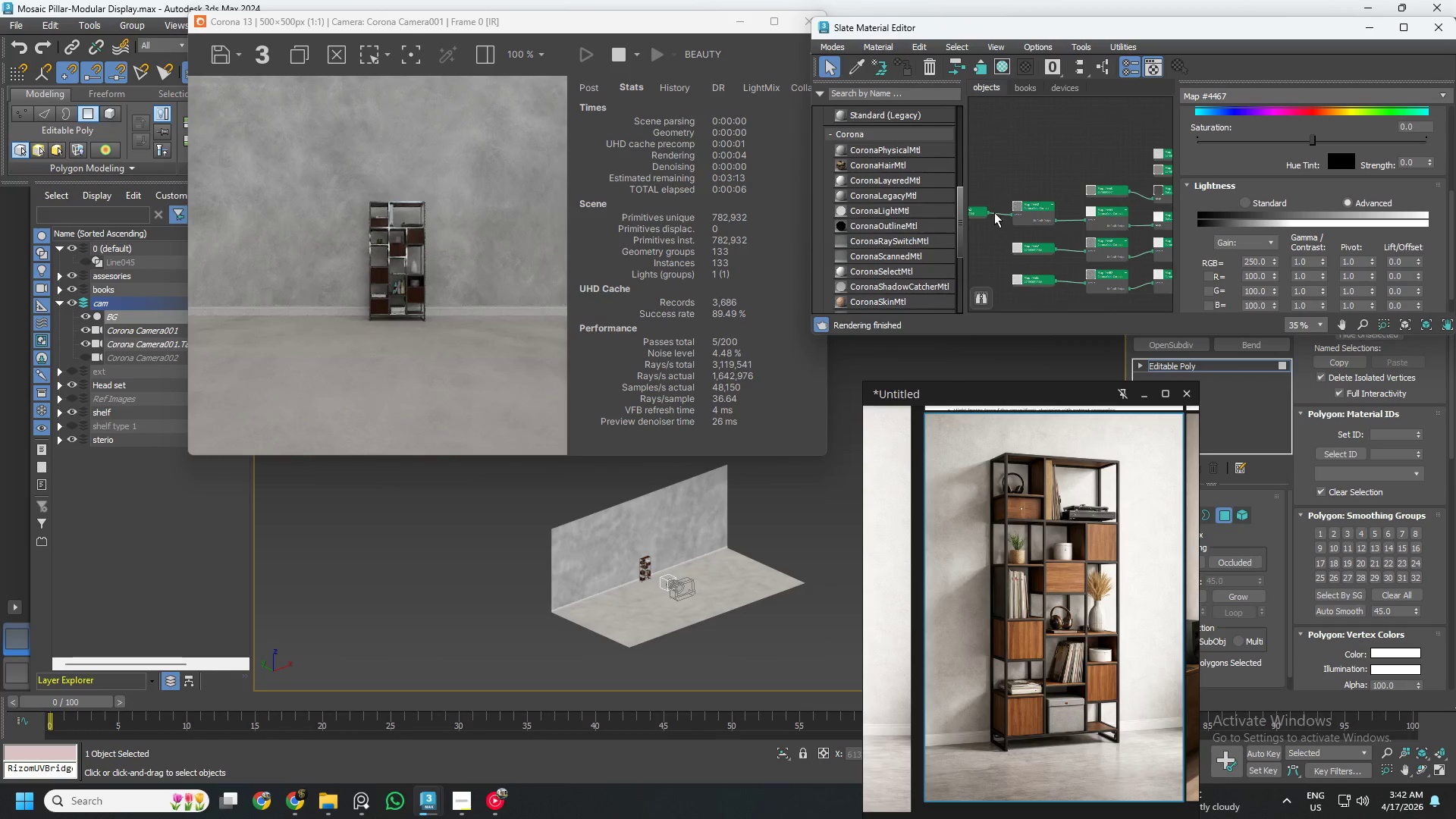 
left_click([1039, 224])
 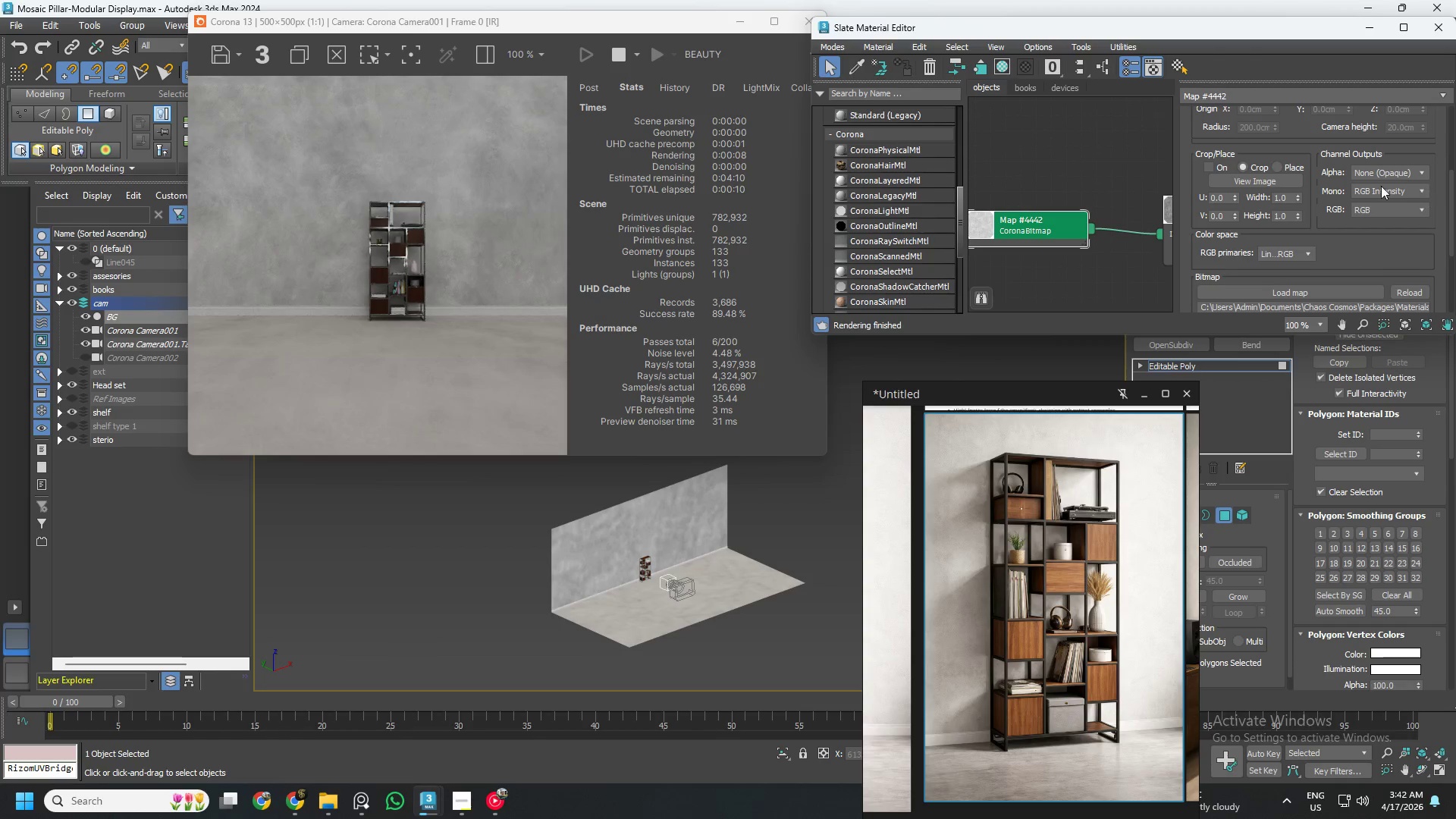 
scroll: coordinate [1035, 233], scroll_direction: up, amount: 6.0
 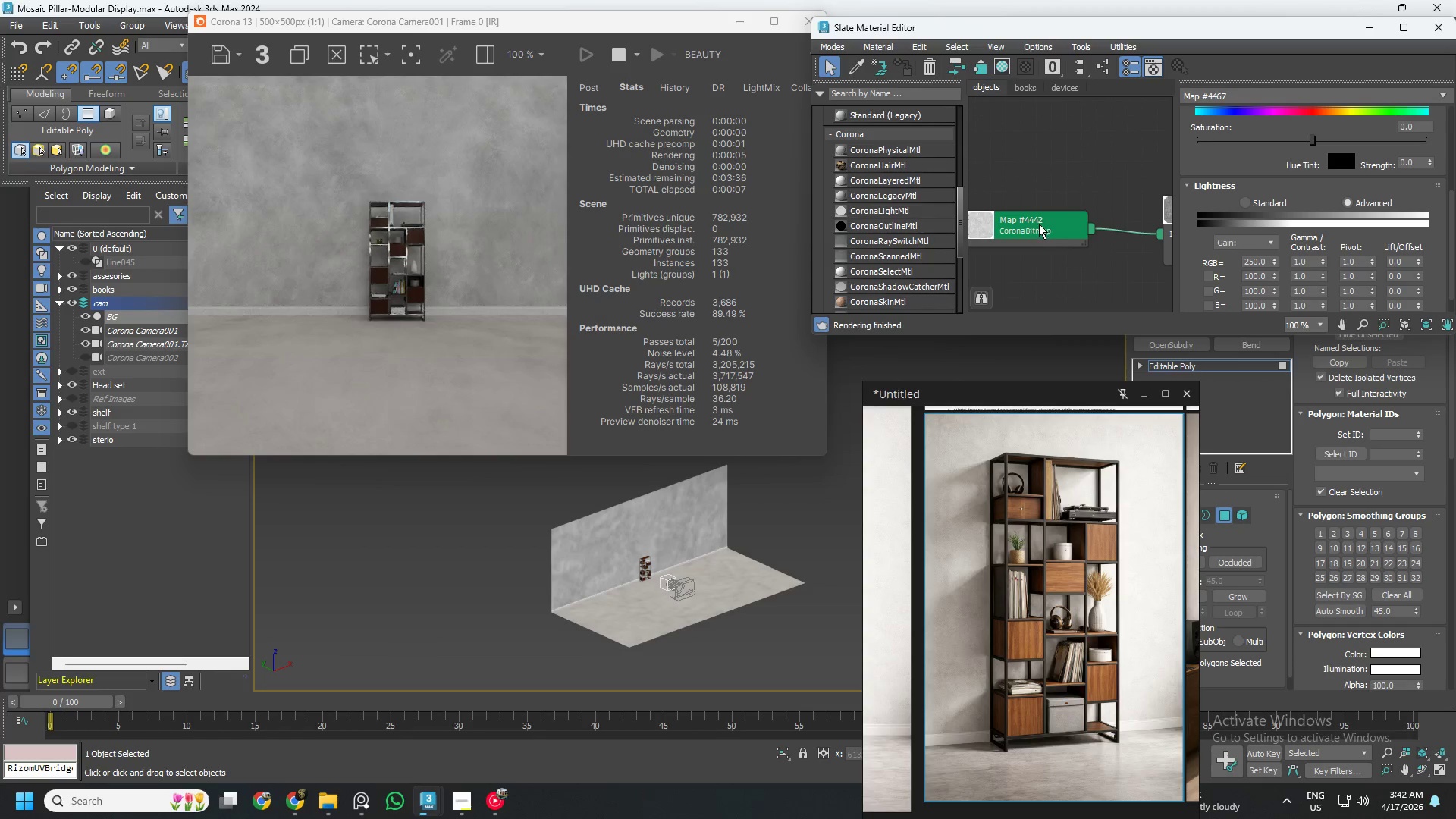 
left_click_drag(start_coordinate=[1453, 202], to_coordinate=[1453, 340])
 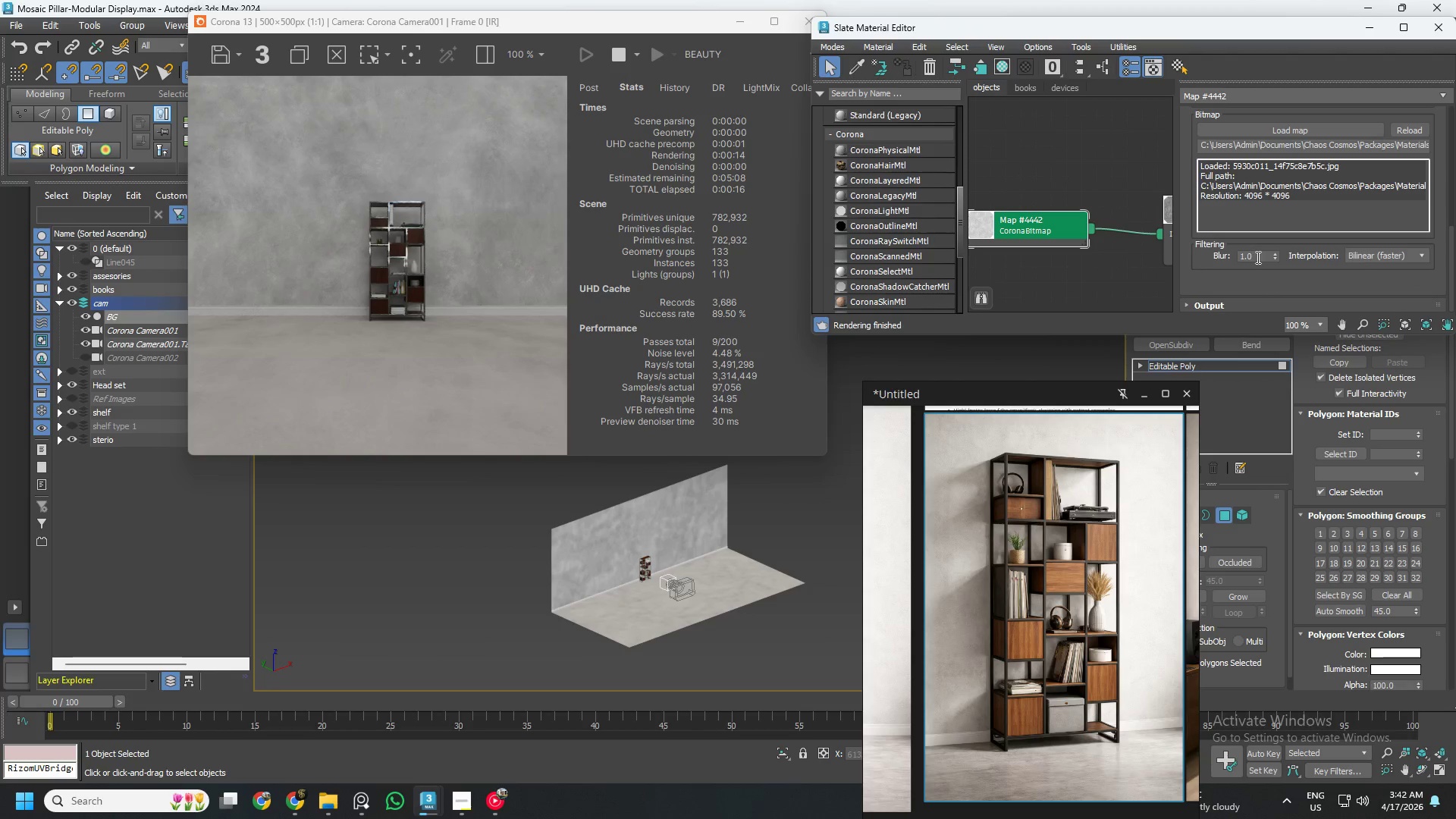 
double_click([1257, 257])
 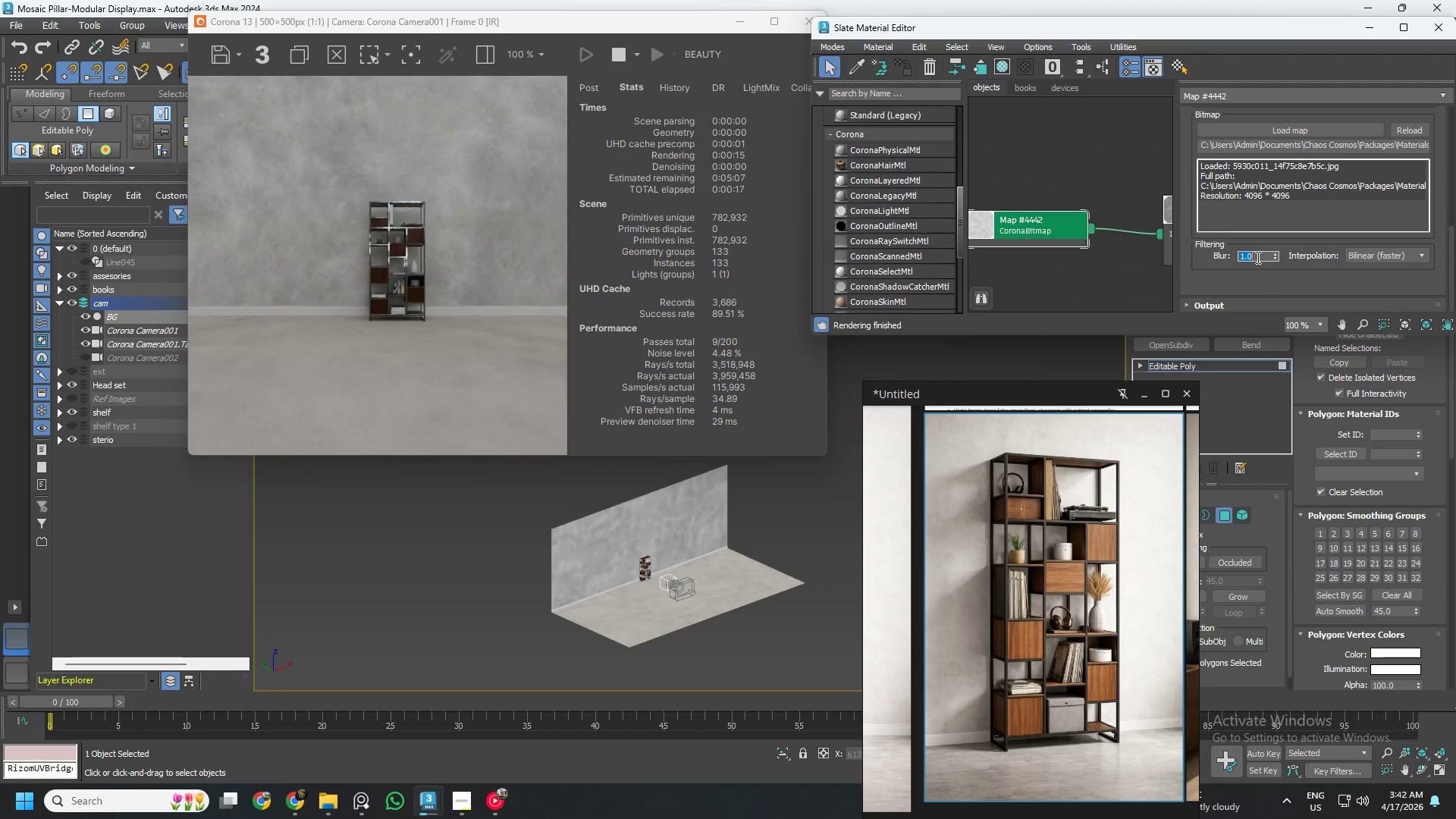 
key(NumpadDecimal)
 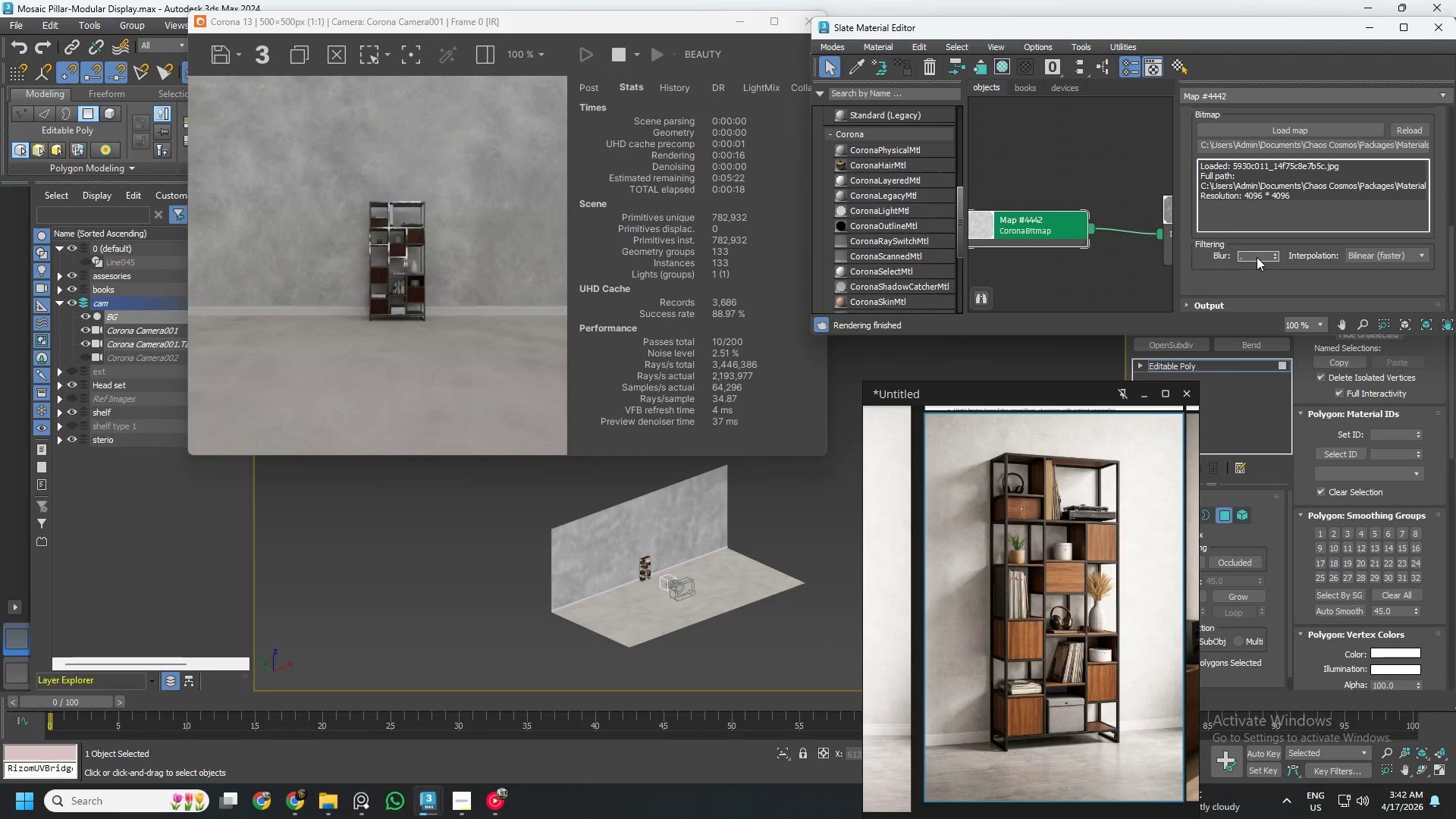 
key(Numpad0)
 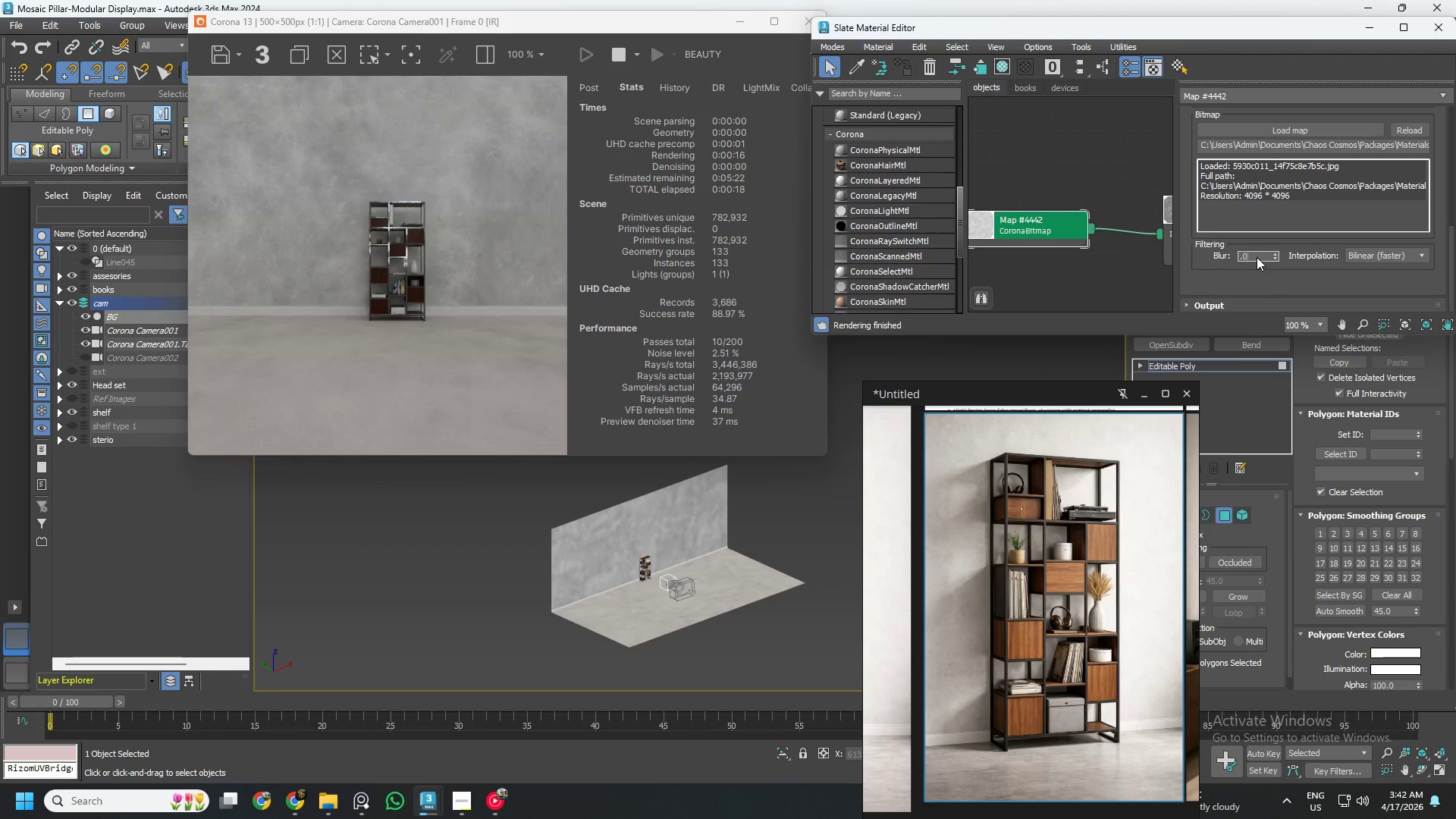 
key(NumpadDecimal)
 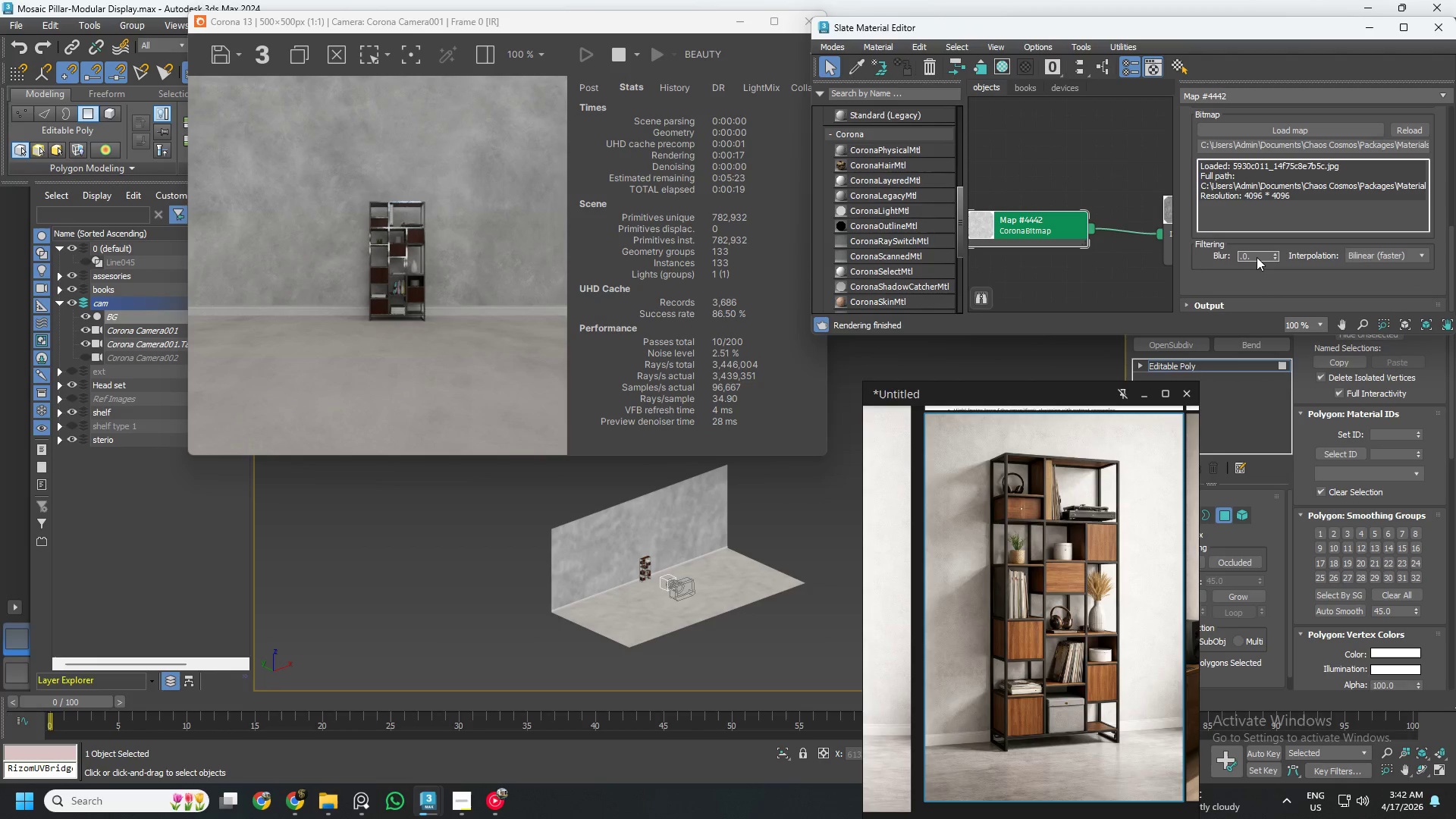 
key(NumpadEnter)
 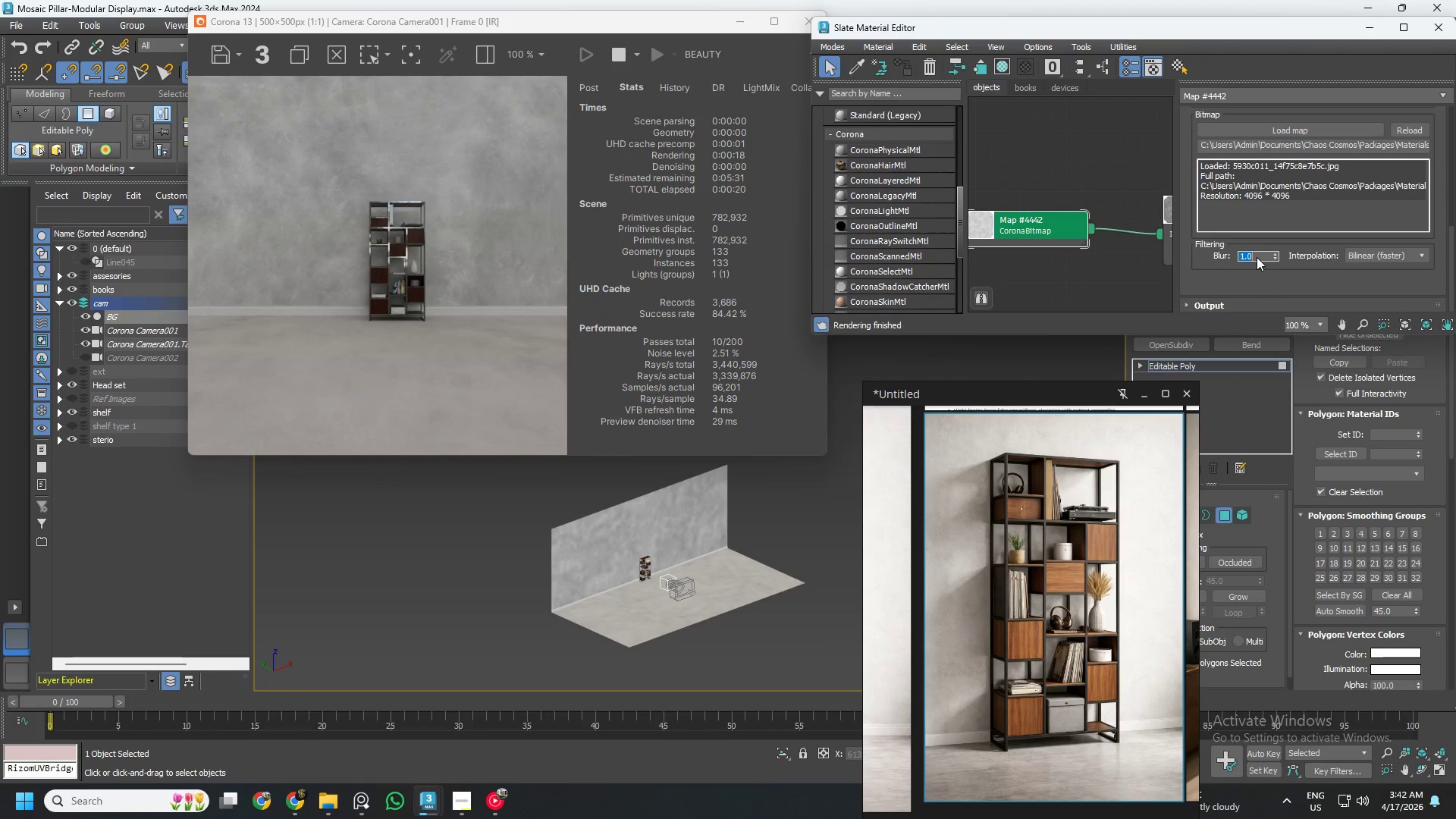 
key(Numpad0)
 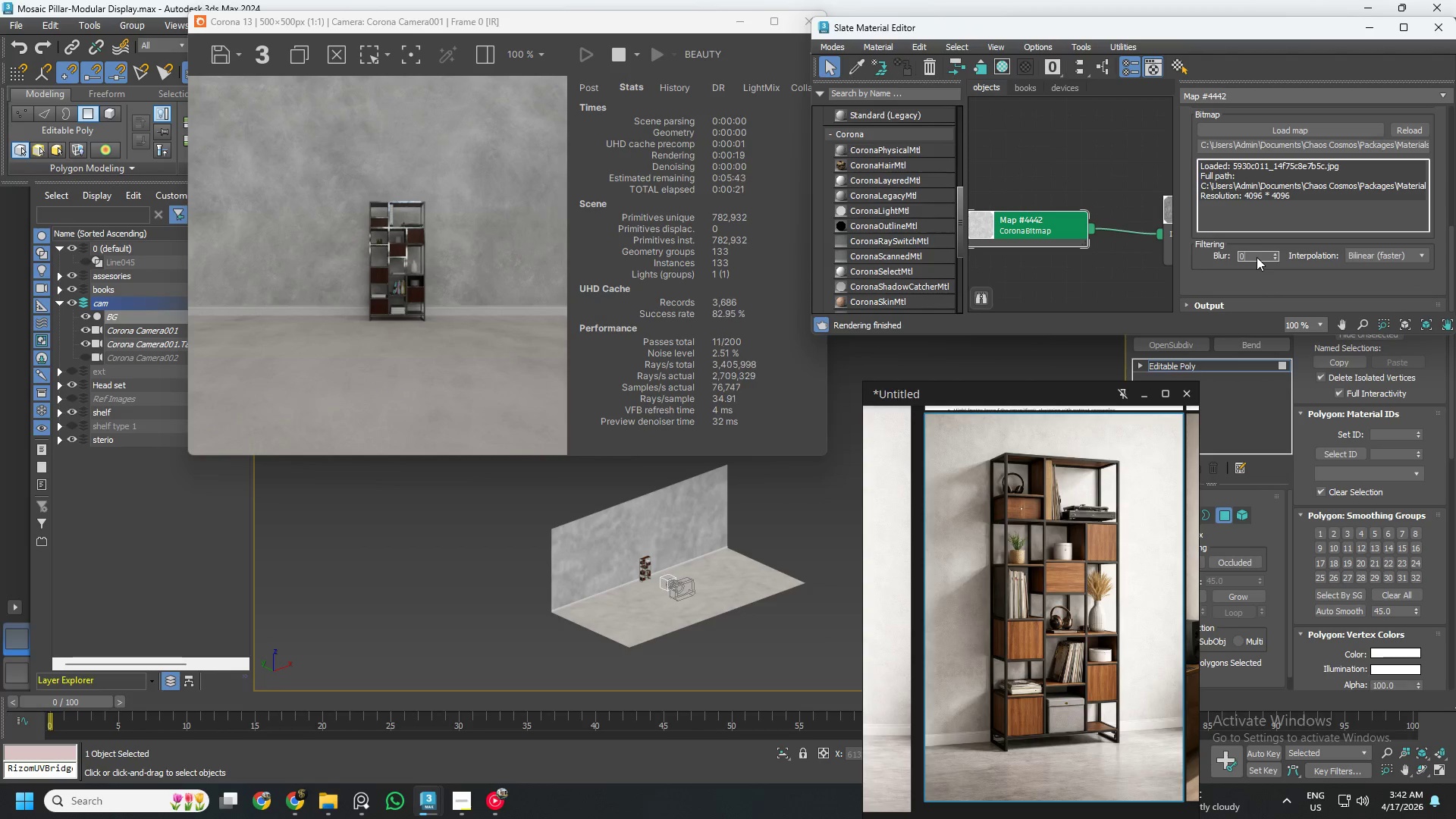 
key(NumpadEnter)
 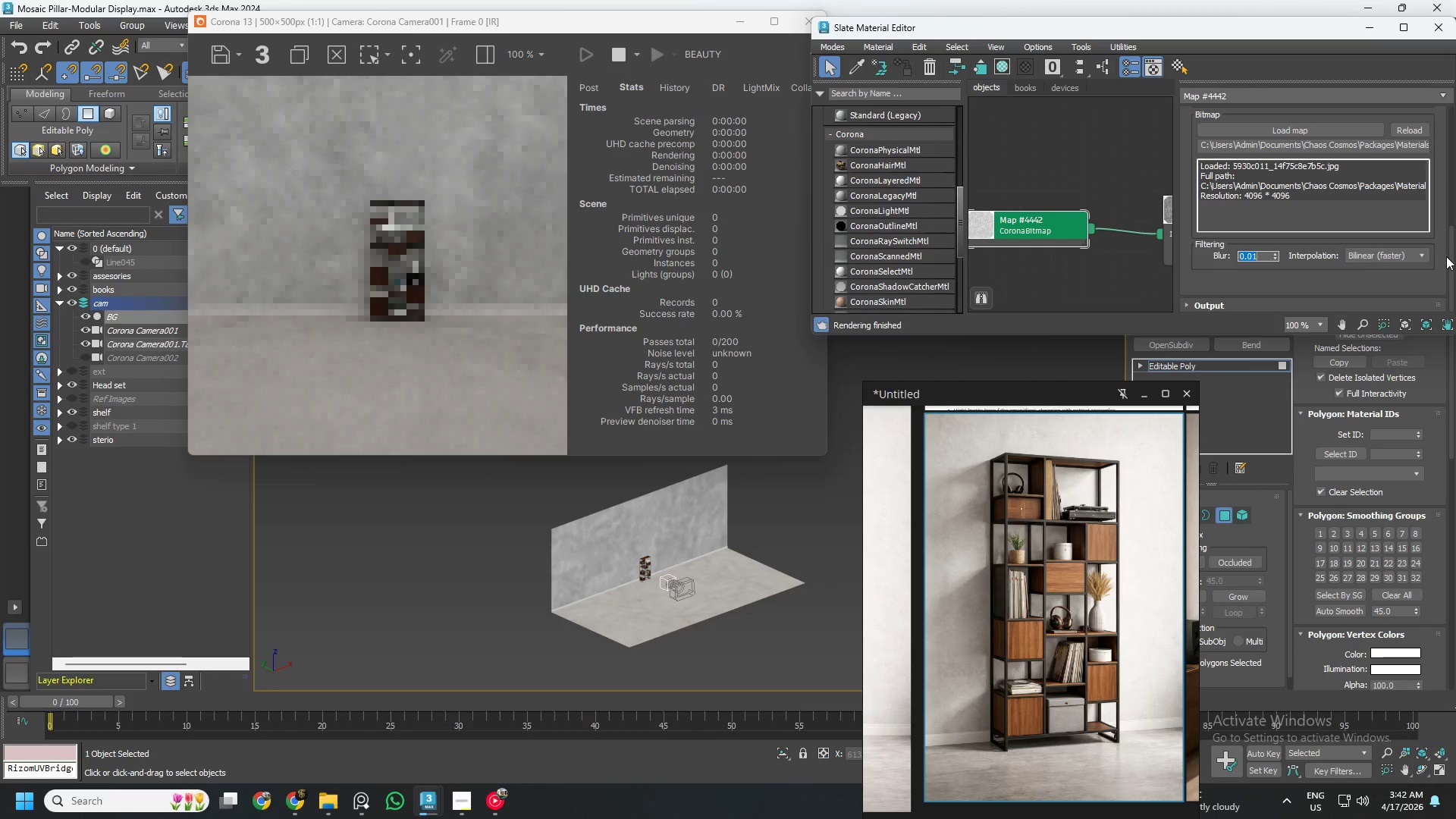 
left_click_drag(start_coordinate=[1450, 257], to_coordinate=[1450, 127])
 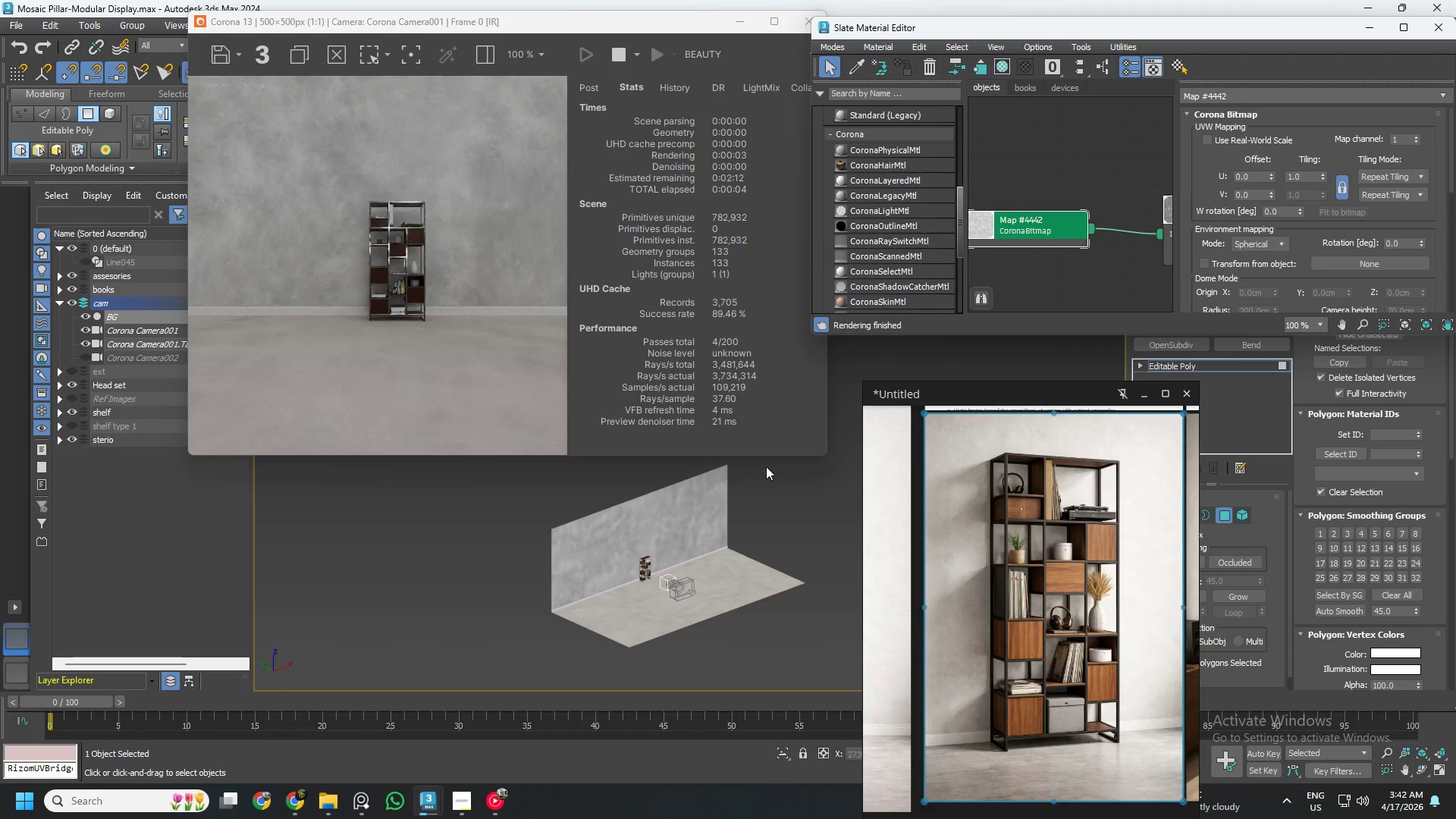 
scroll: coordinate [739, 530], scroll_direction: down, amount: 2.0
 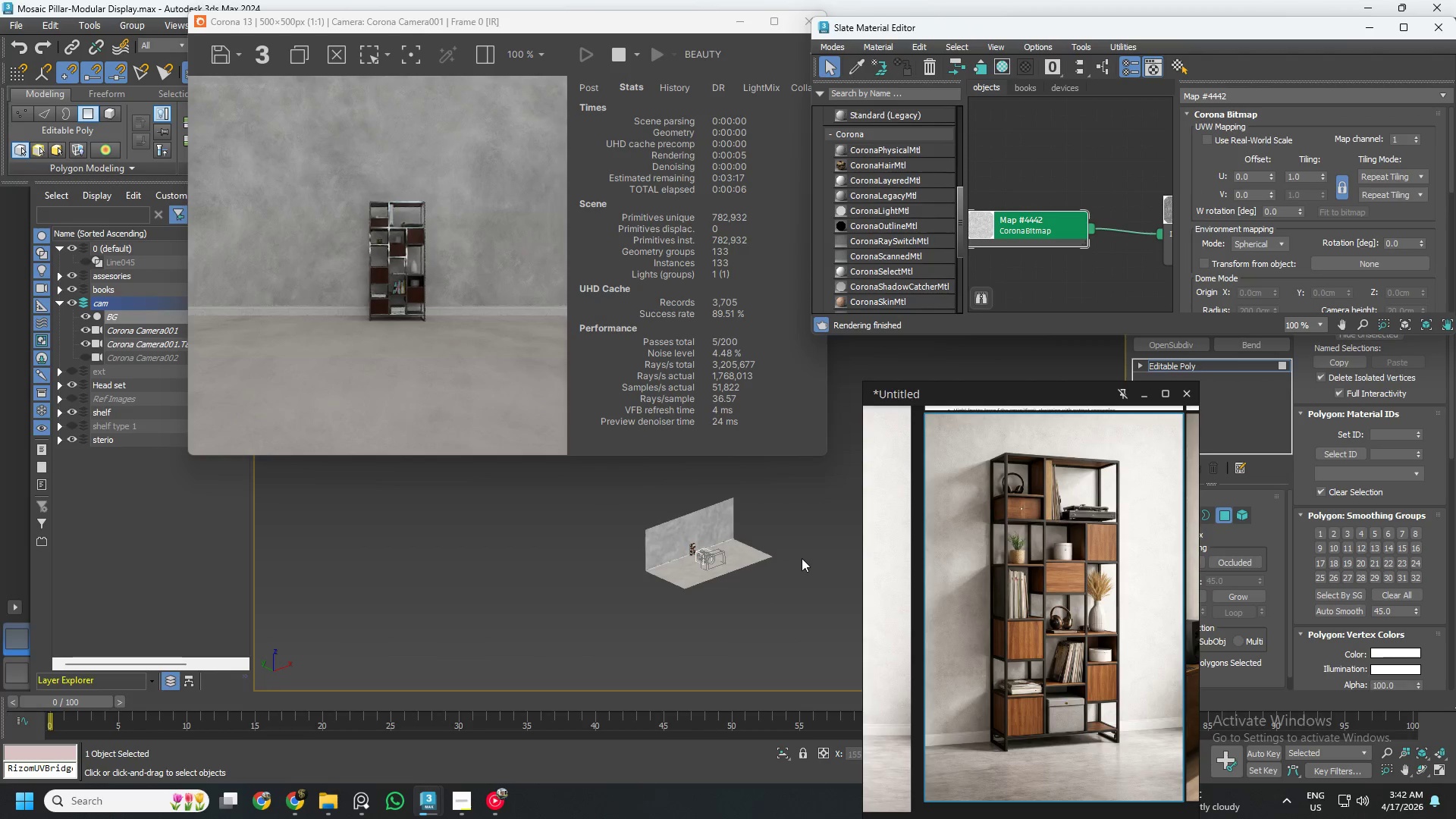 
hold_key(key=AltLeft, duration=1.0)
 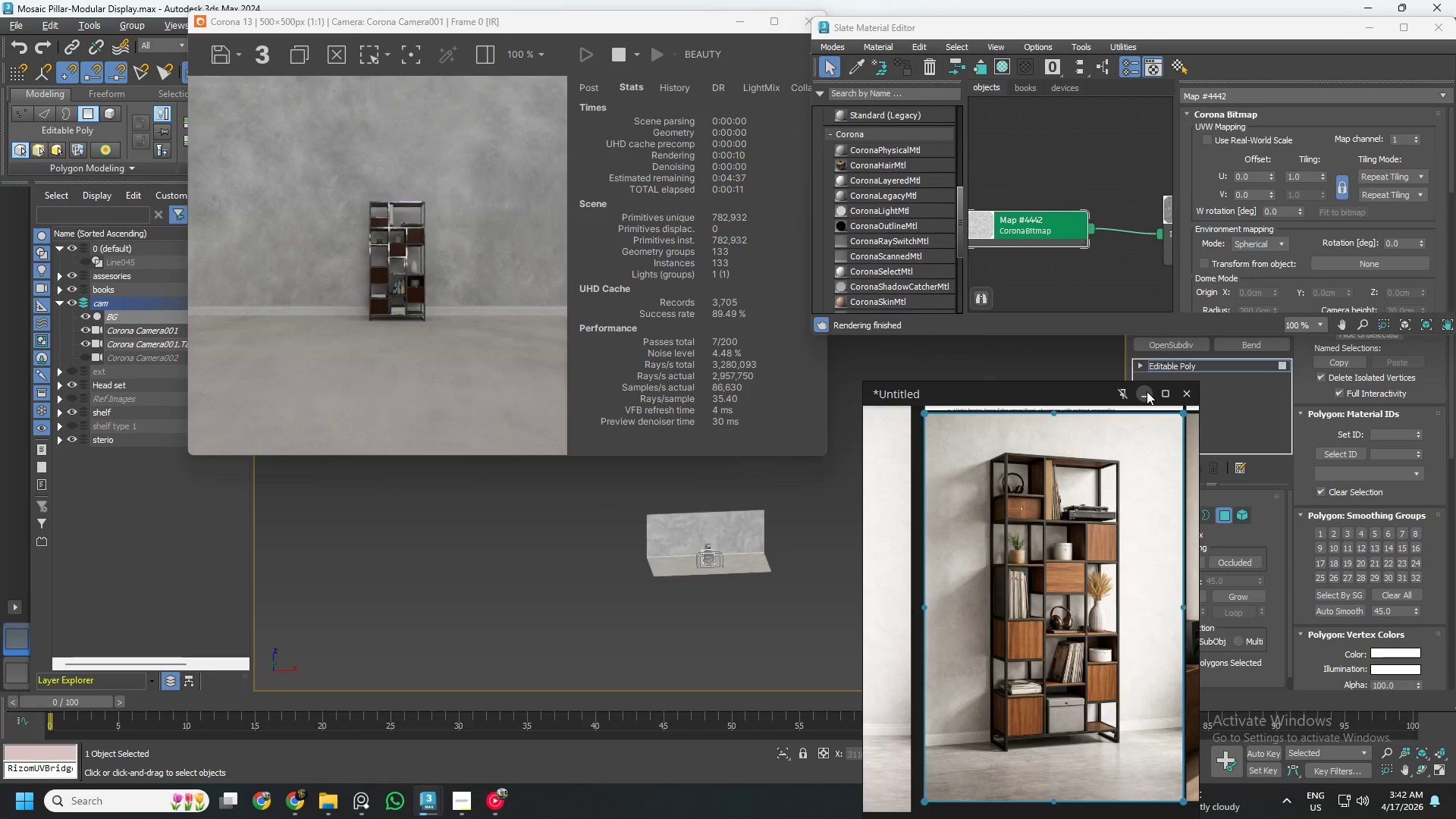 
left_click([1147, 391])
 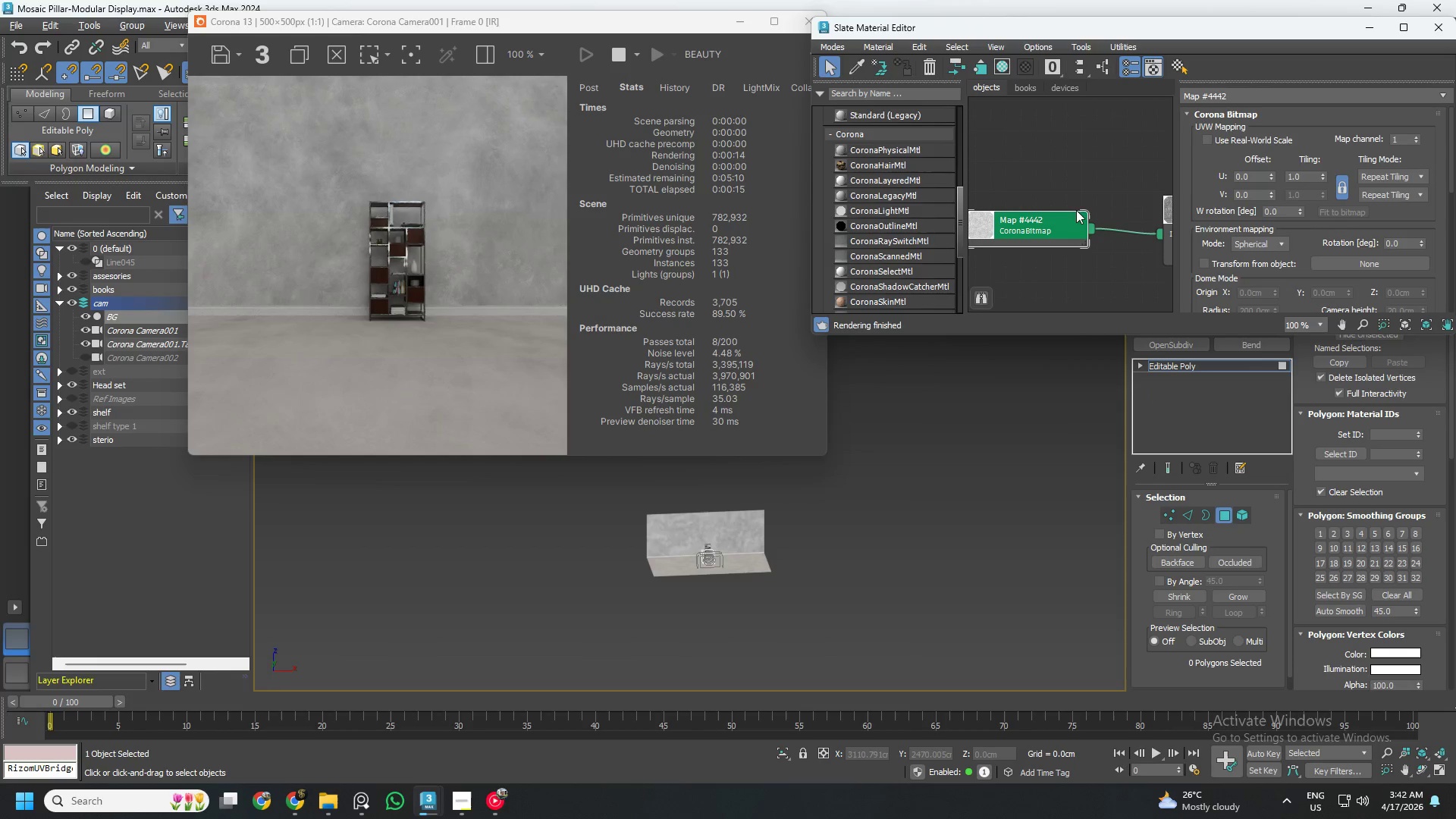 
scroll: coordinate [1062, 228], scroll_direction: down, amount: 7.0
 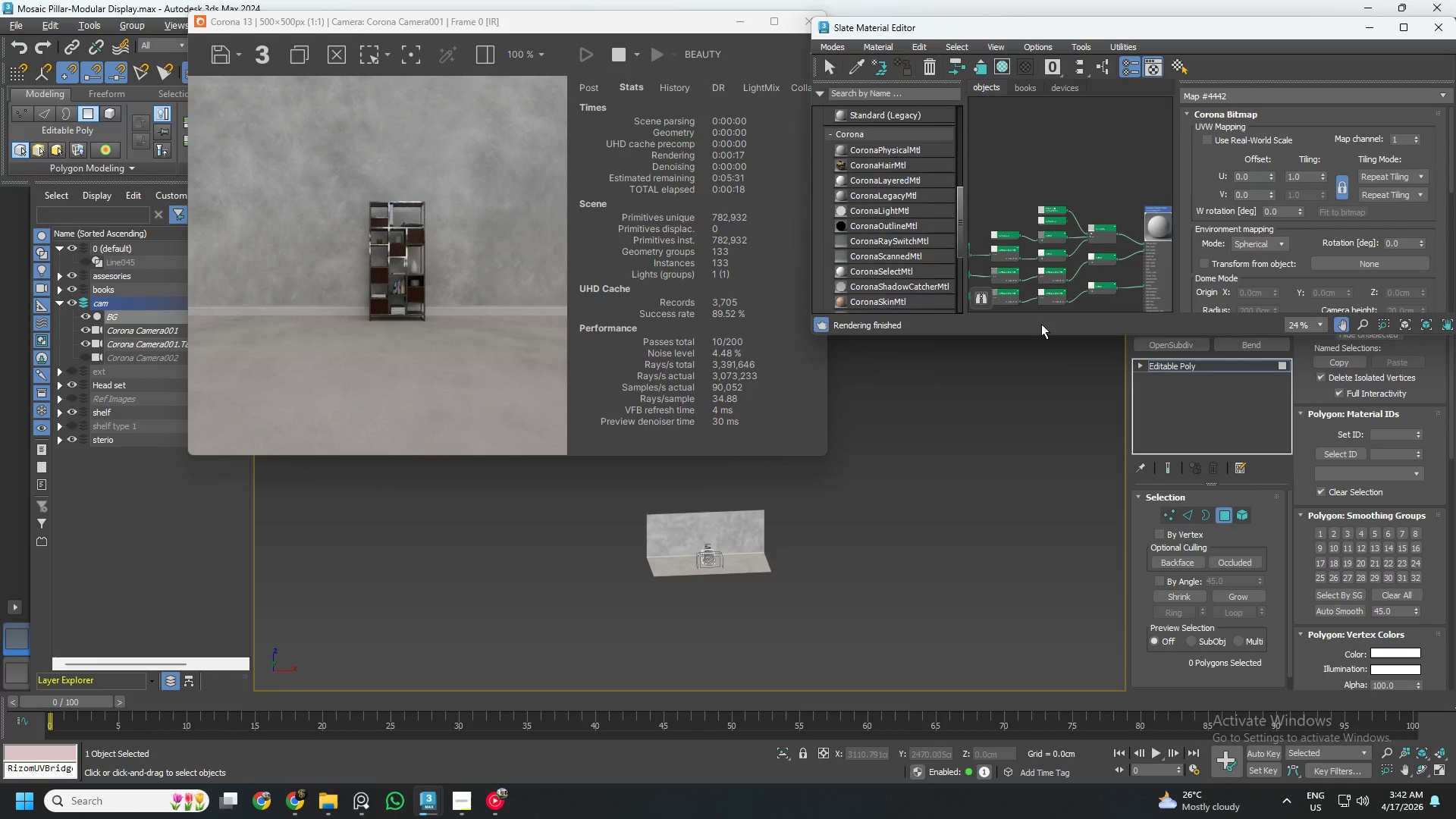 
scroll: coordinate [1097, 231], scroll_direction: up, amount: 4.0
 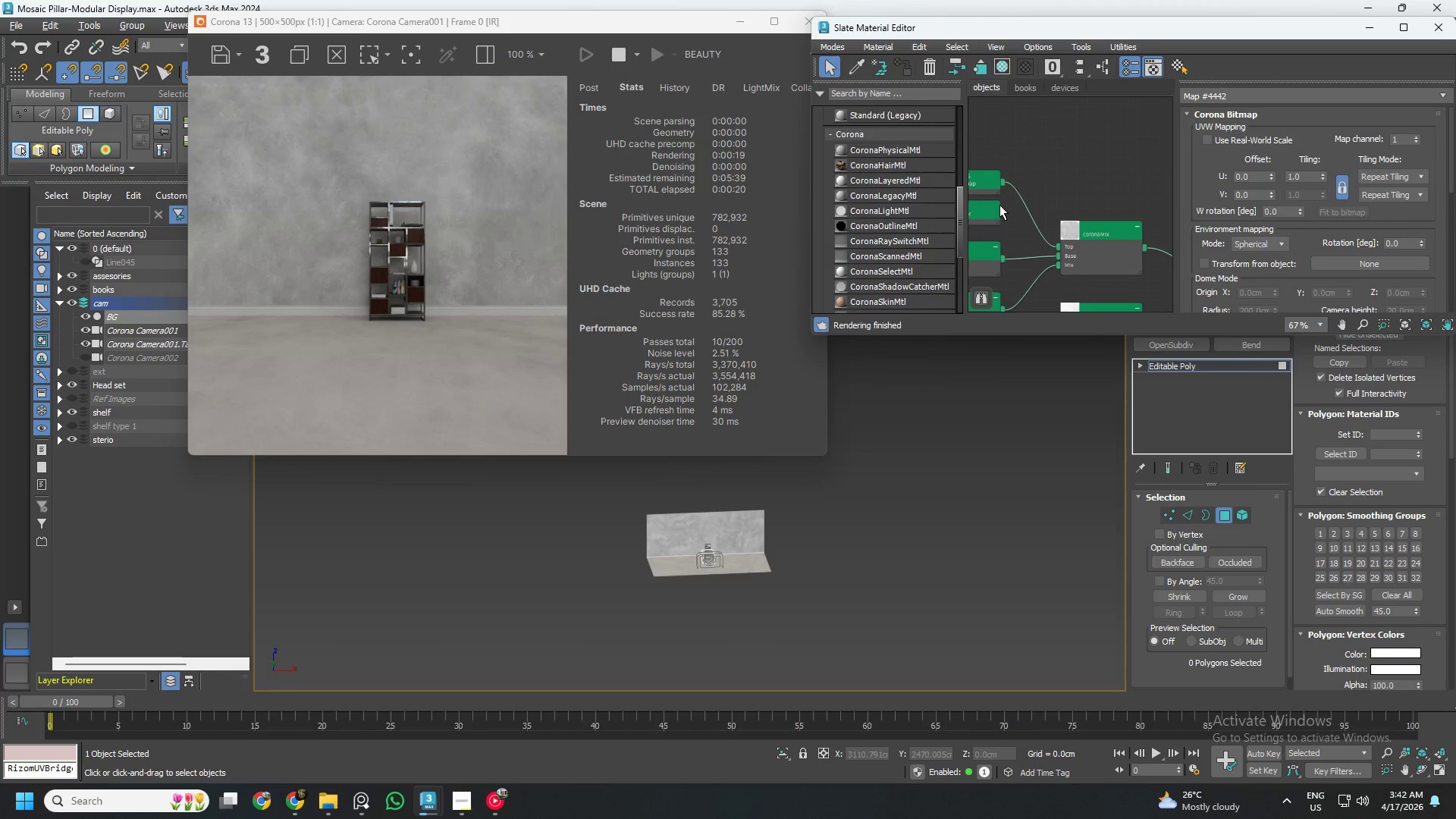 
left_click_drag(start_coordinate=[1000, 212], to_coordinate=[1063, 249])
 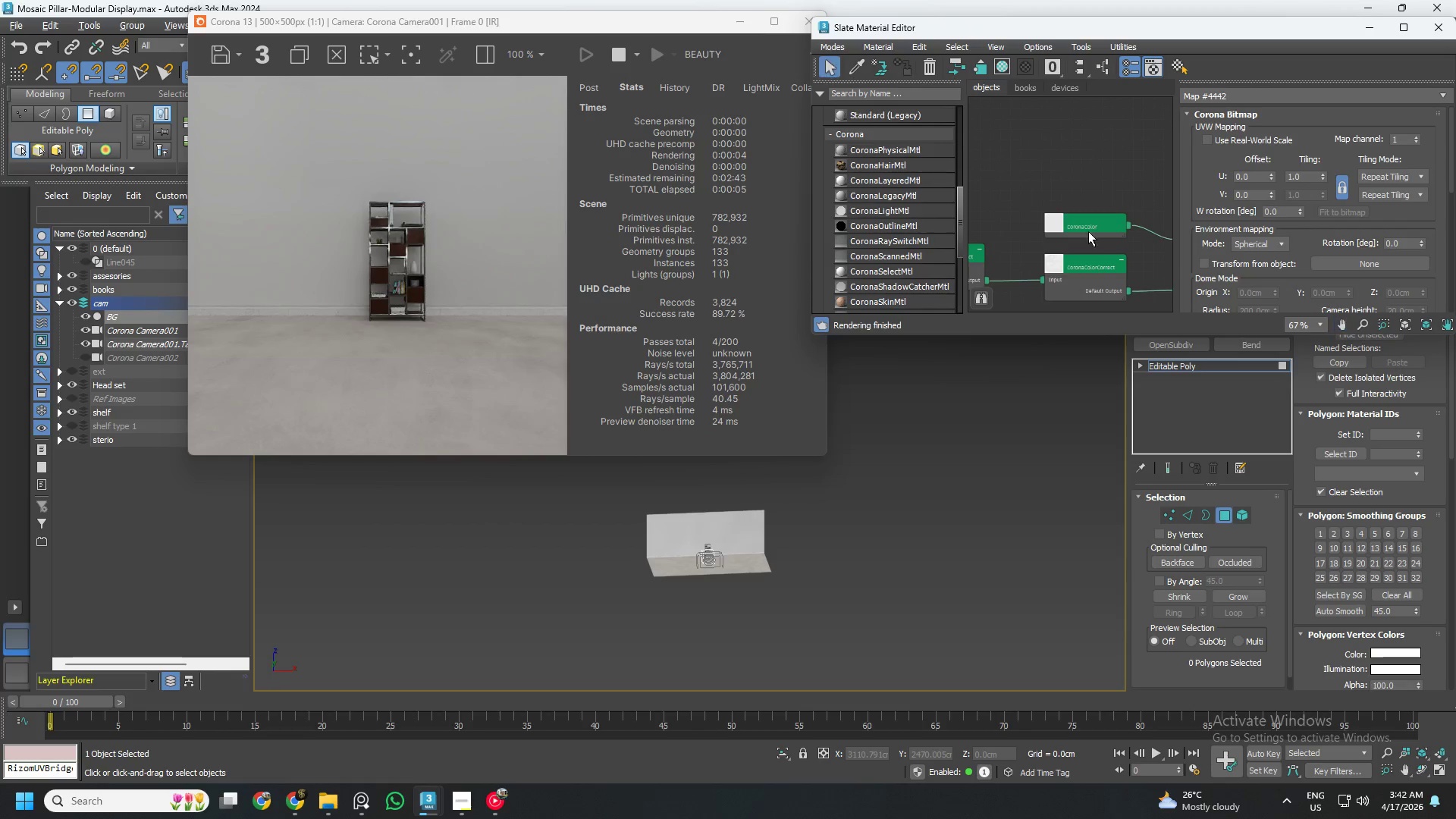 
wait(6.94)
 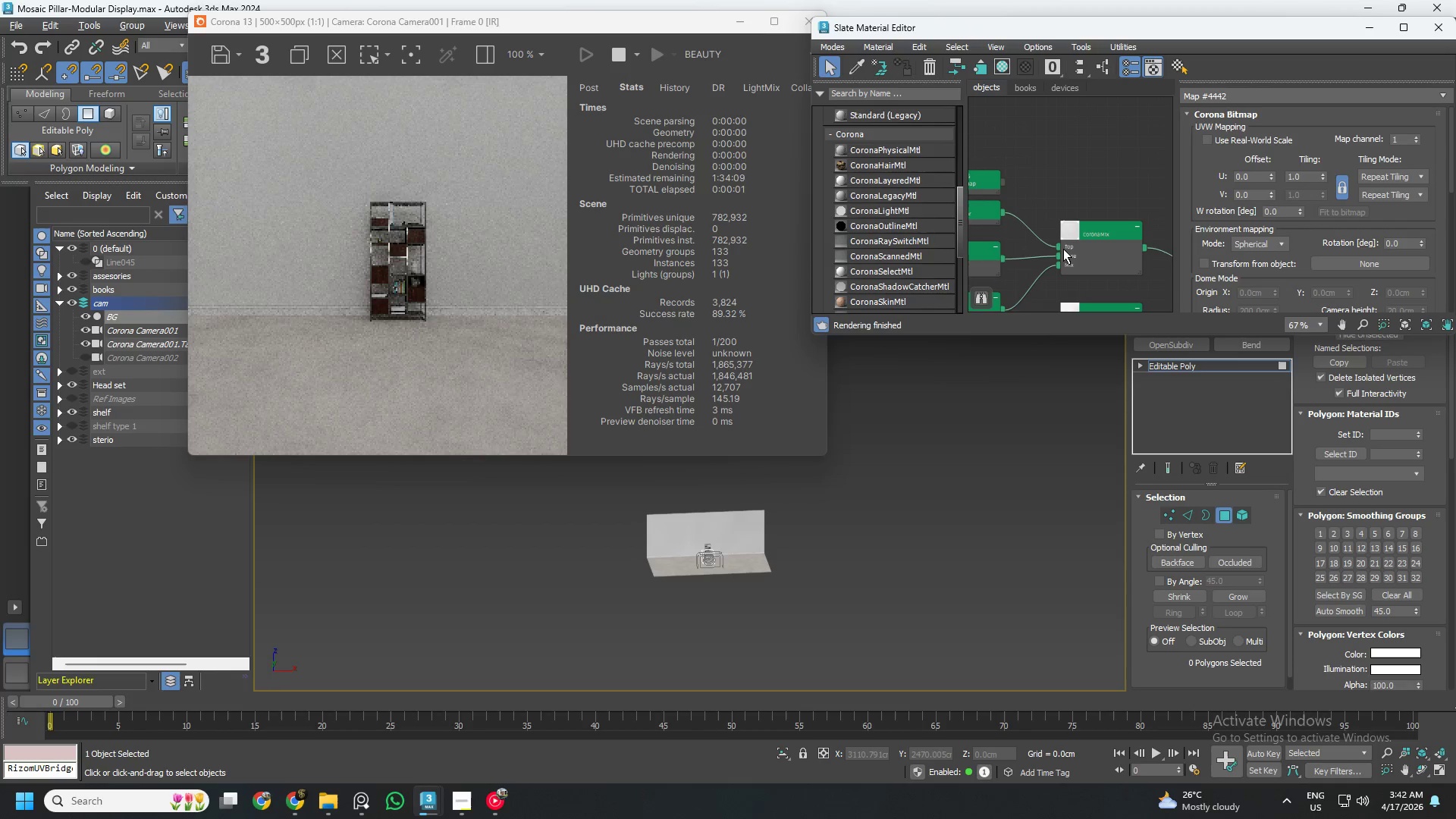 
left_click([1090, 233])
 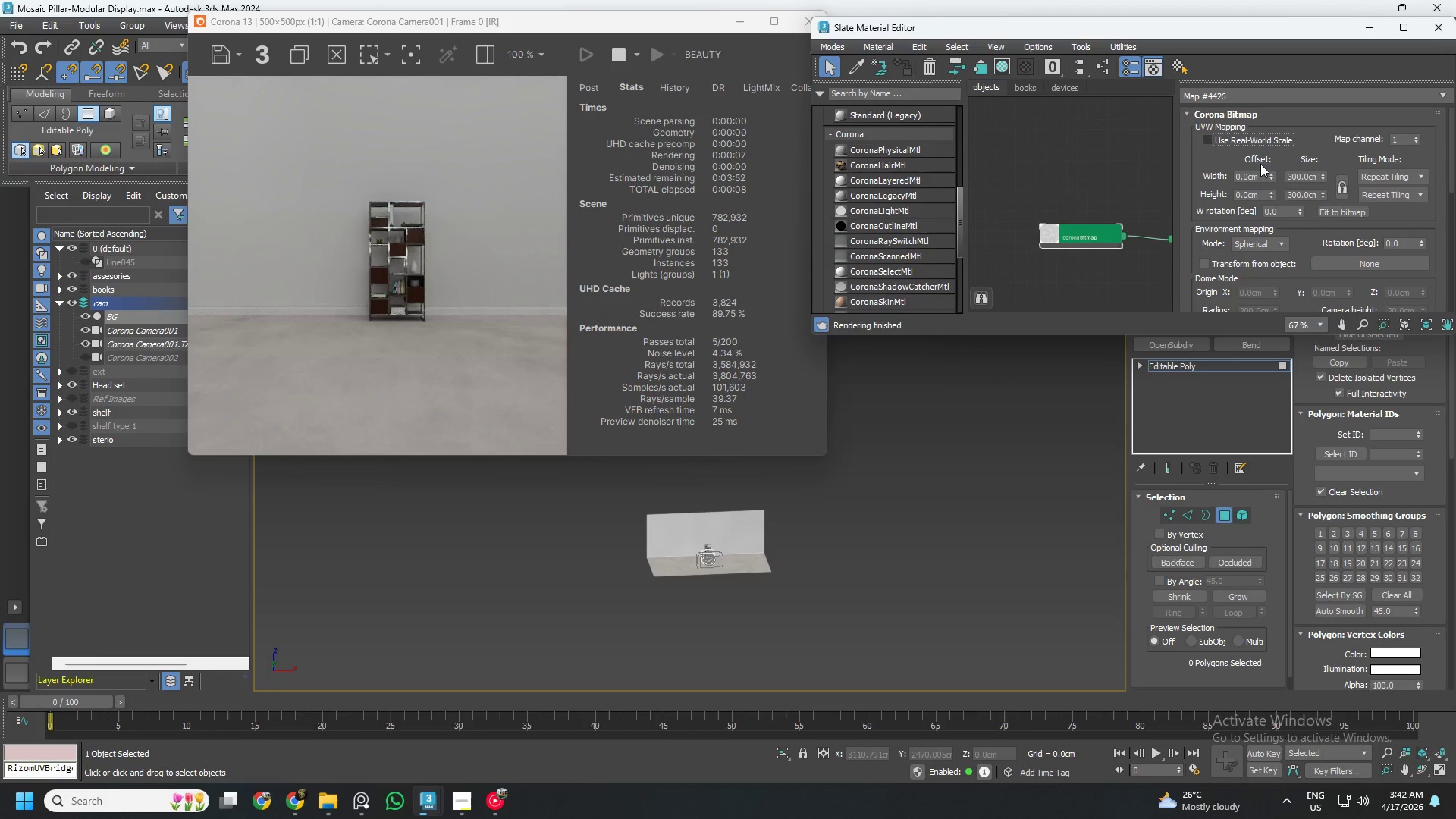 
left_click([1340, 190])
 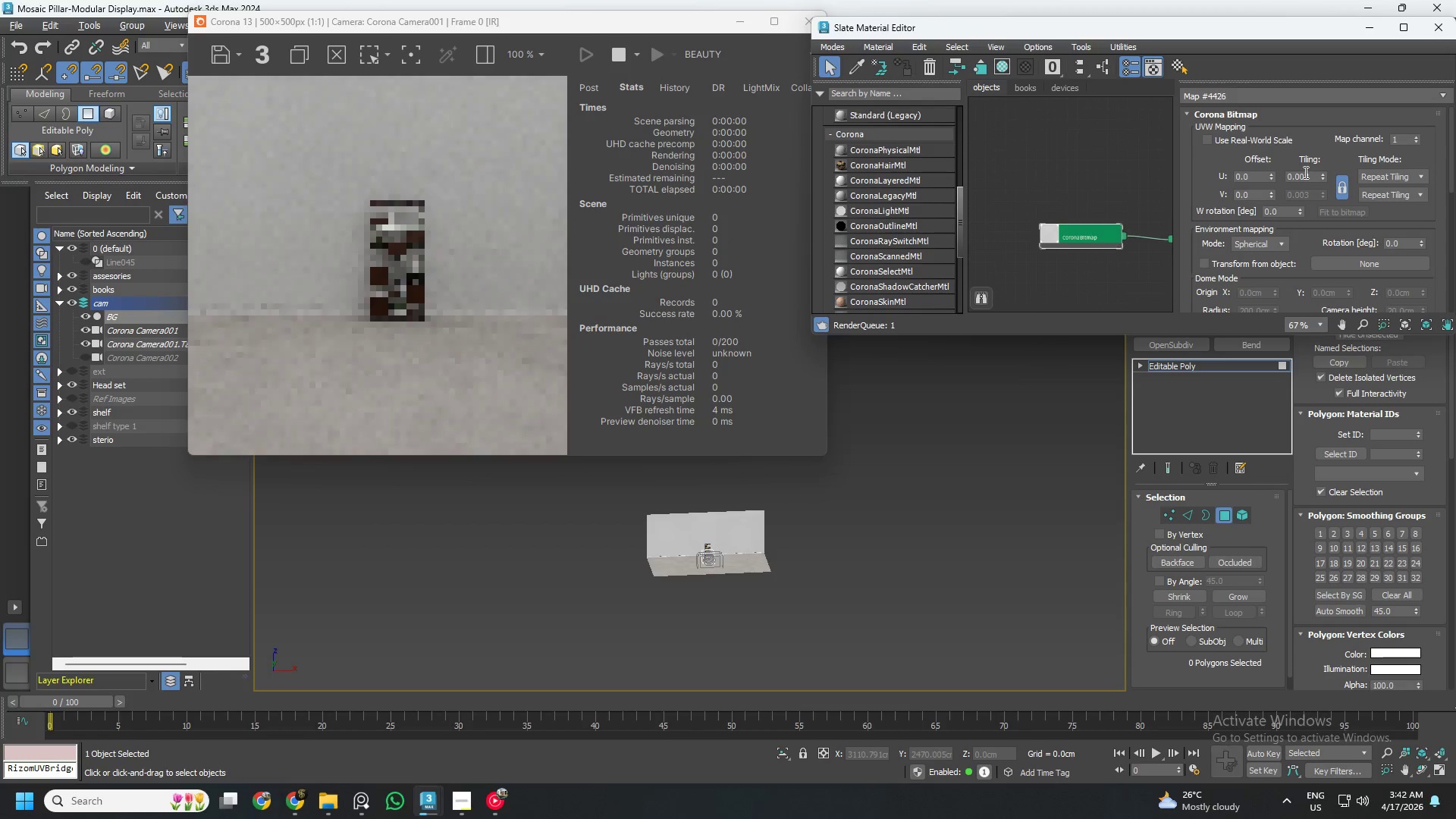 
double_click([1304, 172])
 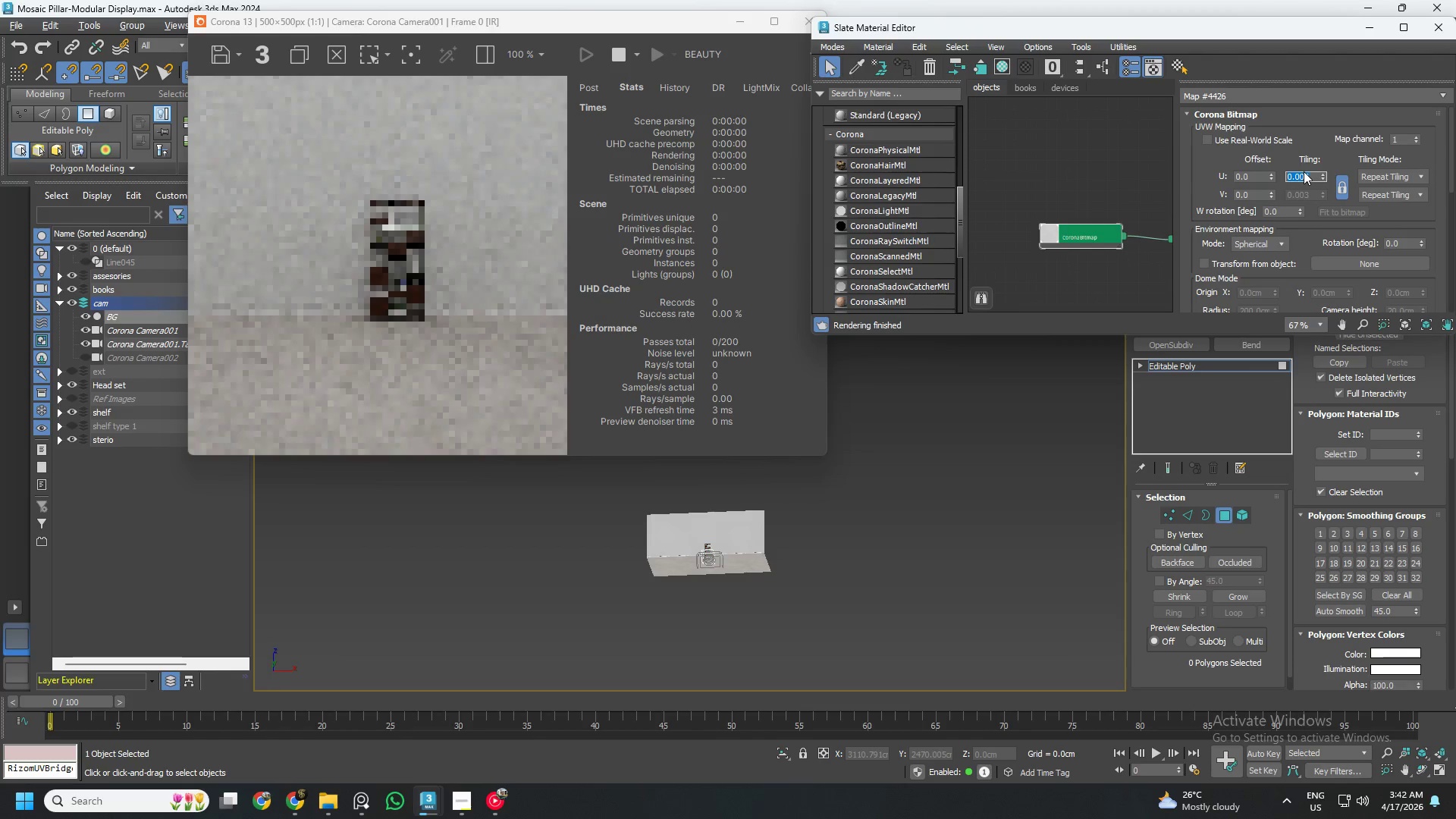 
key(Numpad1)
 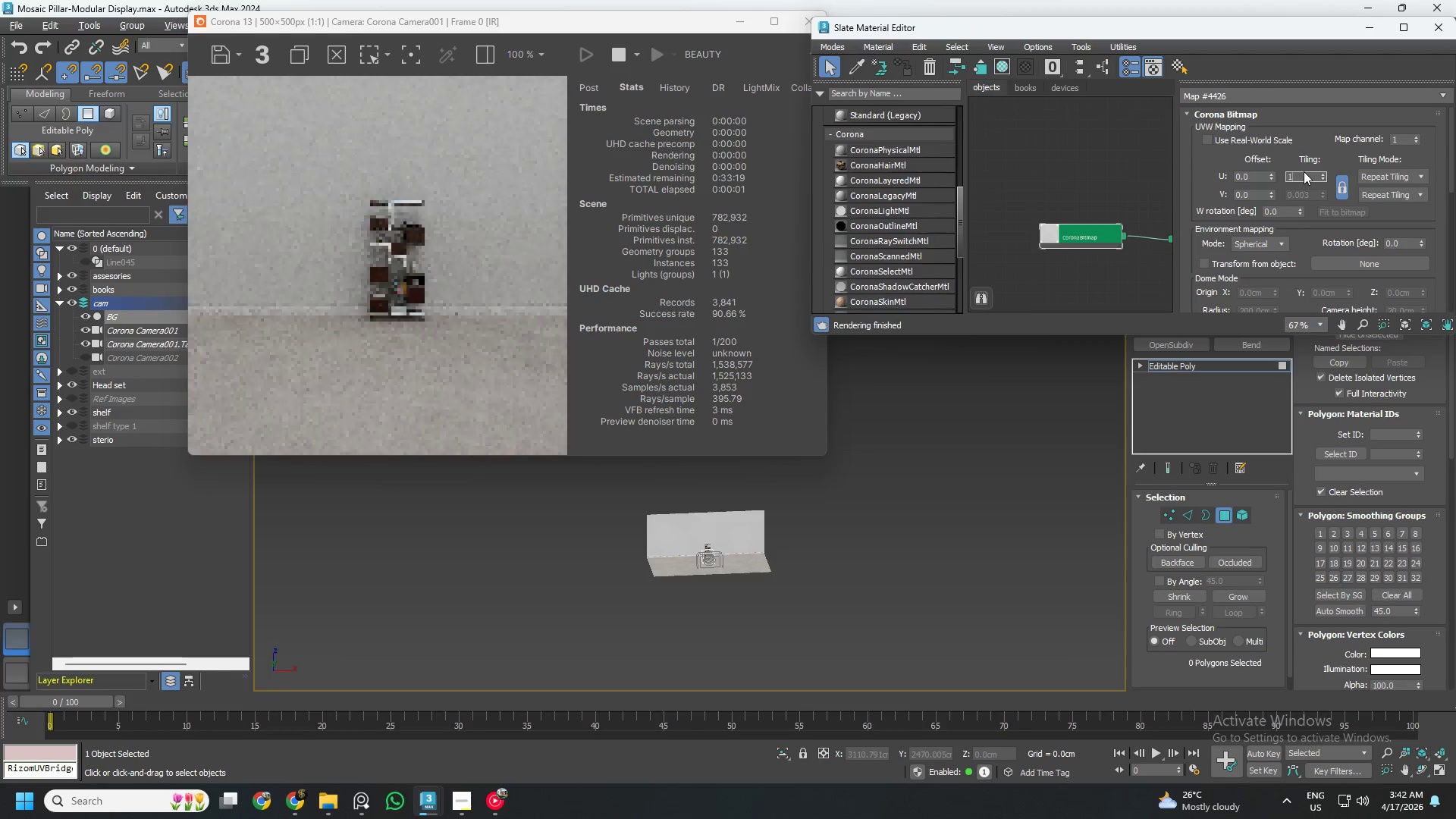 
key(NumpadEnter)
 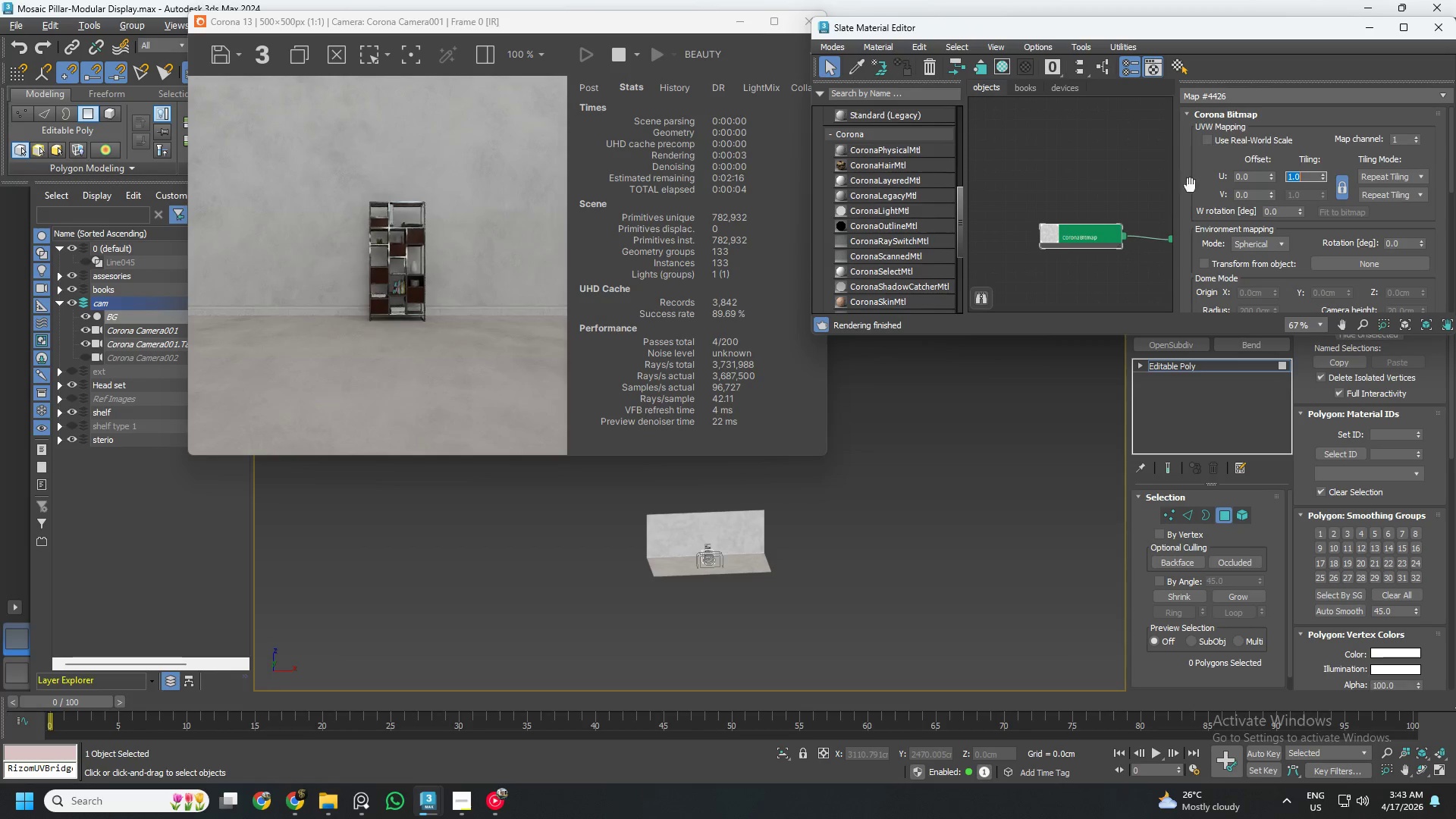 
wait(7.58)
 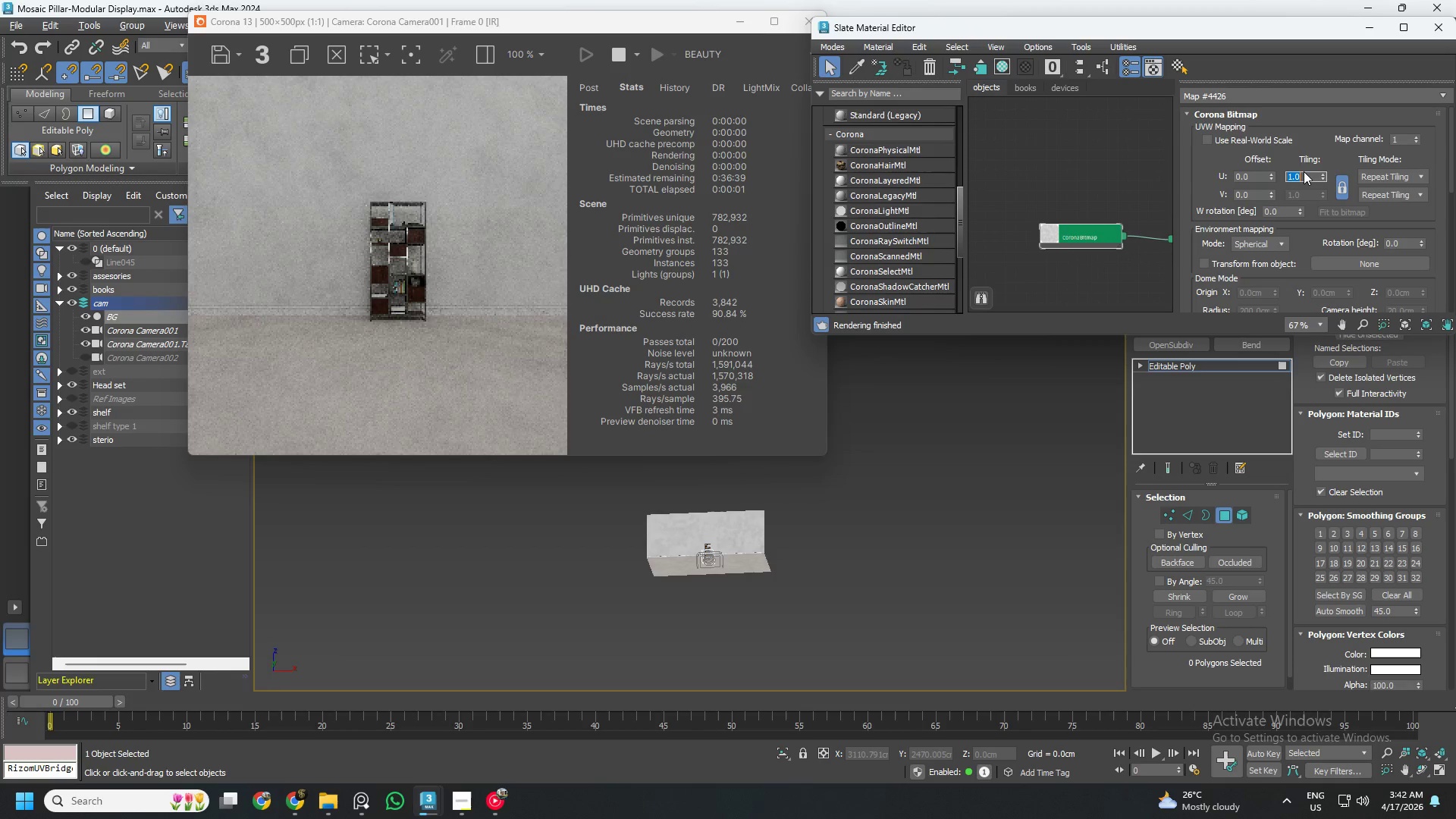 
left_click([156, 331])
 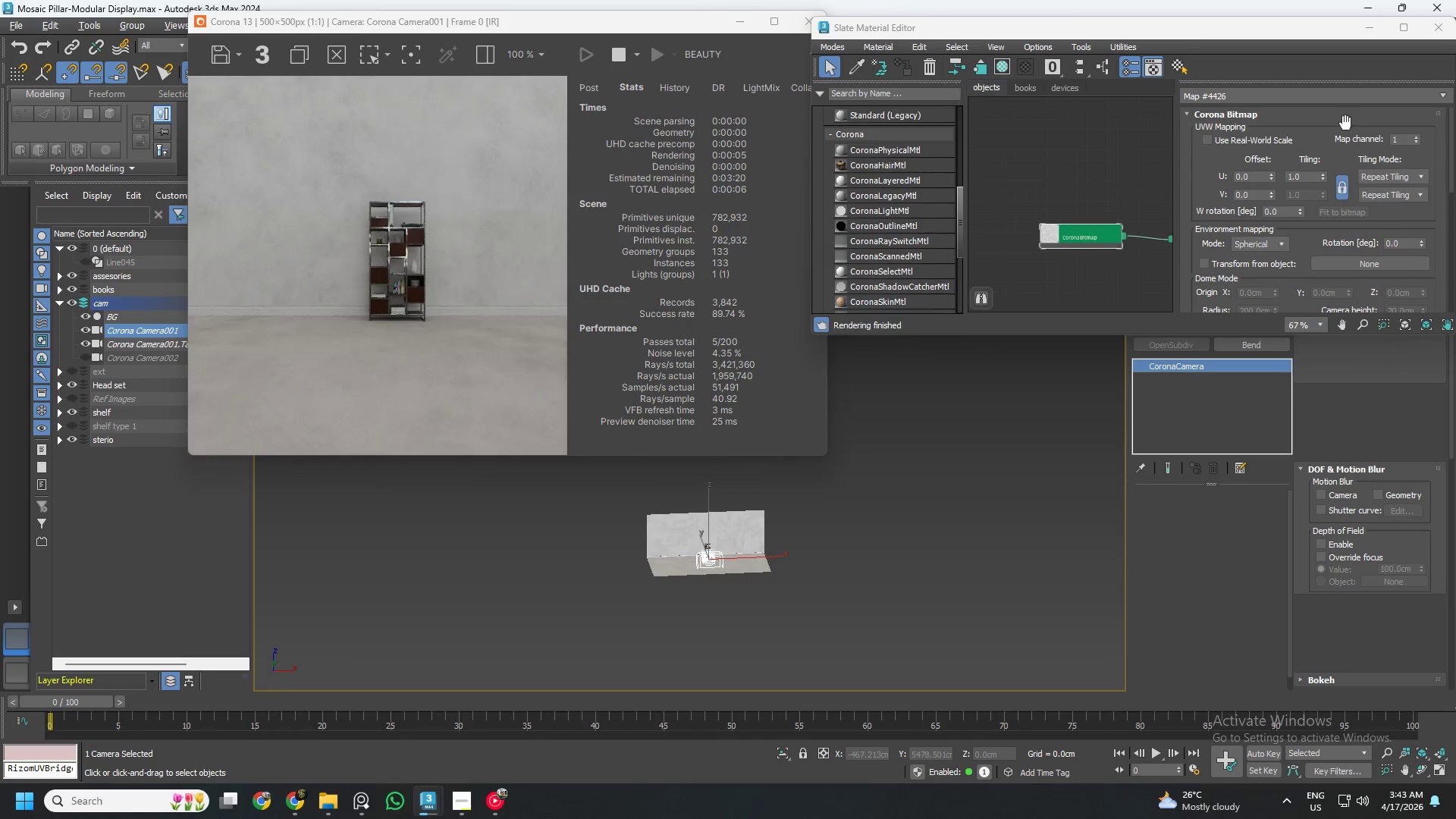 
left_click([1374, 28])
 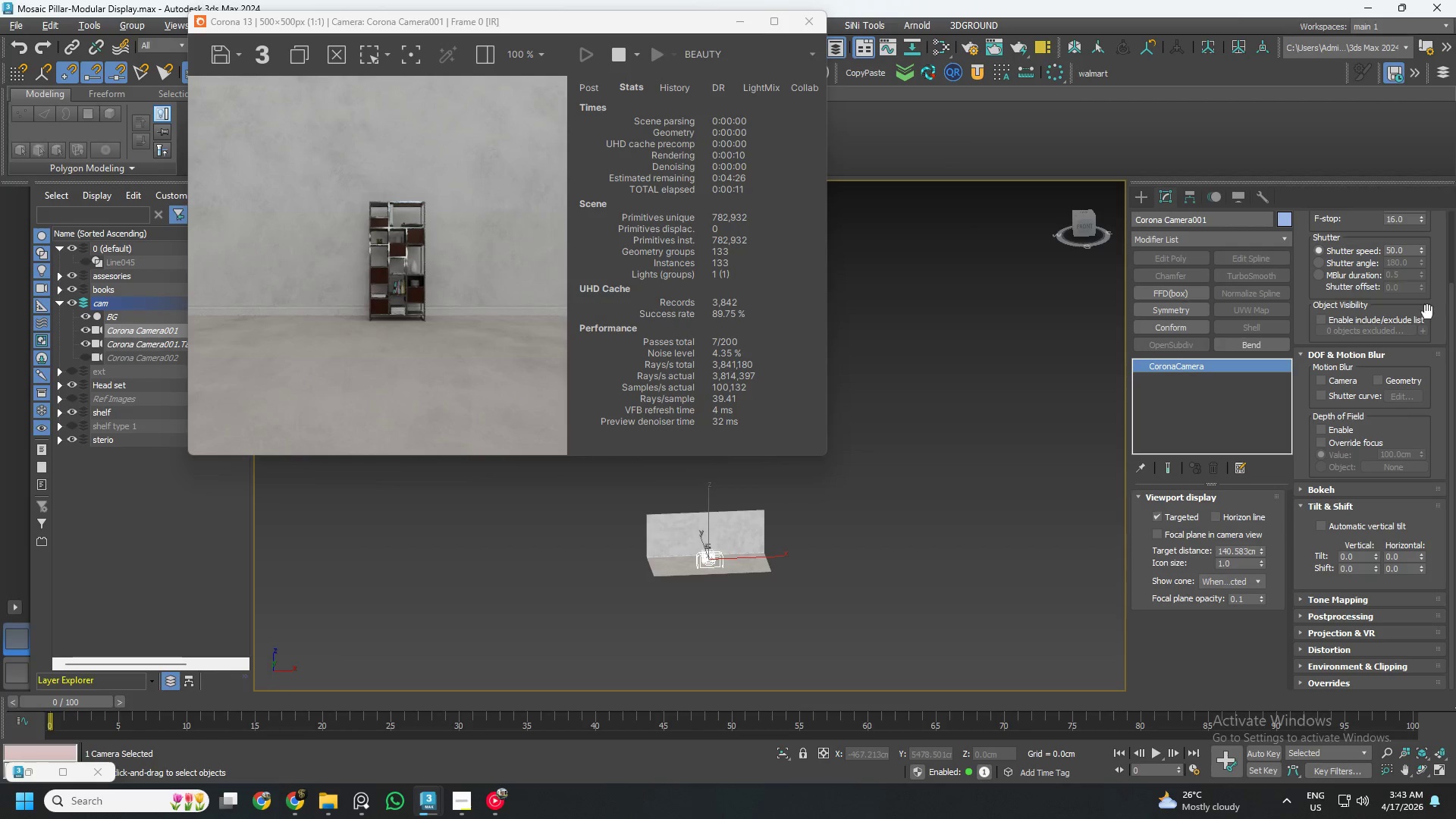 
left_click_drag(start_coordinate=[1452, 329], to_coordinate=[1455, 217])
 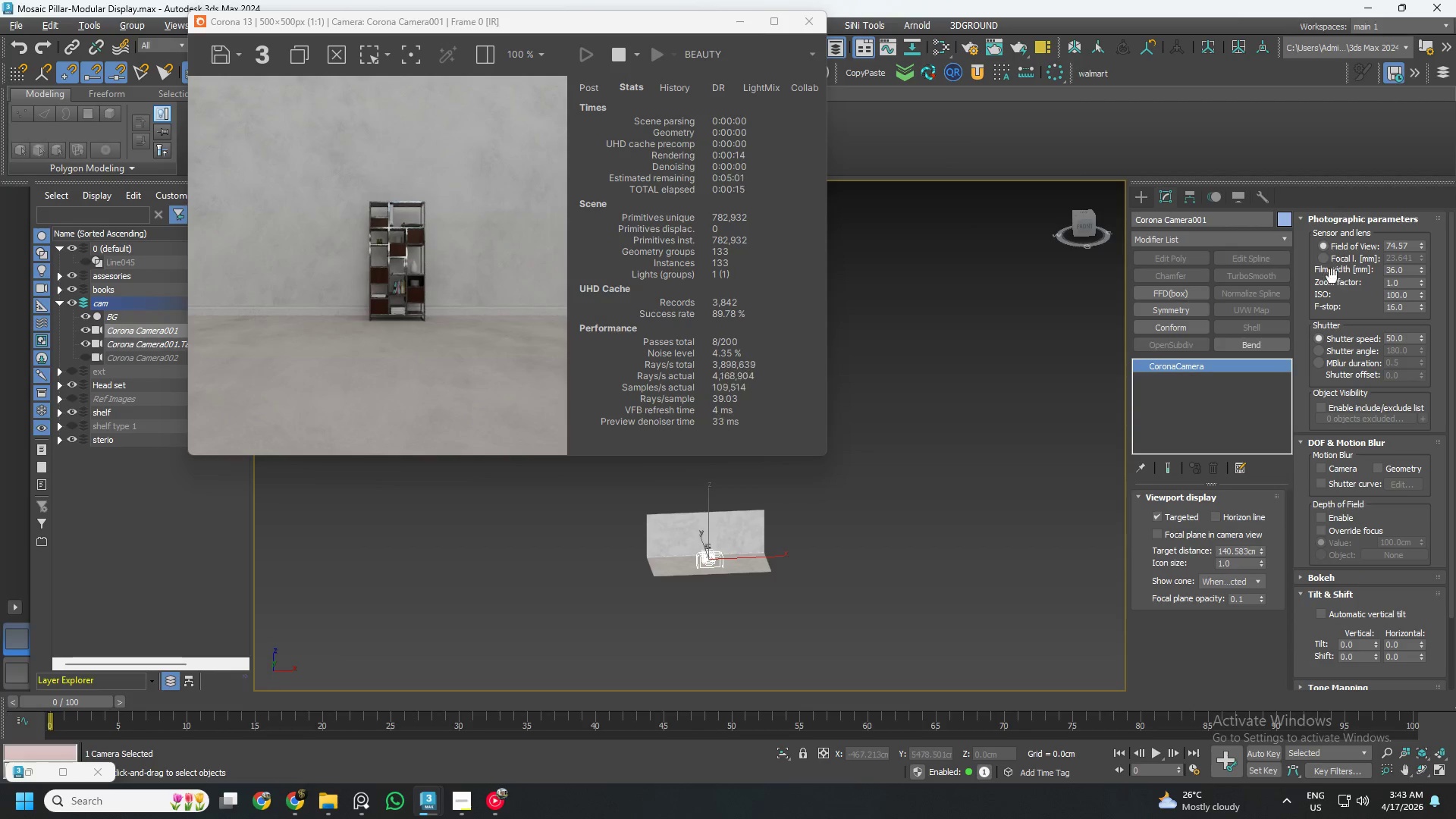 
left_click([1323, 260])
 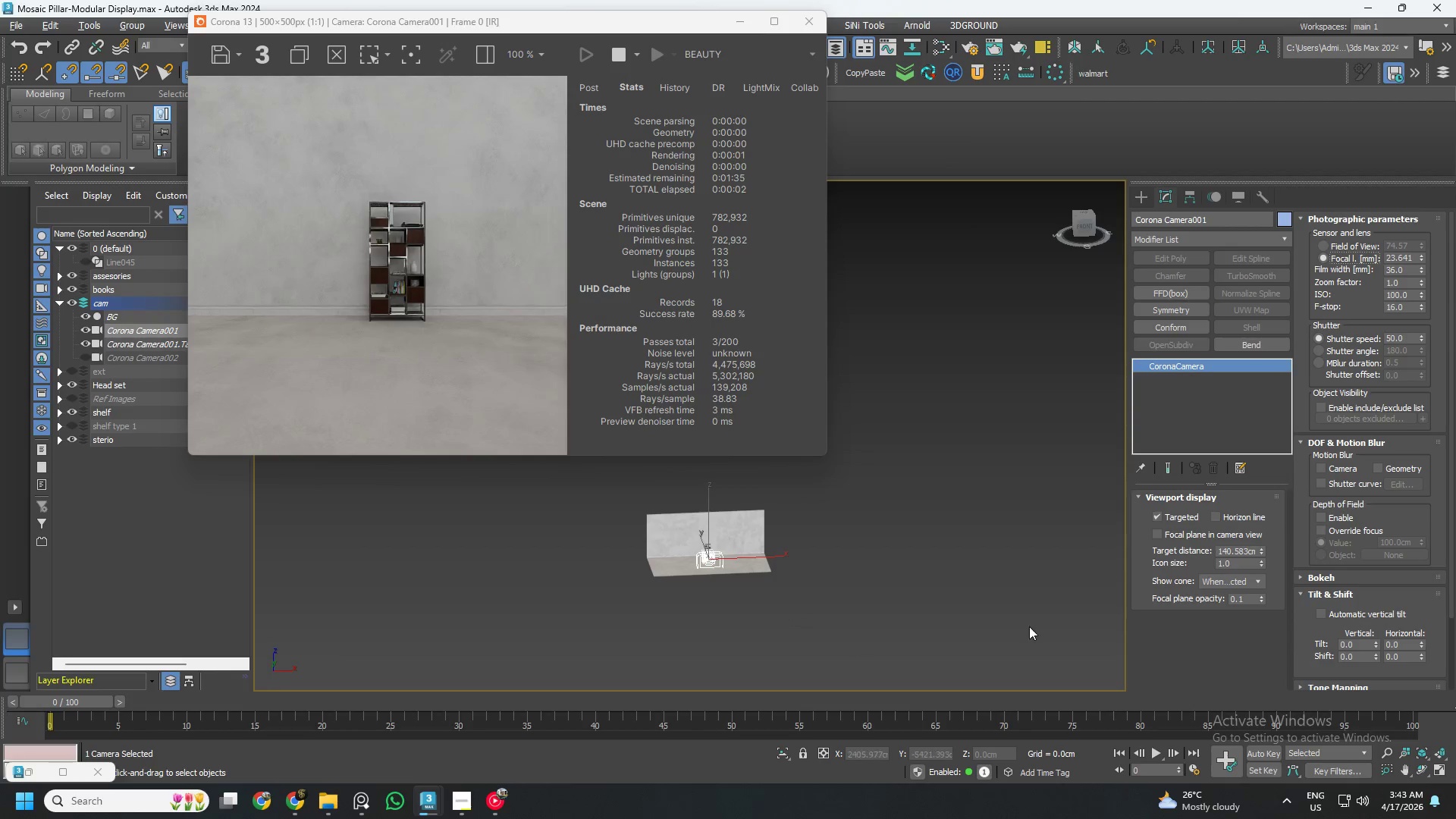 
left_click([1159, 517])
 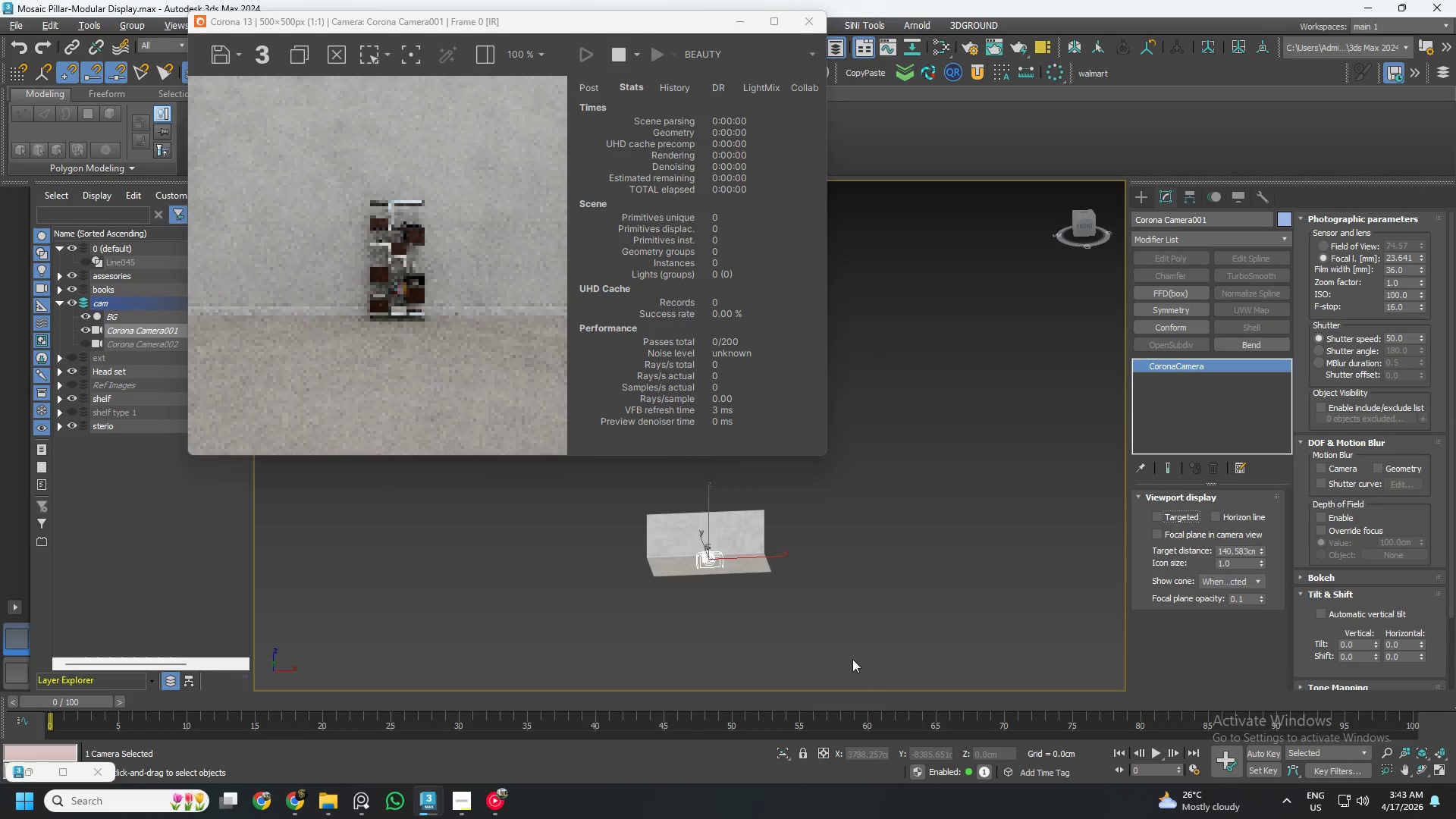 
key(W)
 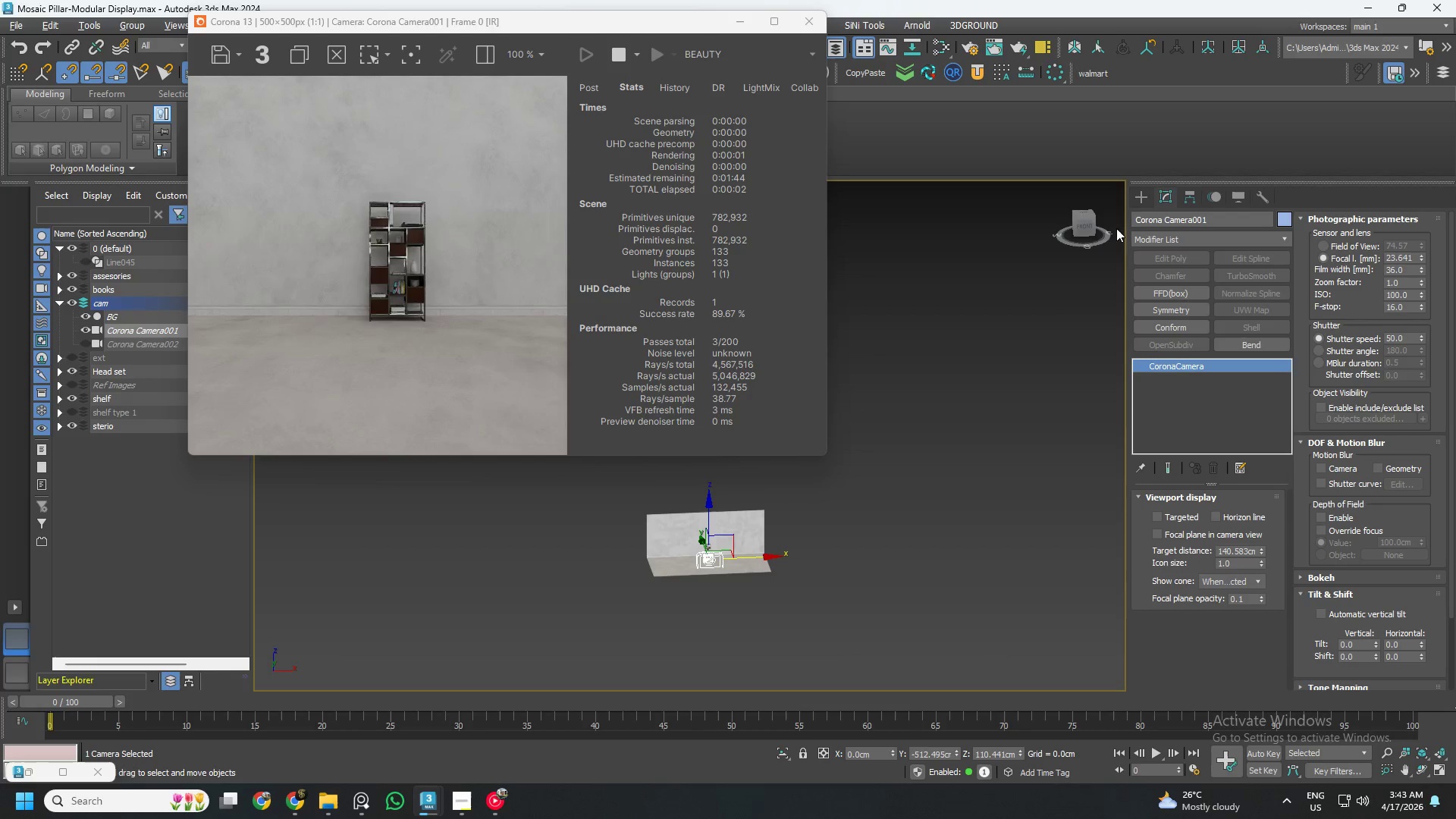 
left_click([1088, 228])
 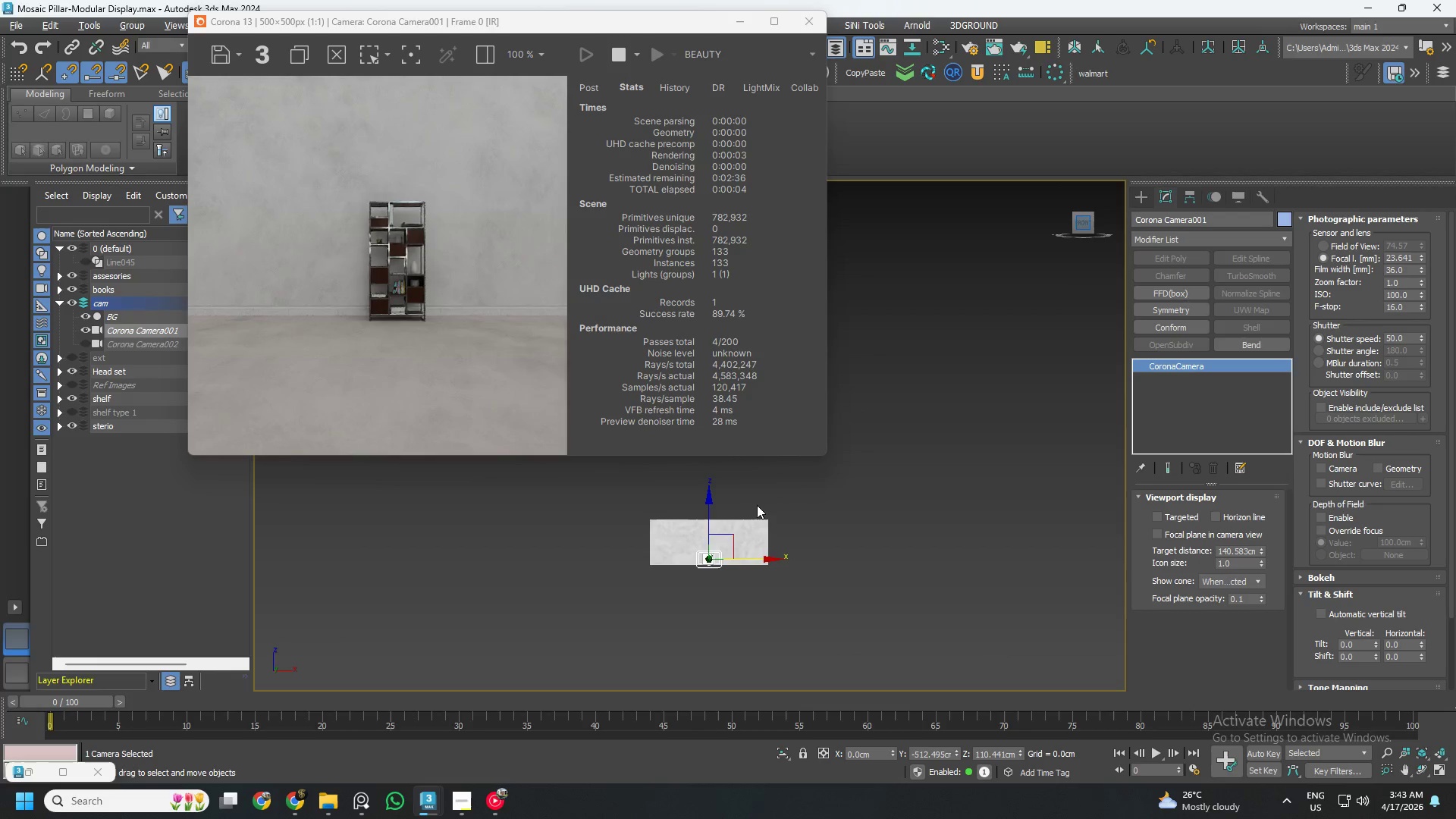 
scroll: coordinate [692, 550], scroll_direction: up, amount: 15.0
 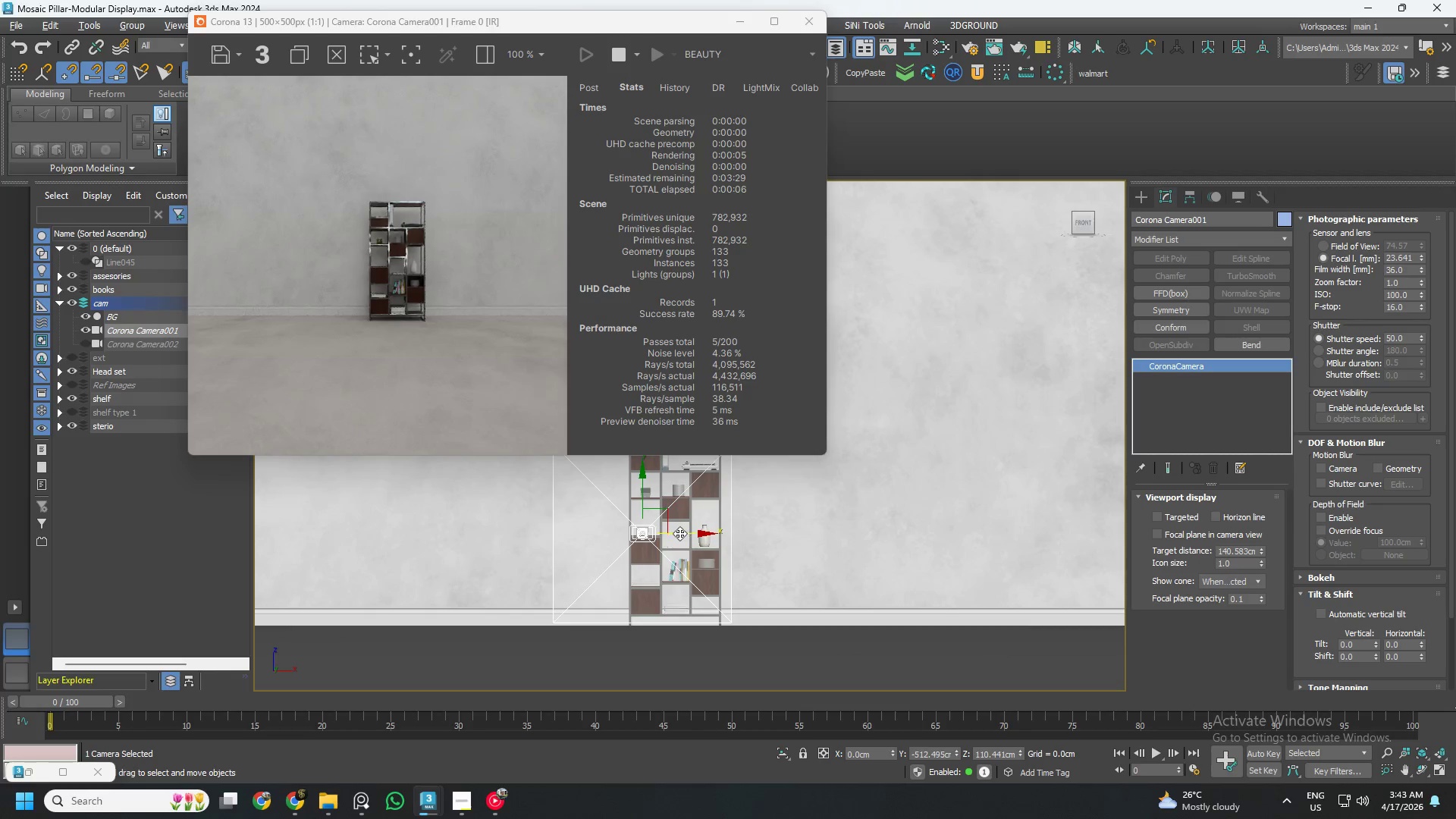 
left_click_drag(start_coordinate=[680, 534], to_coordinate=[711, 538])
 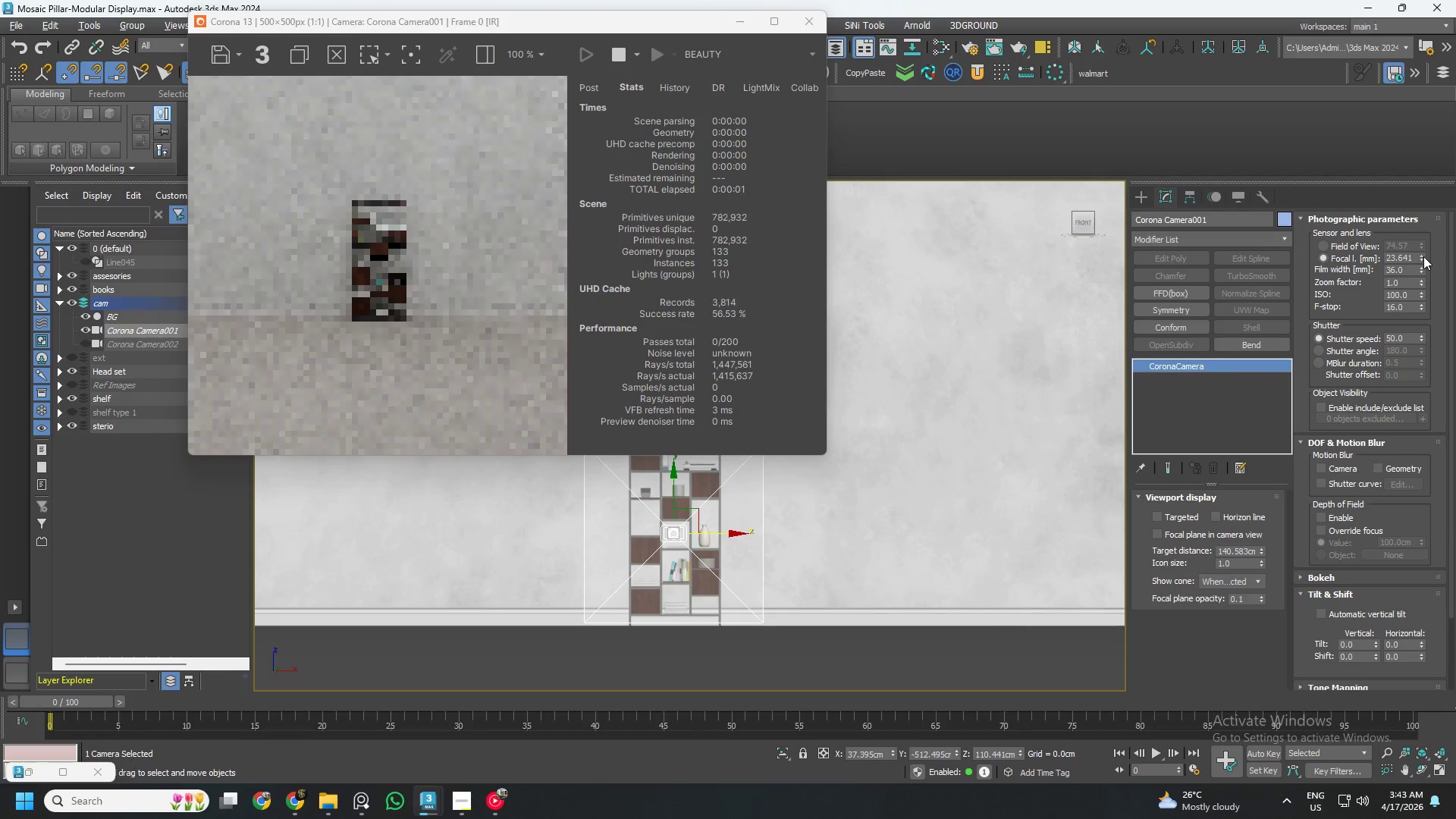 
left_click_drag(start_coordinate=[1423, 256], to_coordinate=[1400, 152])
 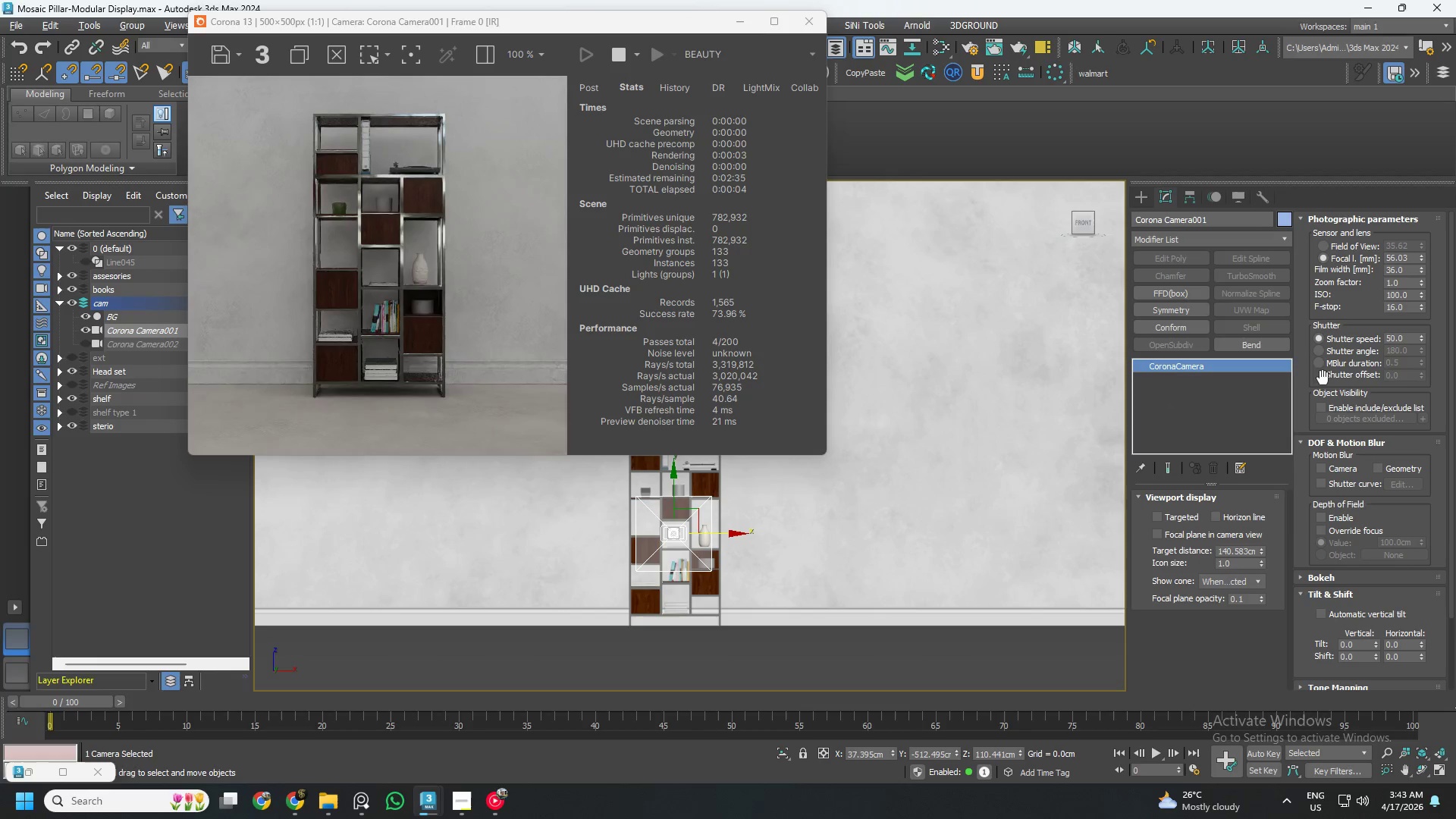 
wait(9.8)
 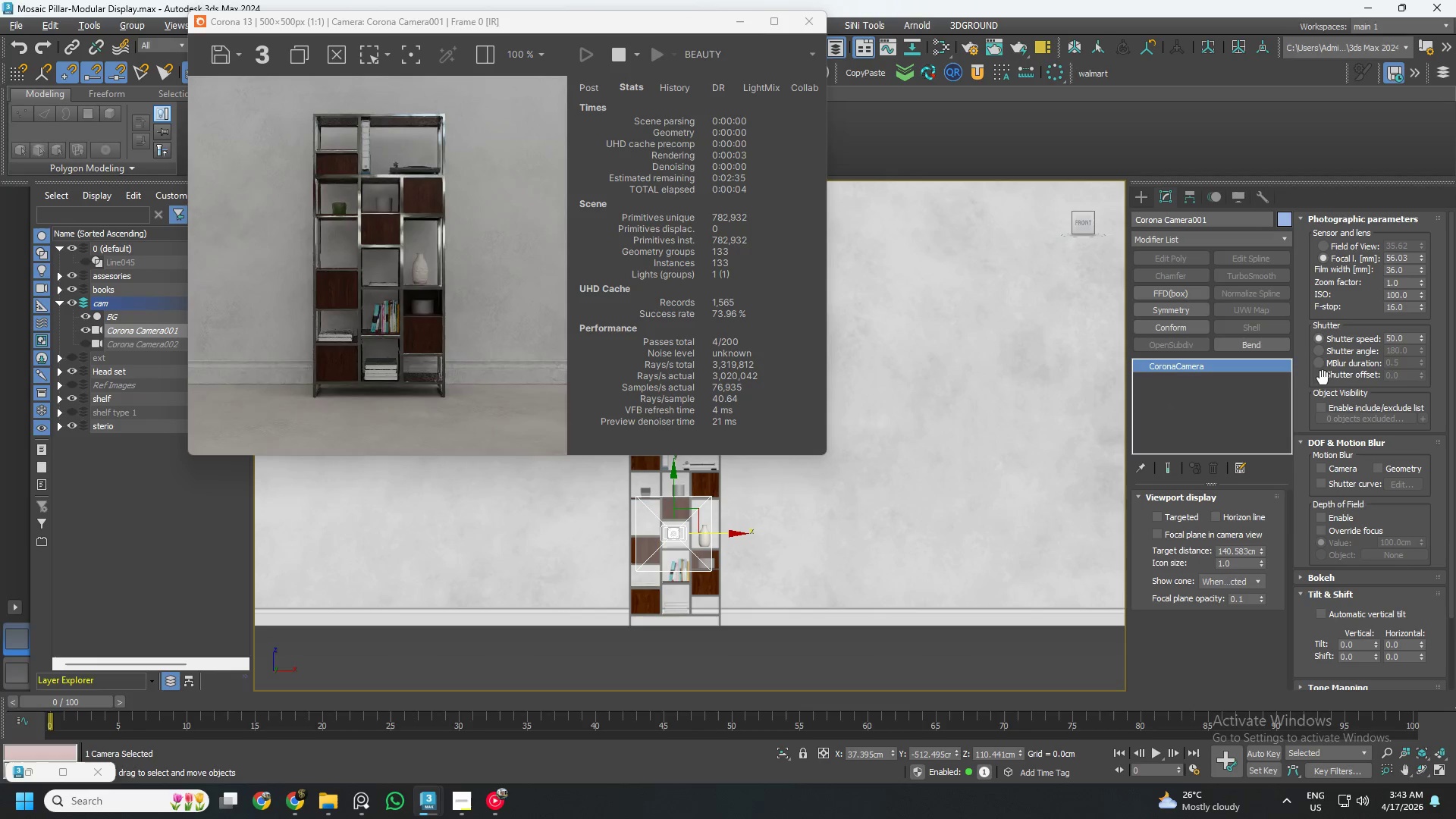 
scroll: coordinate [725, 511], scroll_direction: up, amount: 6.0
 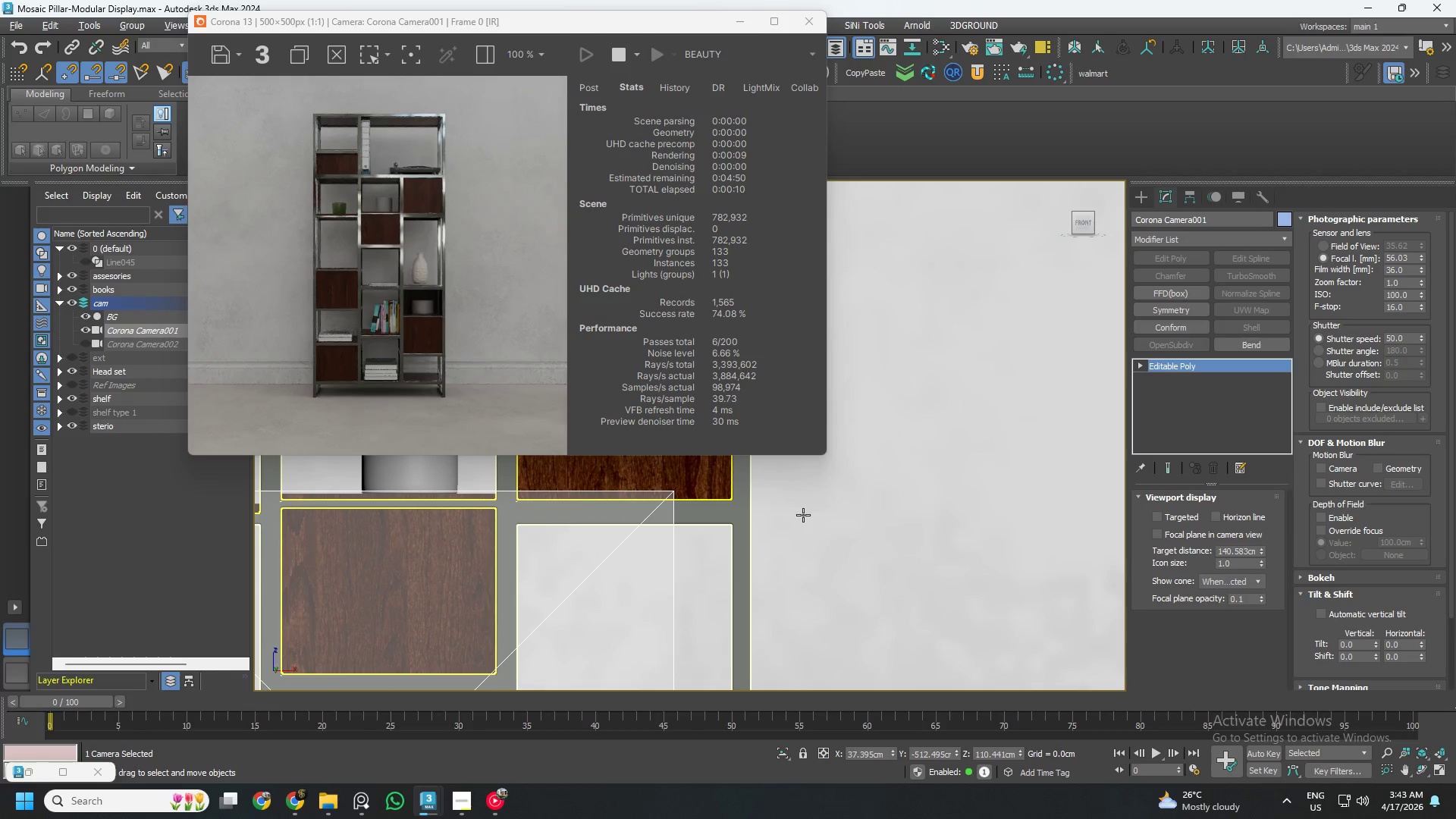 
key(M)
 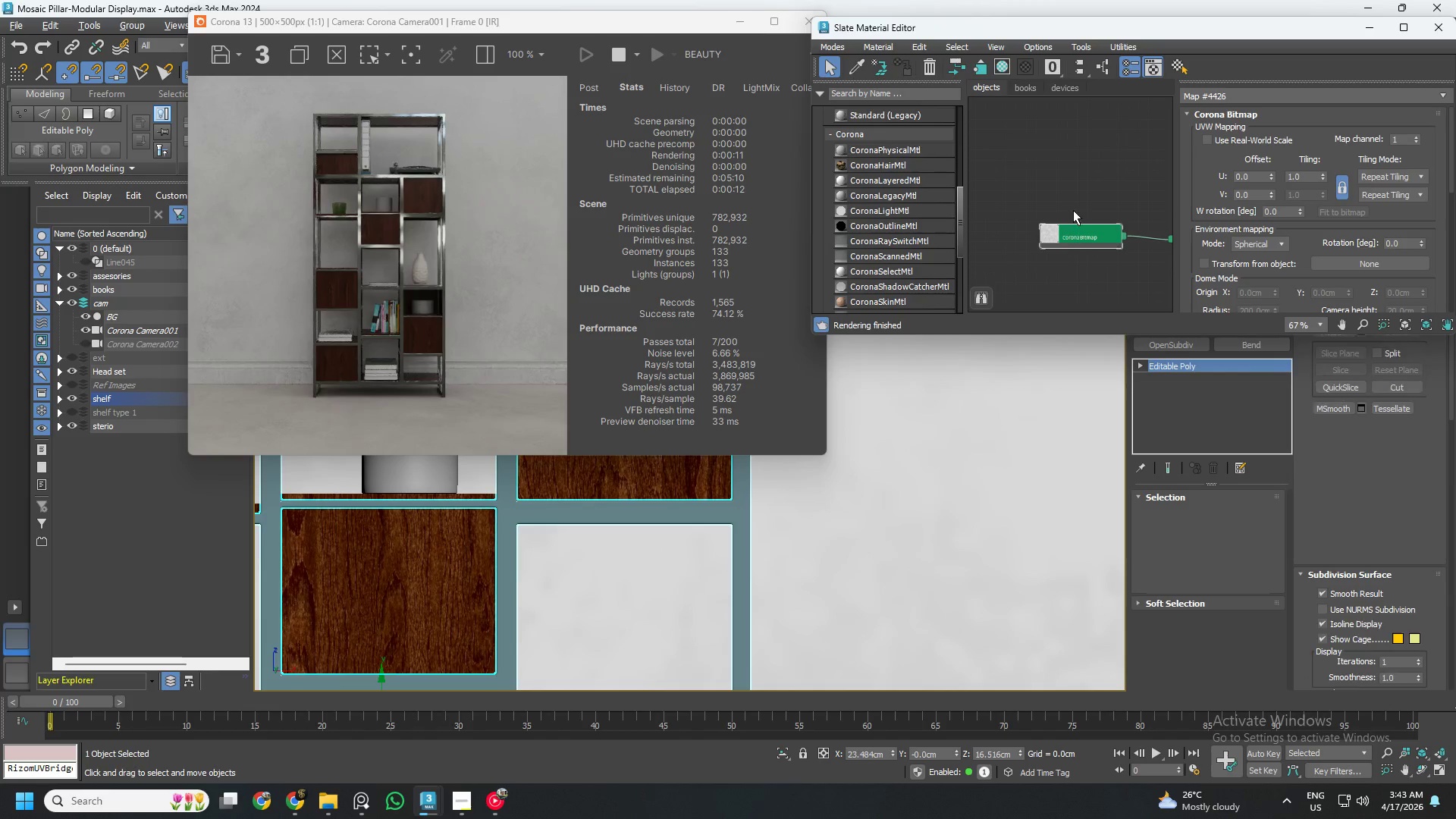 
scroll: coordinate [1063, 218], scroll_direction: down, amount: 6.0
 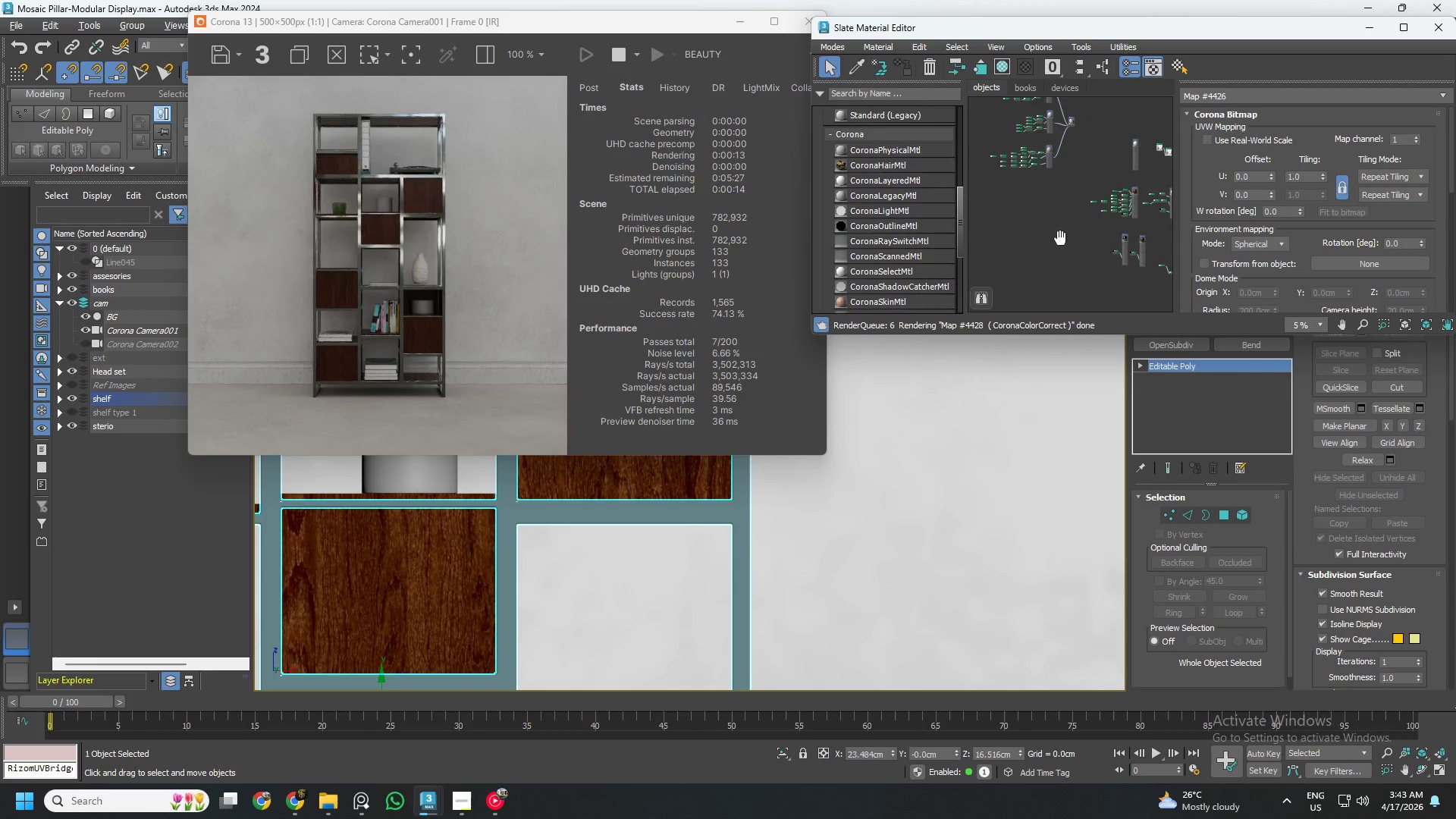 
left_click([1032, 154])
 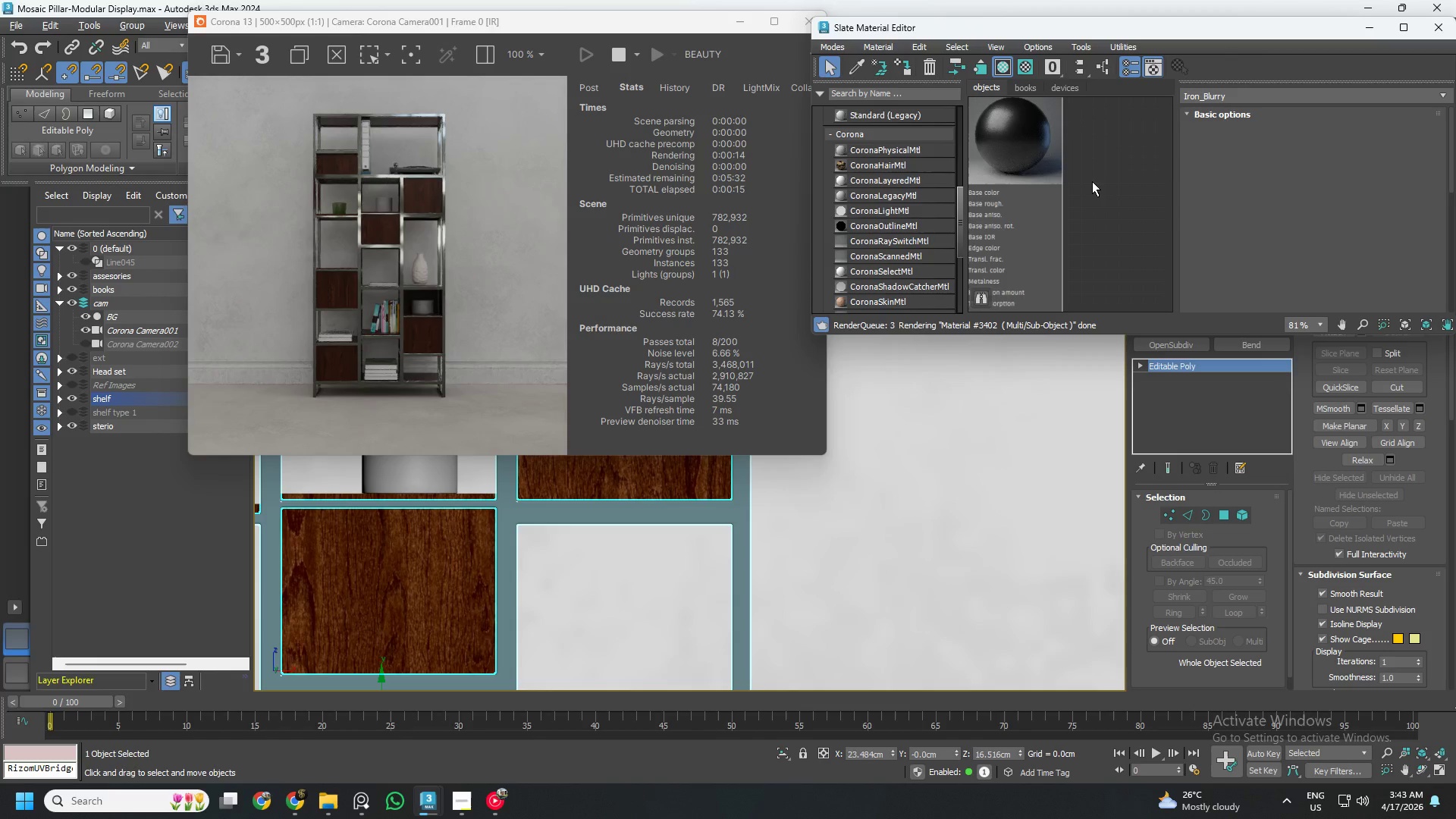 
scroll: coordinate [1097, 230], scroll_direction: up, amount: 7.0
 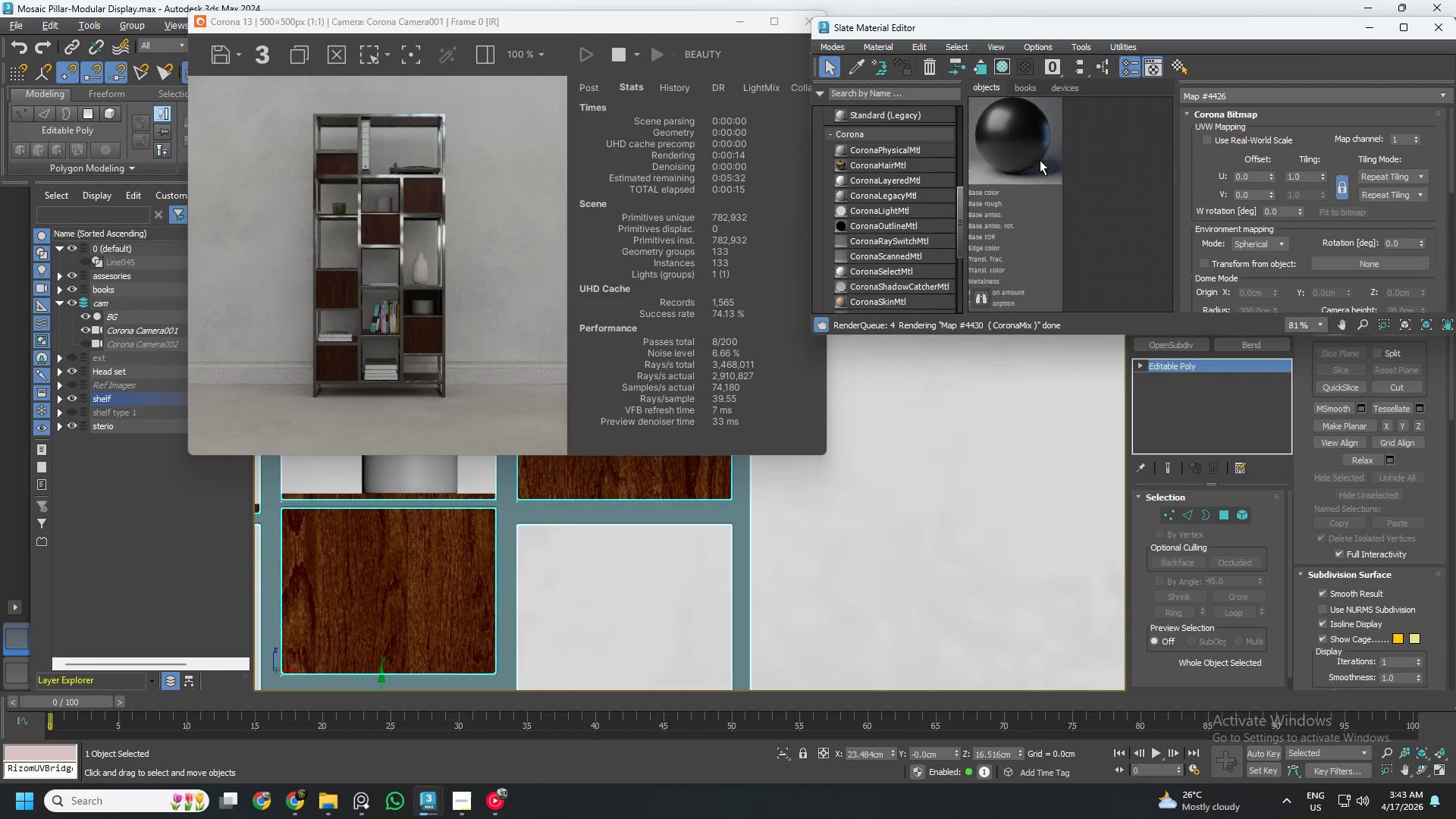 
left_click([903, 64])
 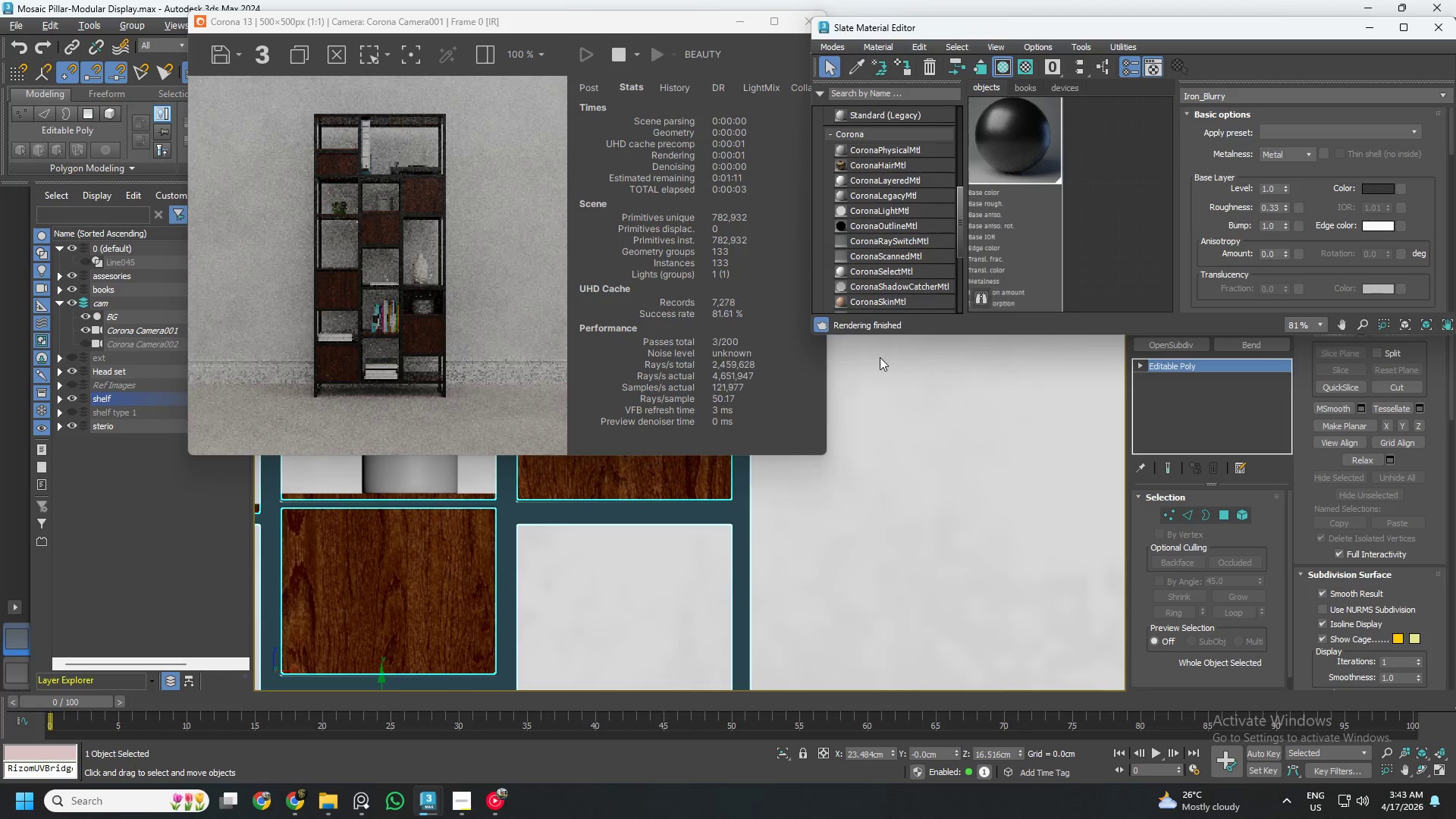 
scroll: coordinate [1098, 185], scroll_direction: down, amount: 4.0
 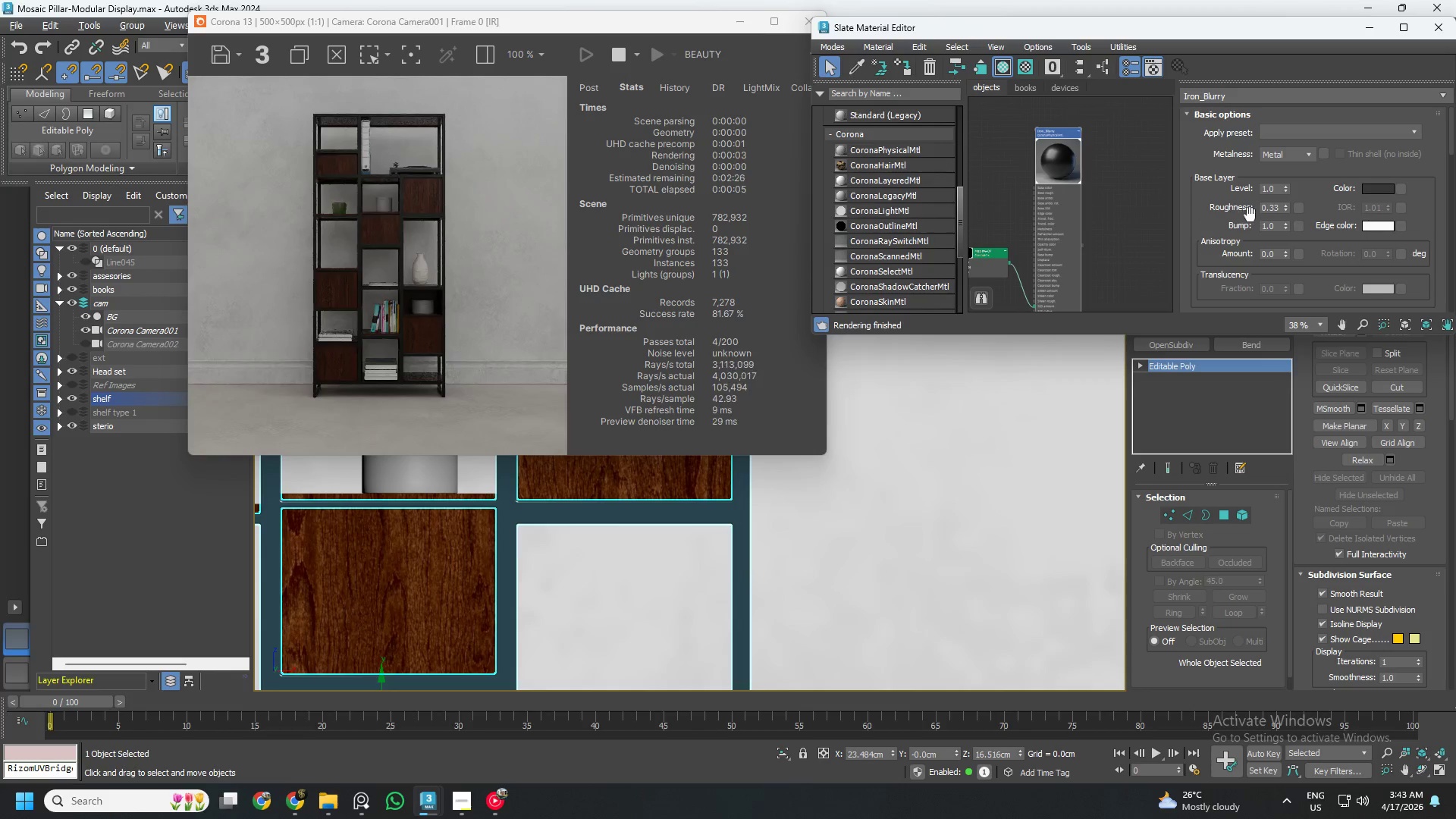 
mouse_move([1282, 206])
 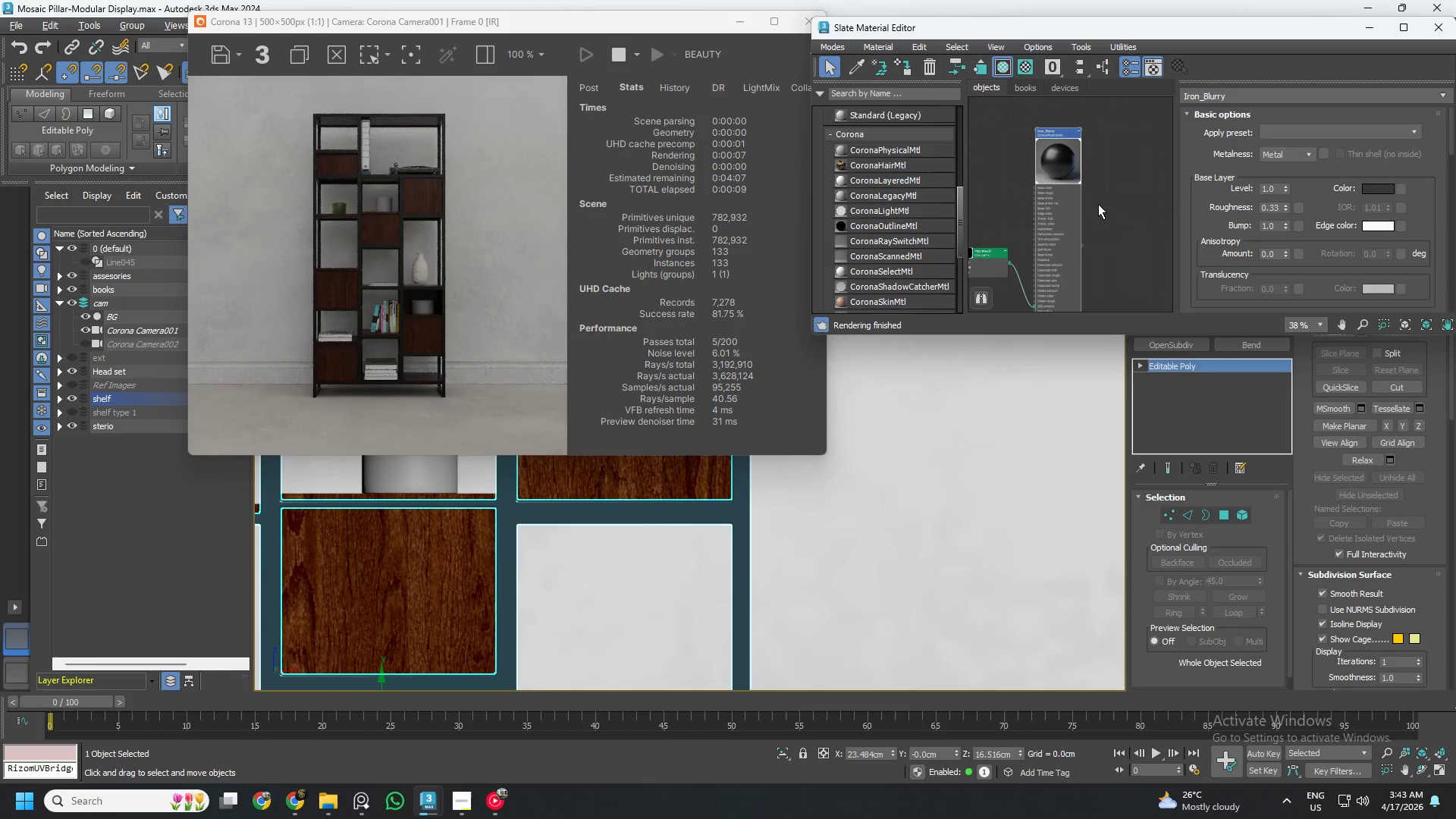 
double_click([1273, 207])
 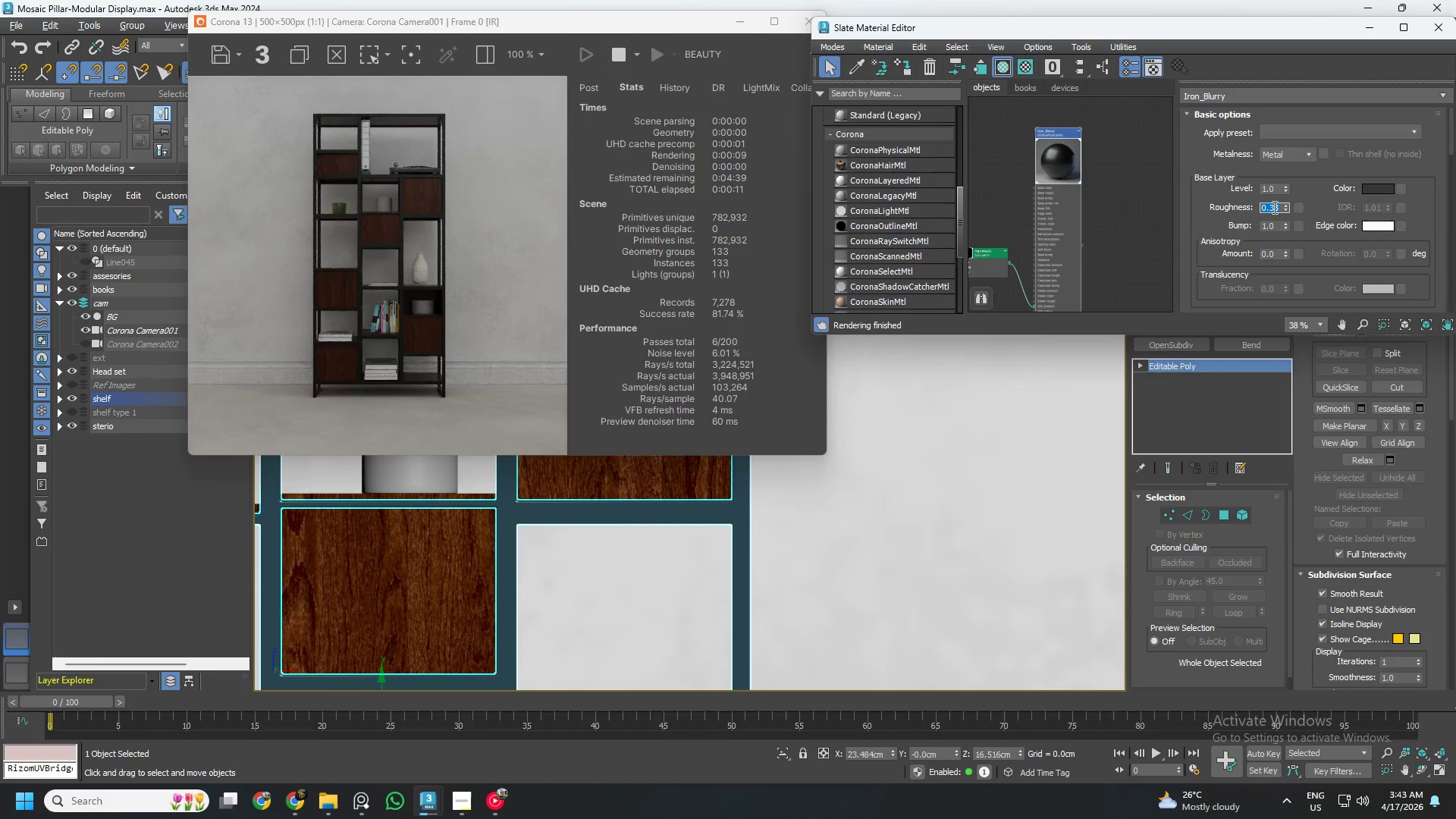 
key(NumpadDecimal)
 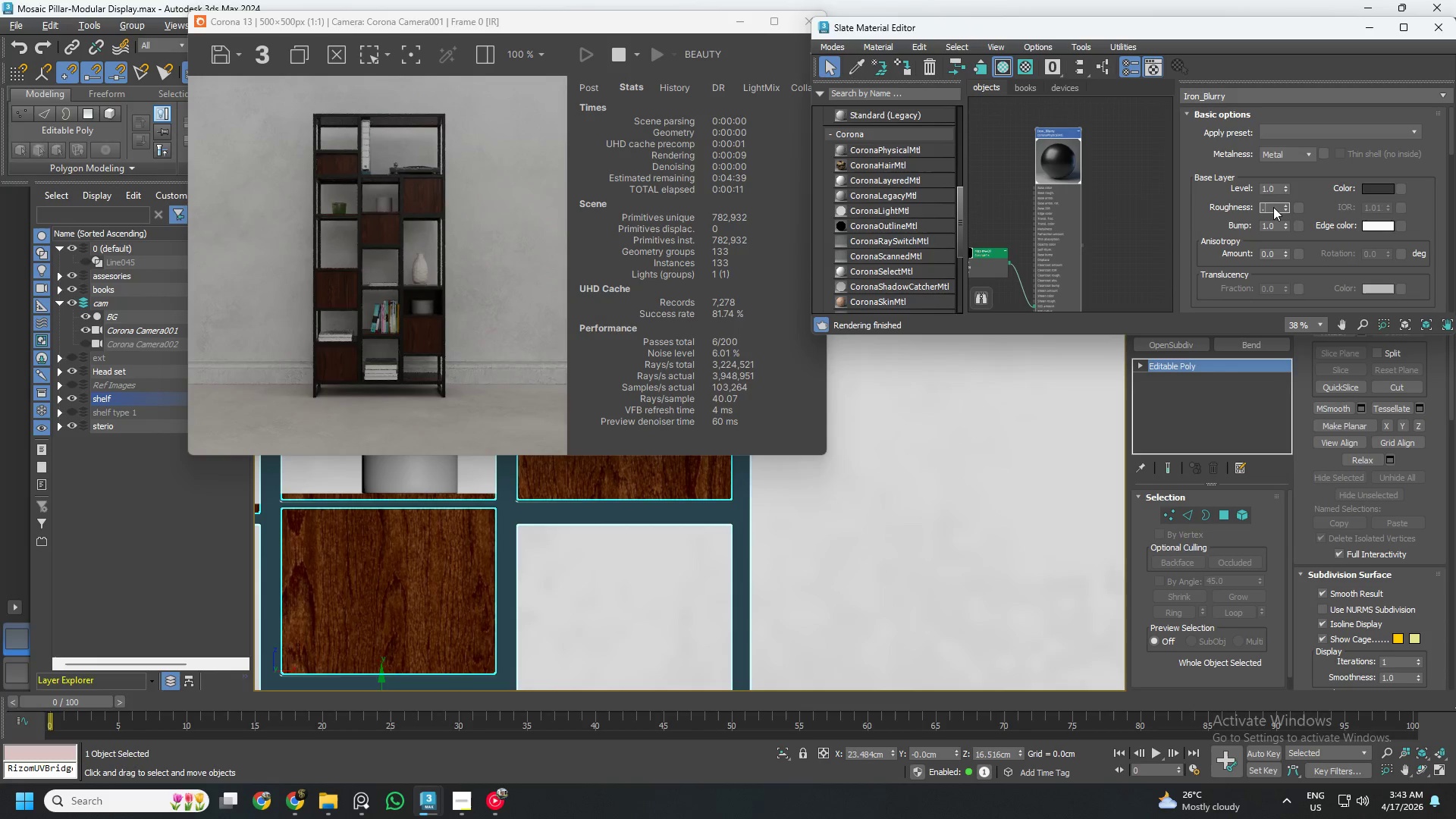 
key(Numpad2)
 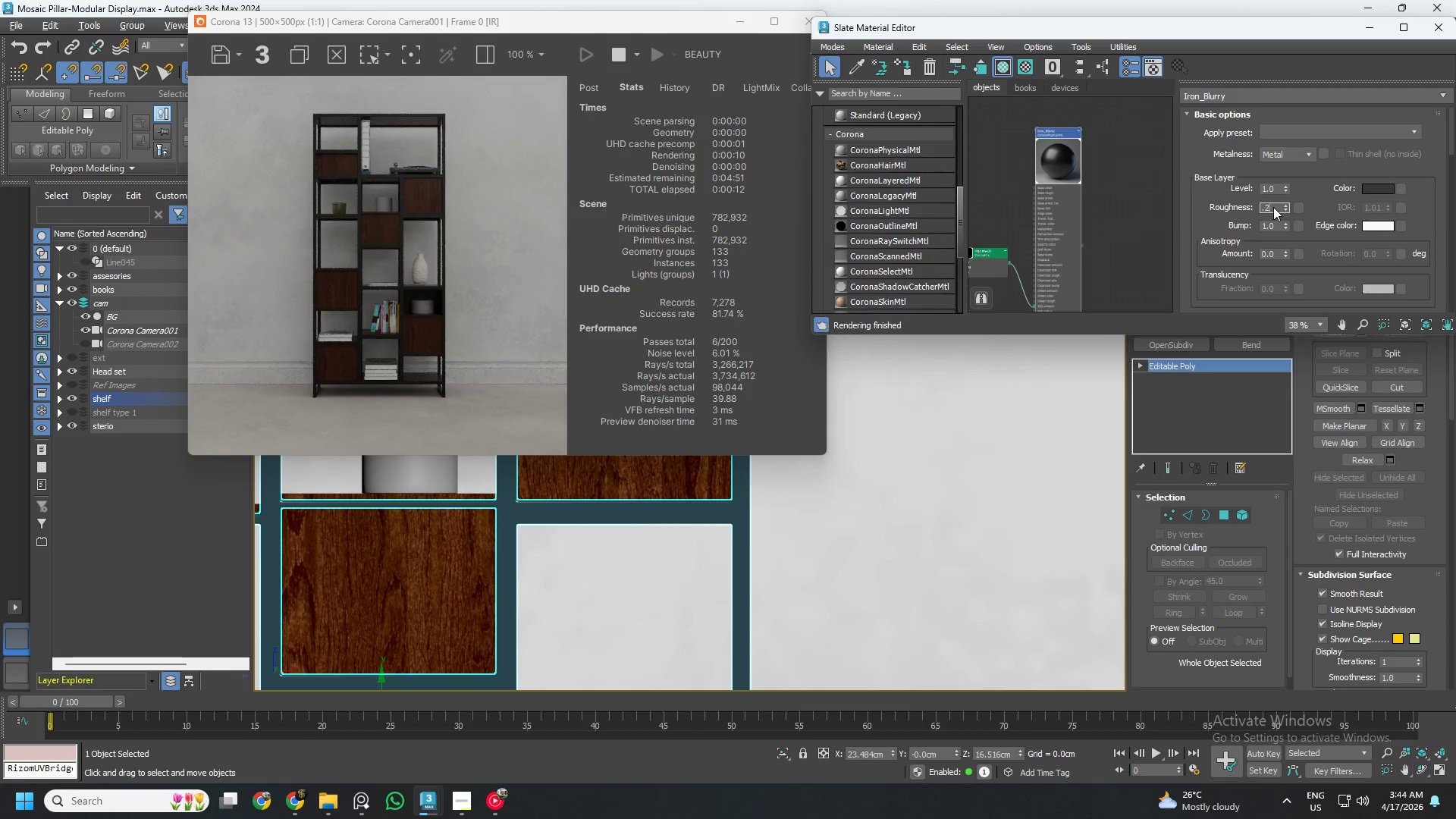 
key(NumpadEnter)
 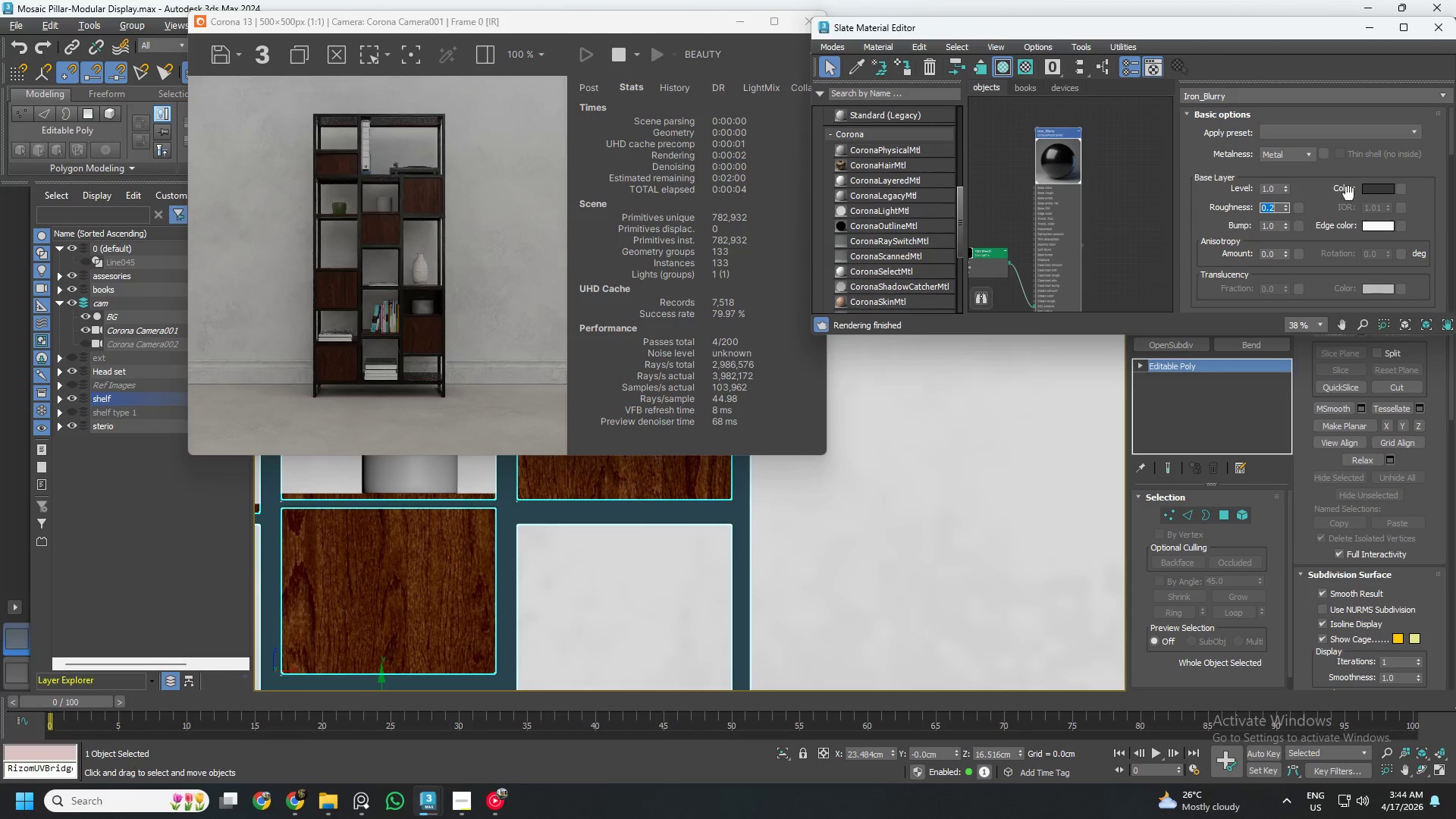 
wait(6.06)
 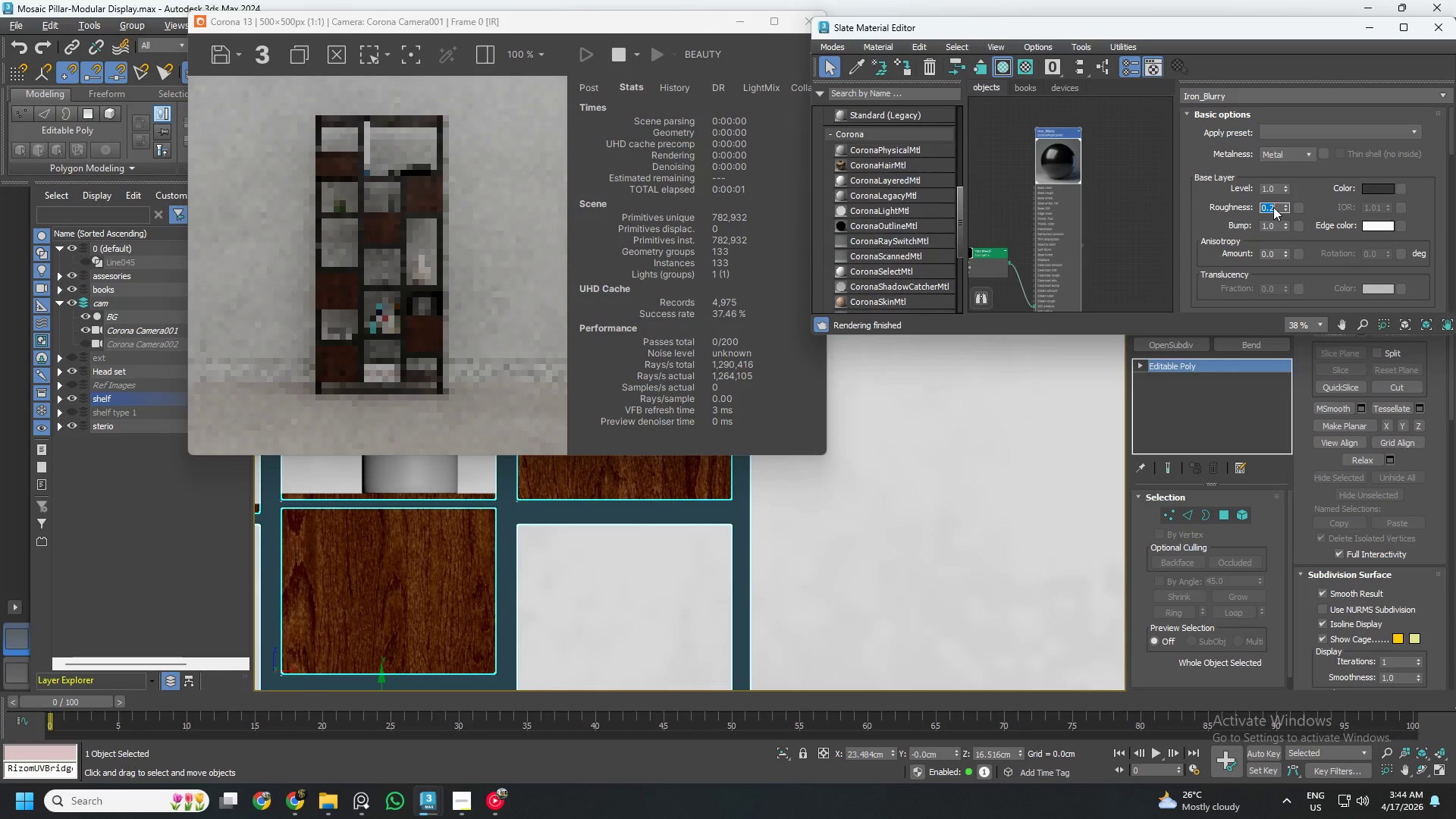 
left_click([1294, 155])
 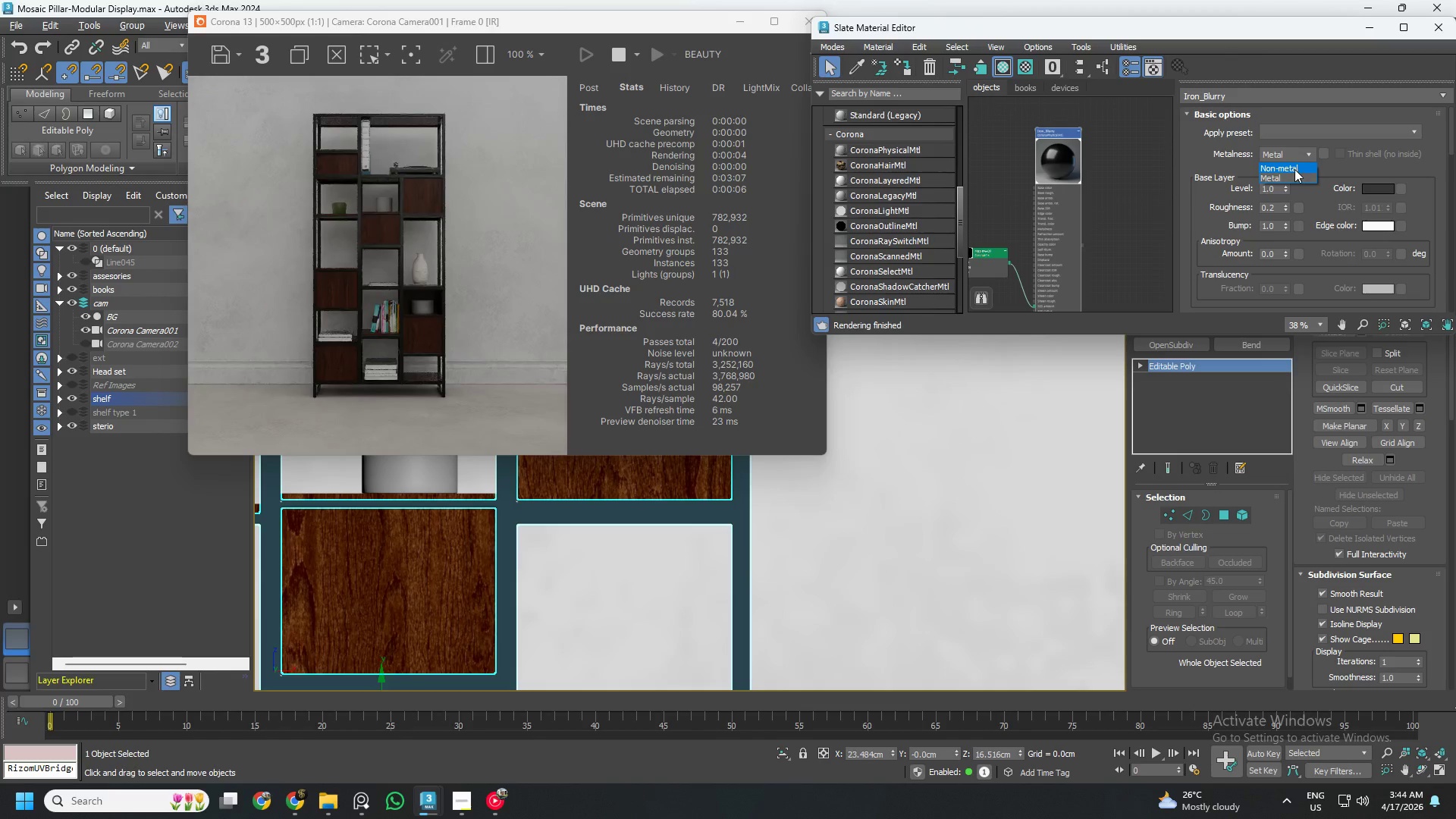 
left_click([1294, 169])
 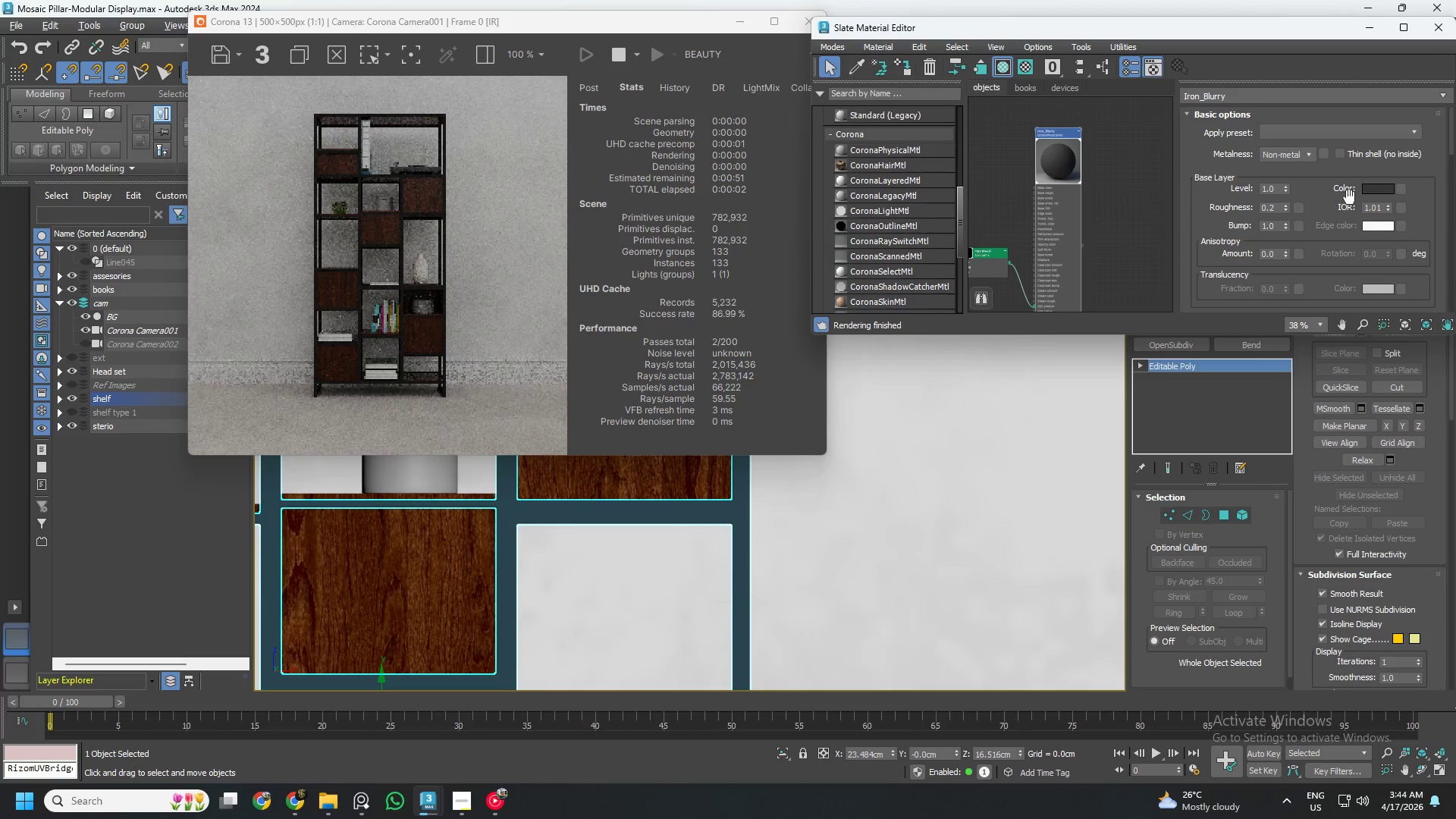 
double_click([1373, 206])
 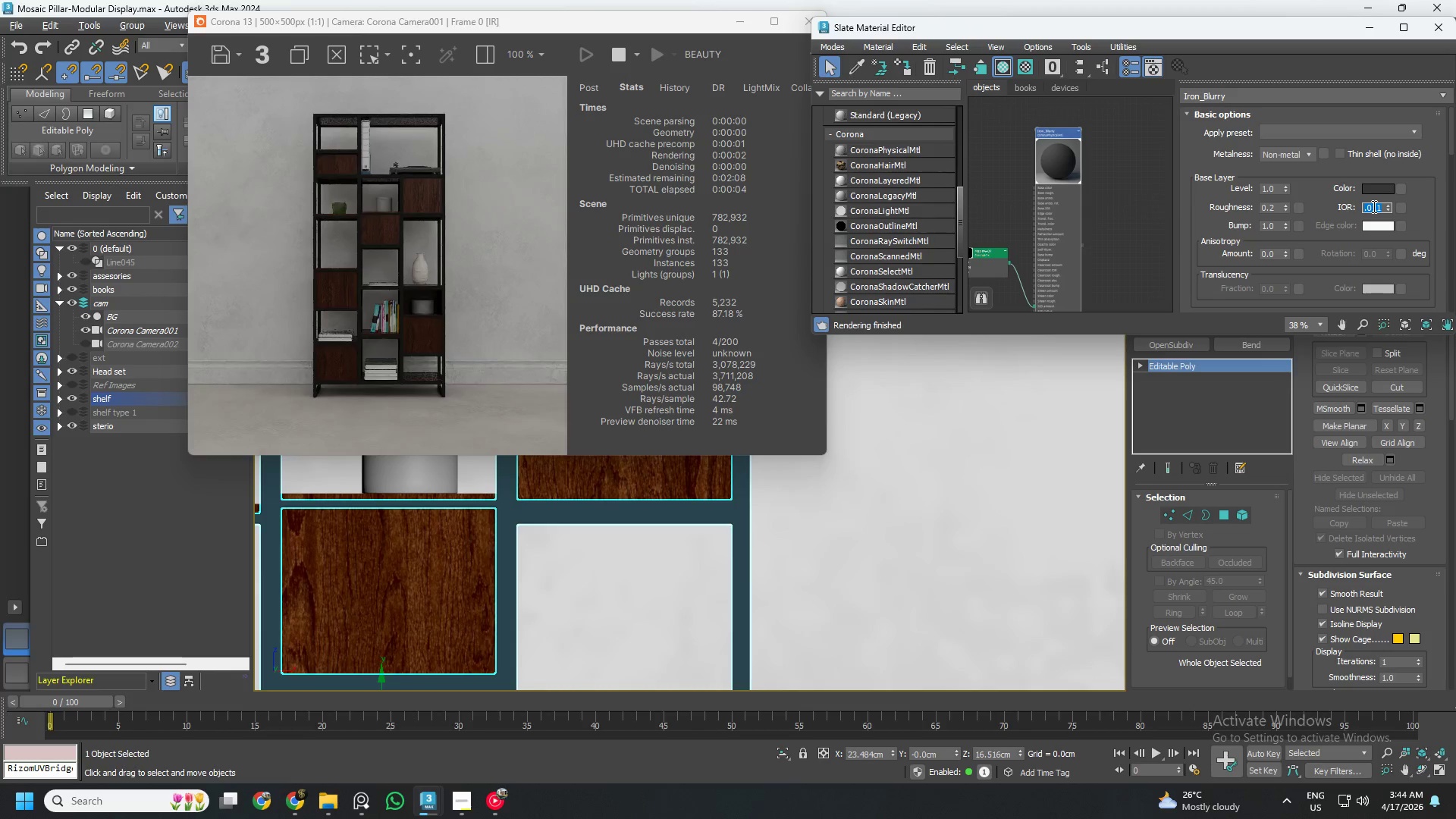 
key(Numpad1)
 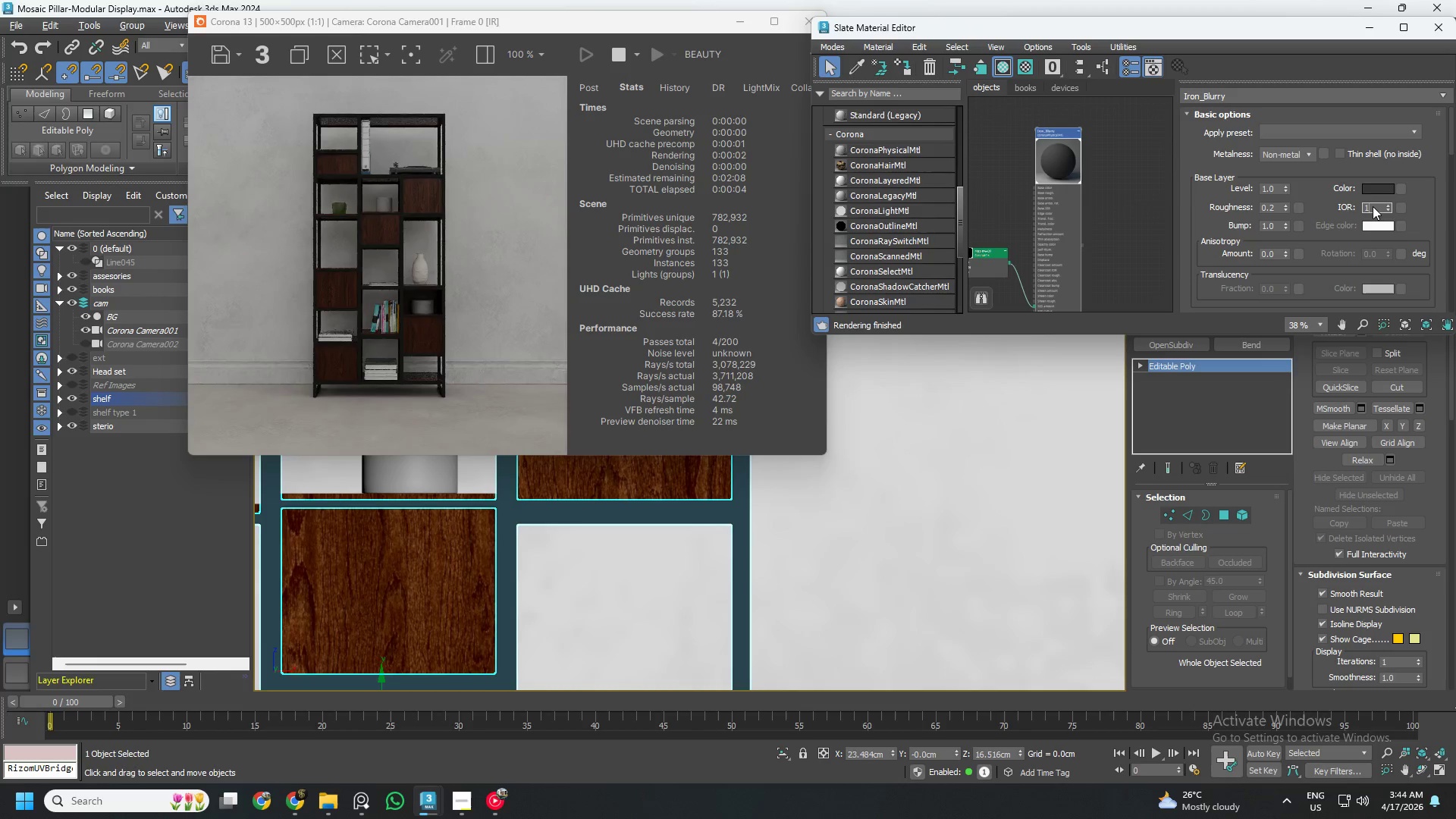 
key(NumpadDecimal)
 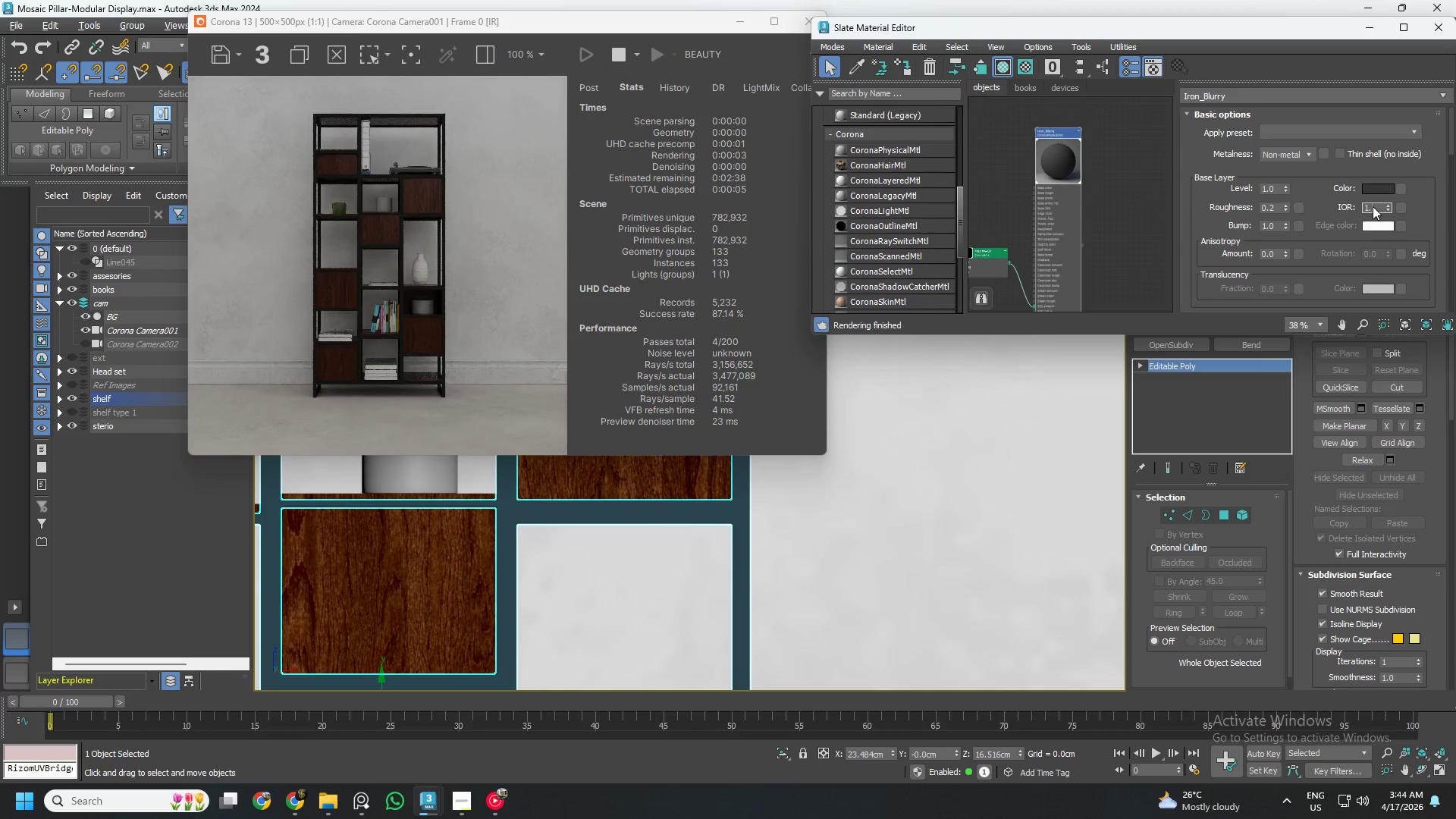 
key(Numpad8)
 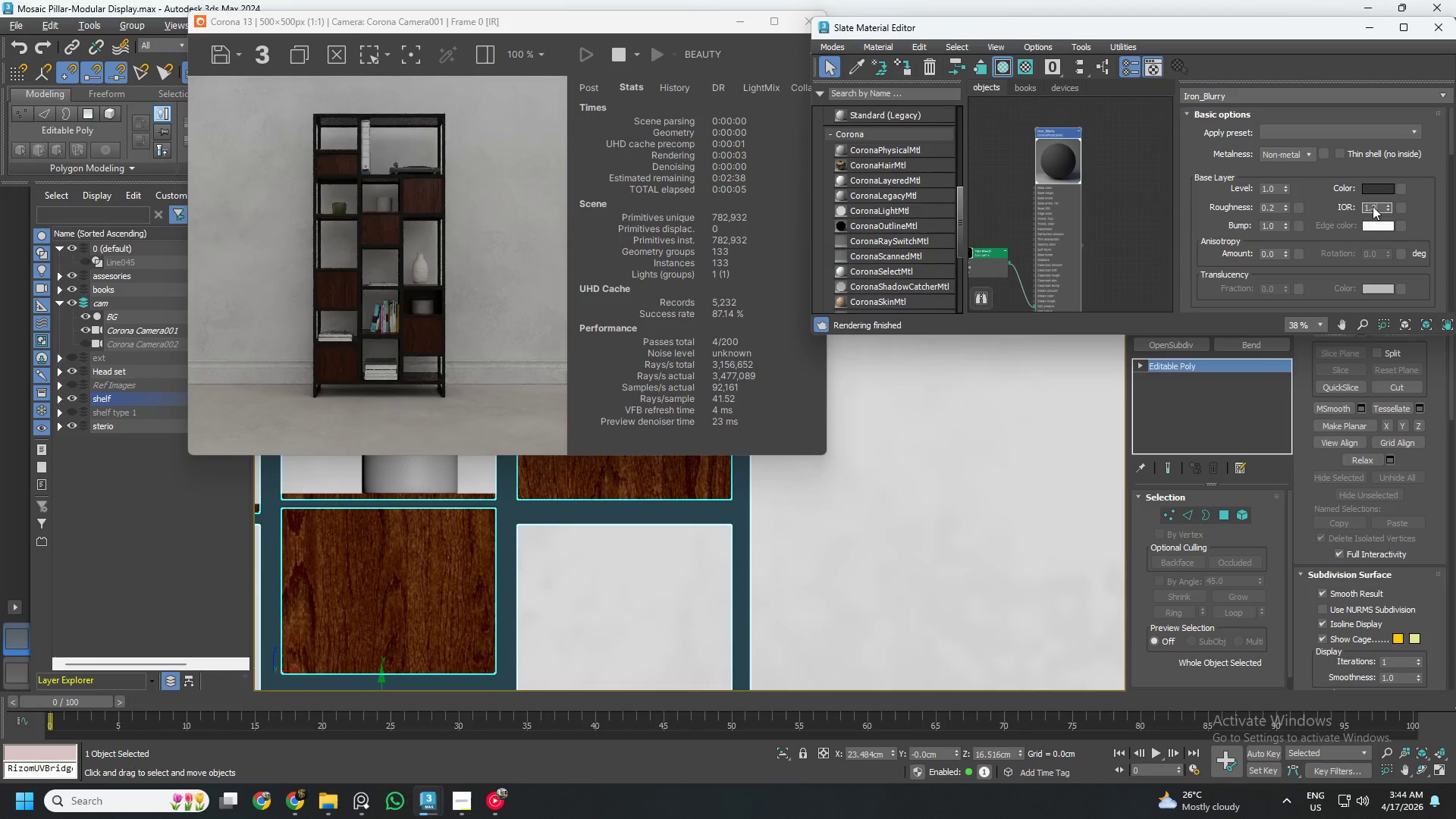 
key(Numpad2)
 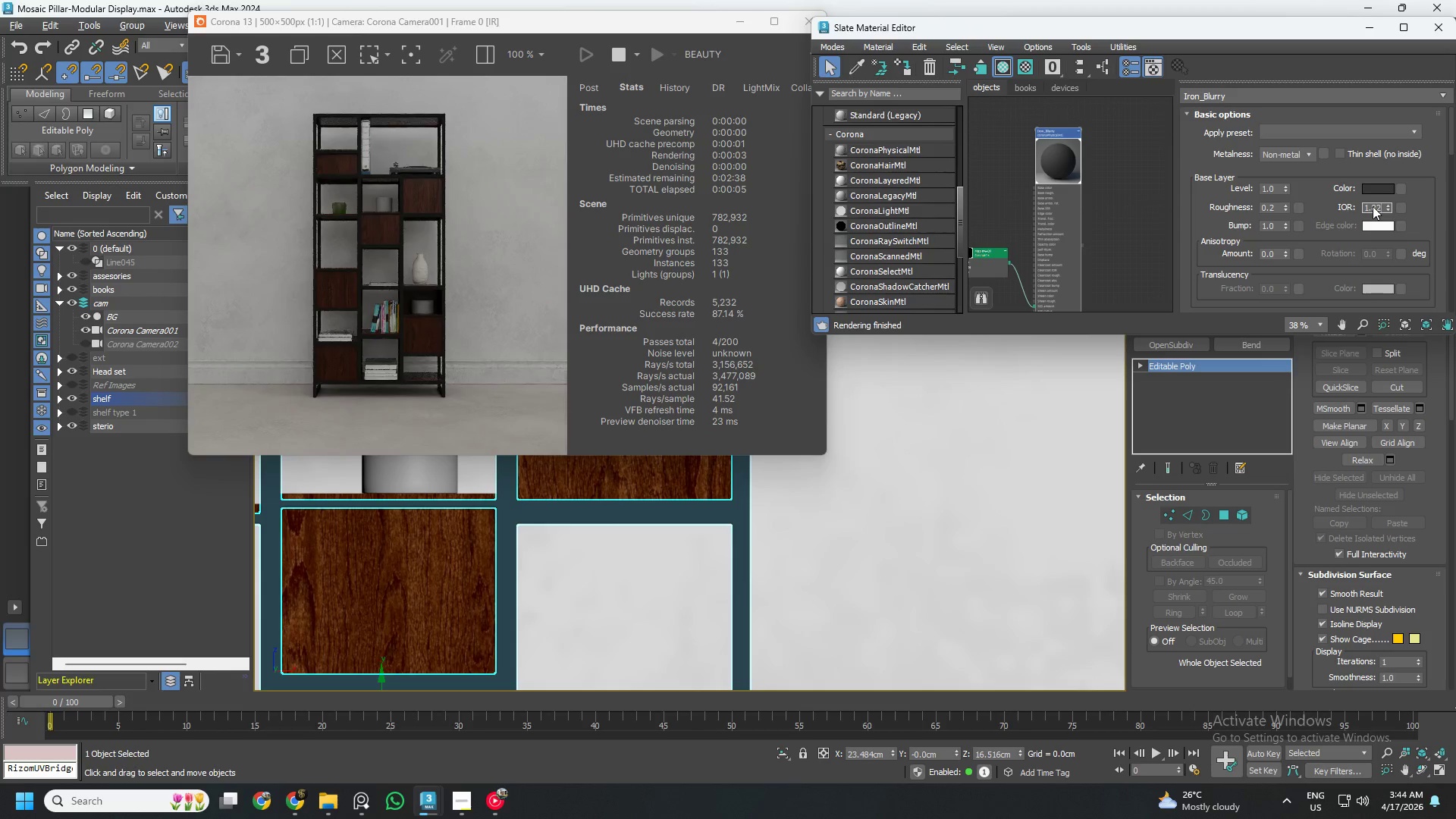 
key(NumpadEnter)
 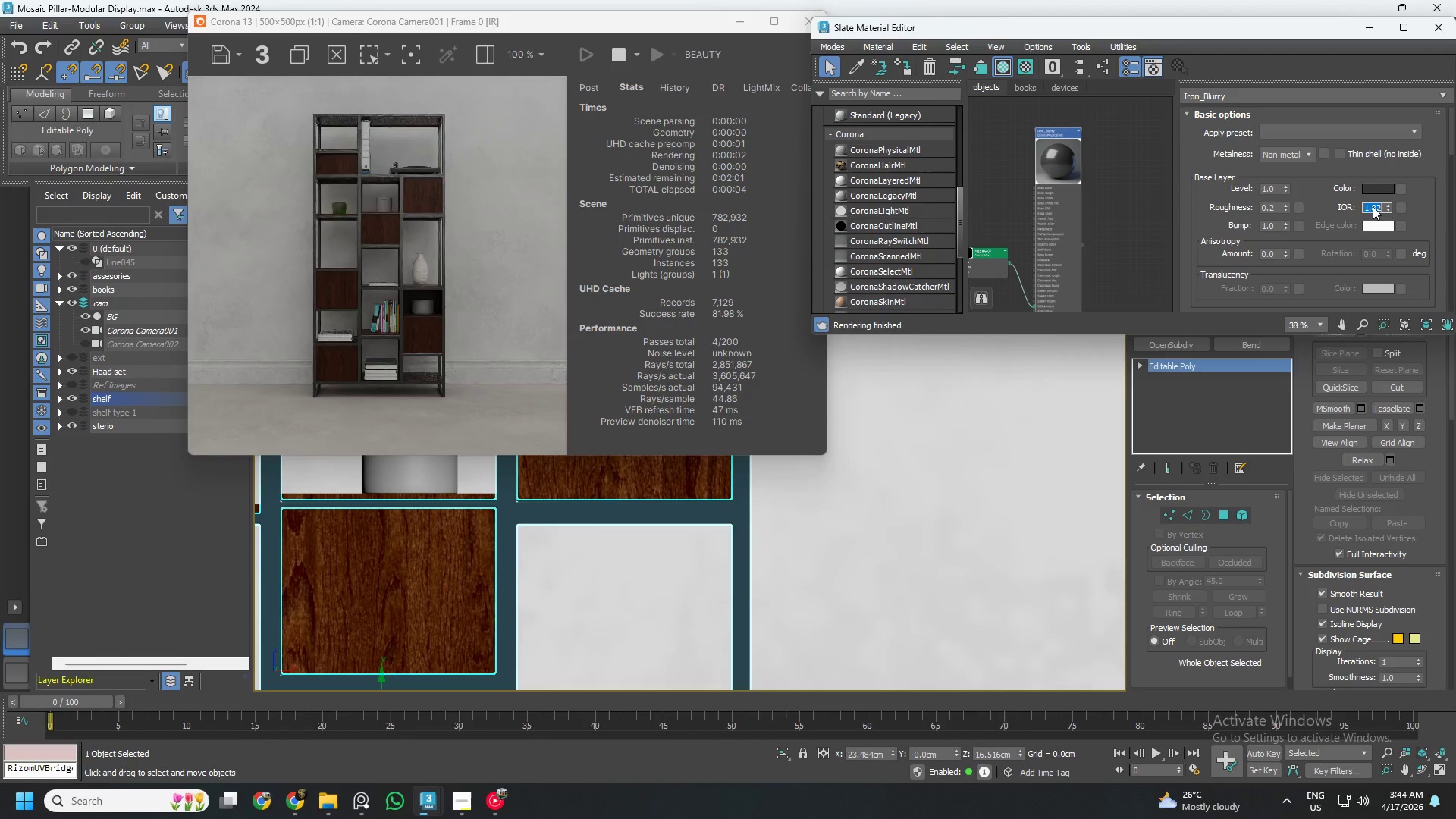 
wait(6.02)
 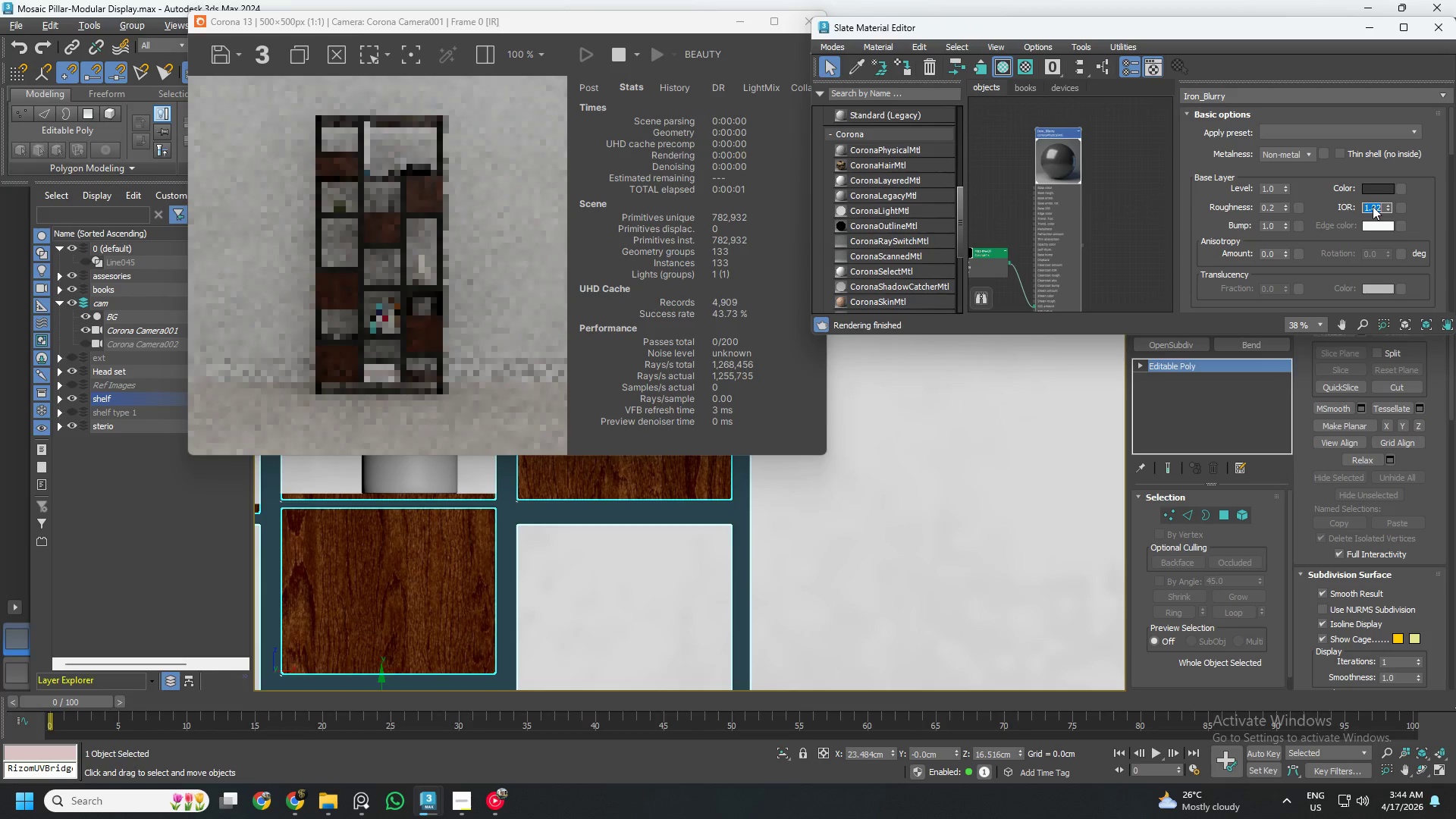 
scroll: coordinate [1120, 210], scroll_direction: down, amount: 3.0
 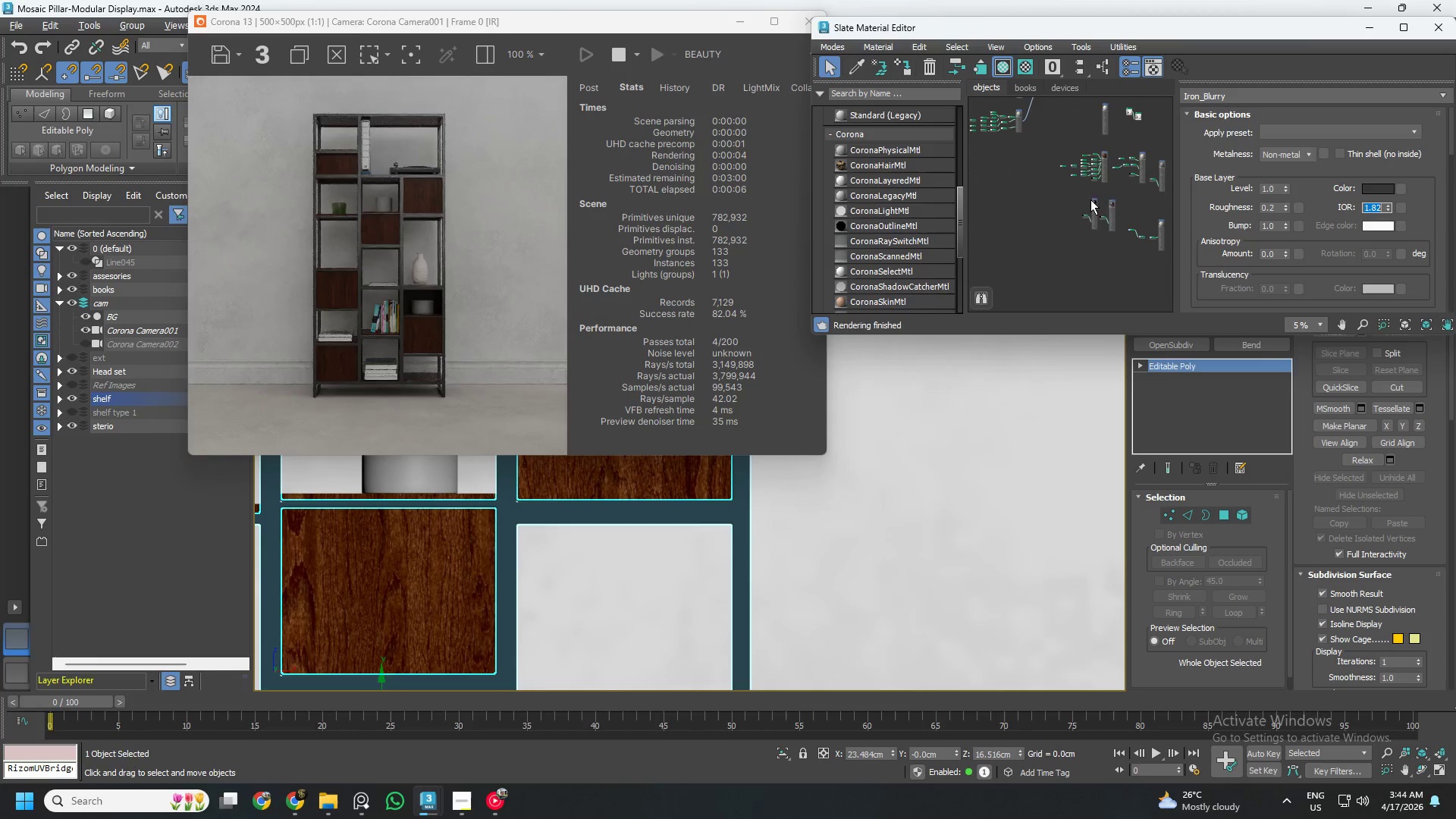 
scroll: coordinate [1105, 201], scroll_direction: up, amount: 2.0
 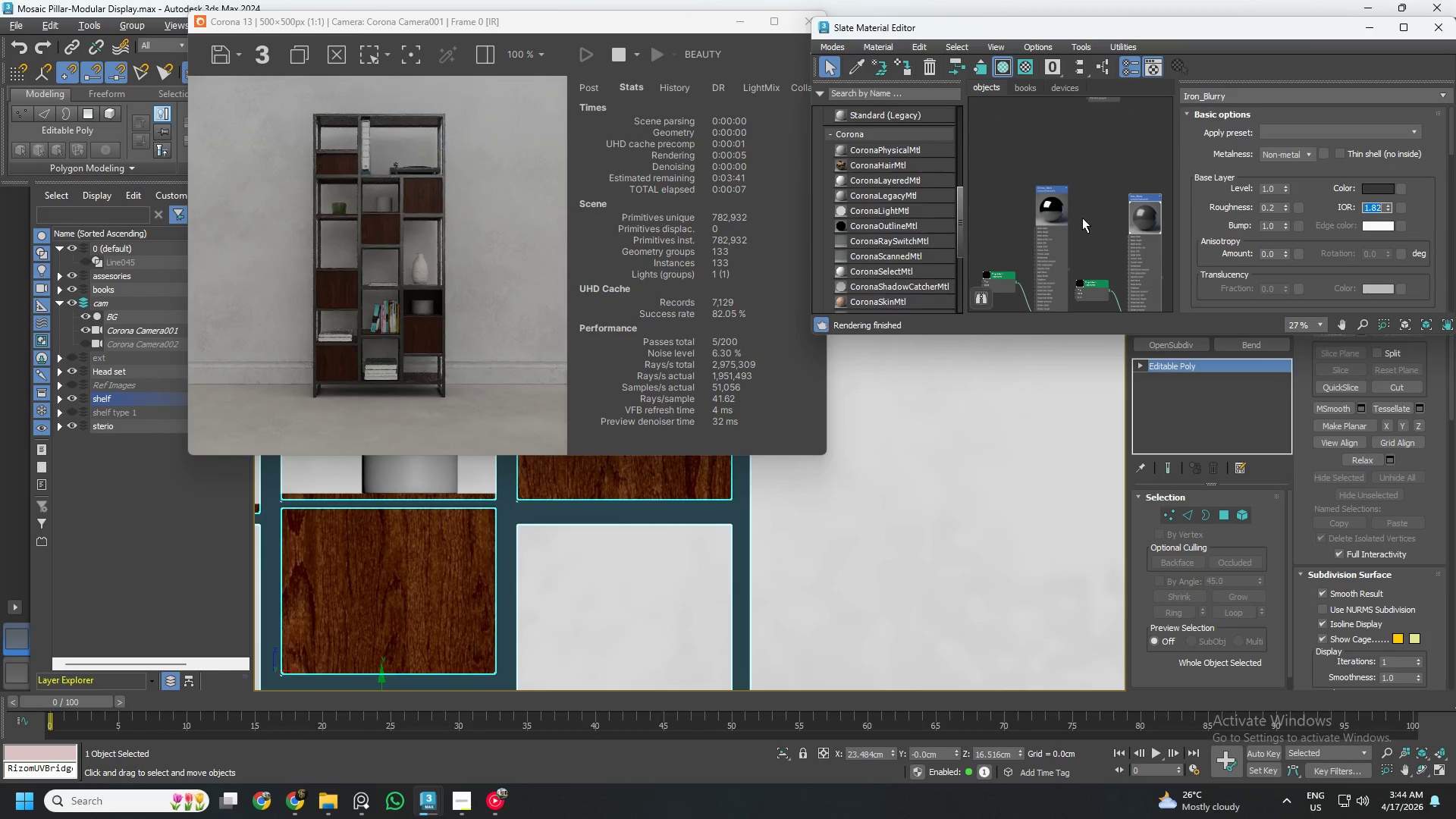 
left_click([1032, 206])
 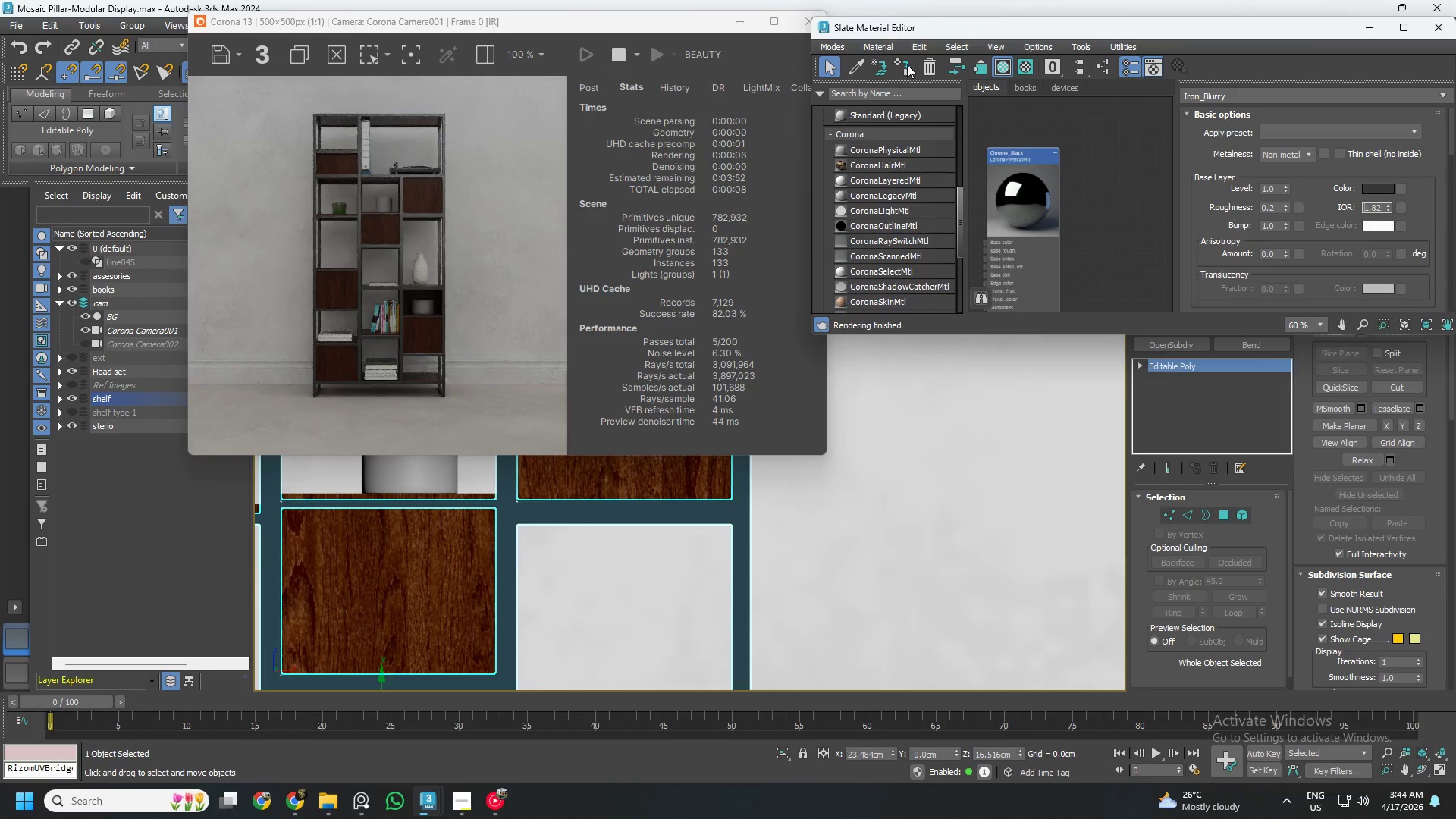 
scroll: coordinate [1068, 215], scroll_direction: up, amount: 3.0
 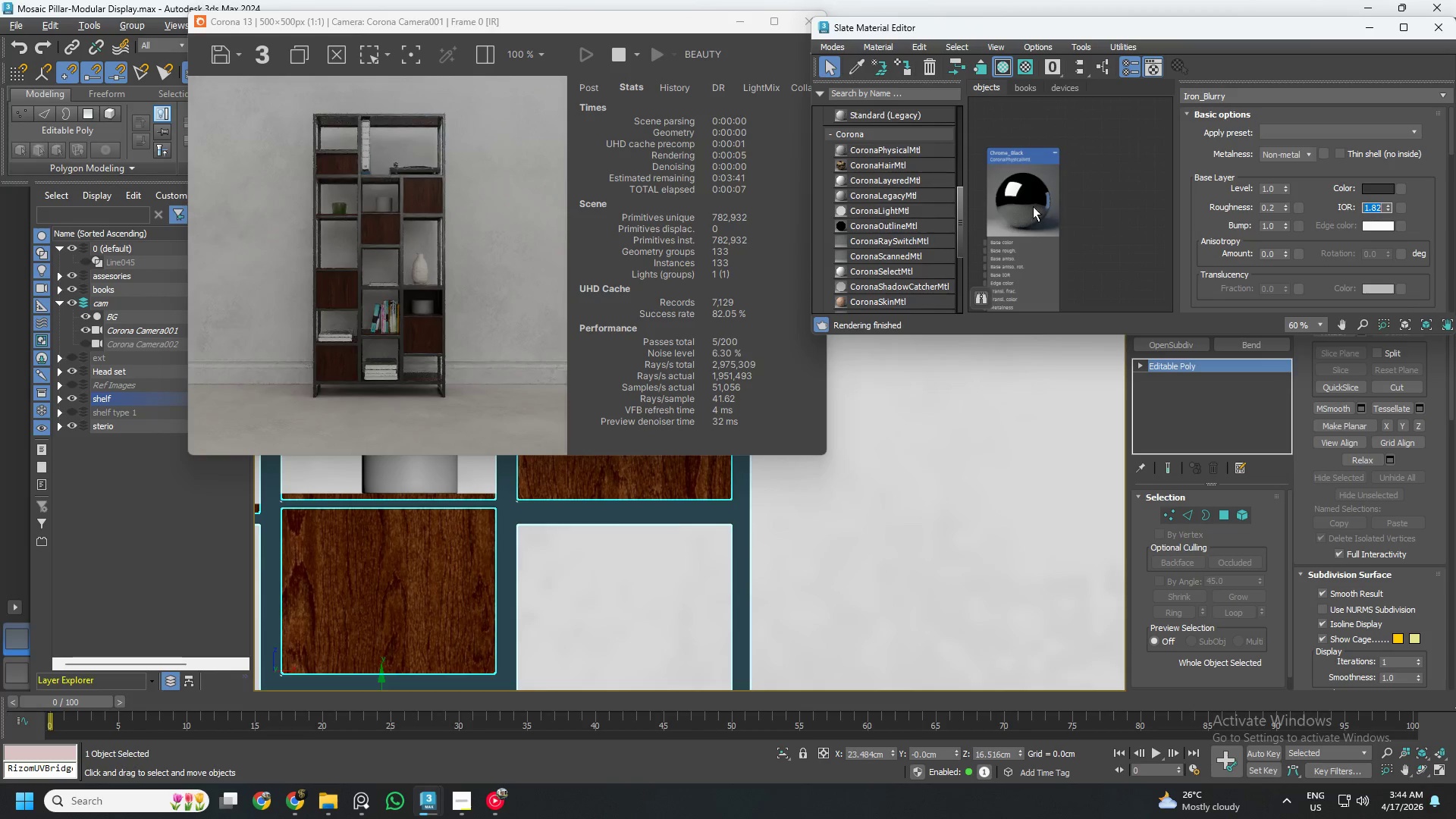 
left_click([907, 64])
 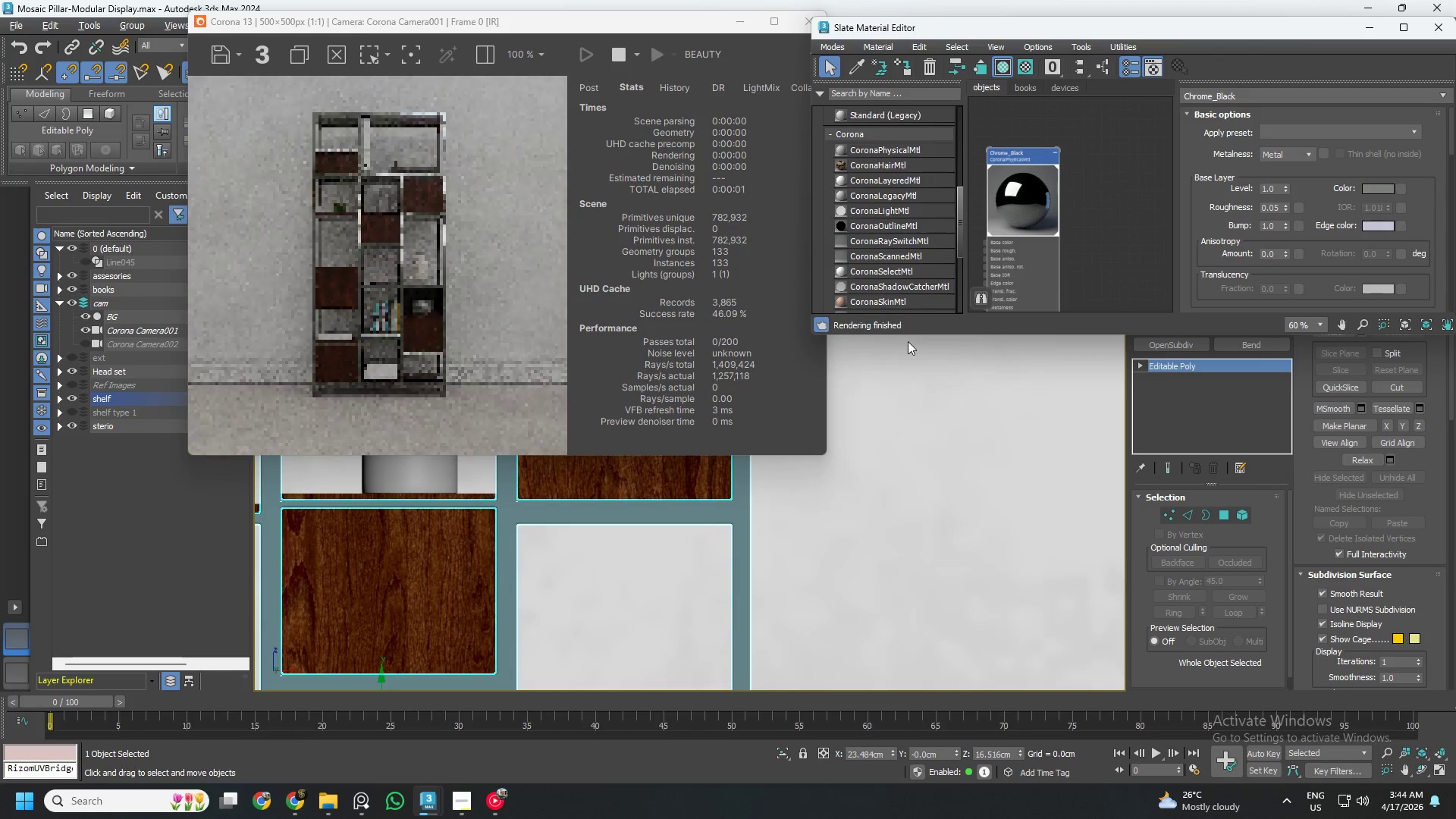 
scroll: coordinate [900, 440], scroll_direction: down, amount: 6.0
 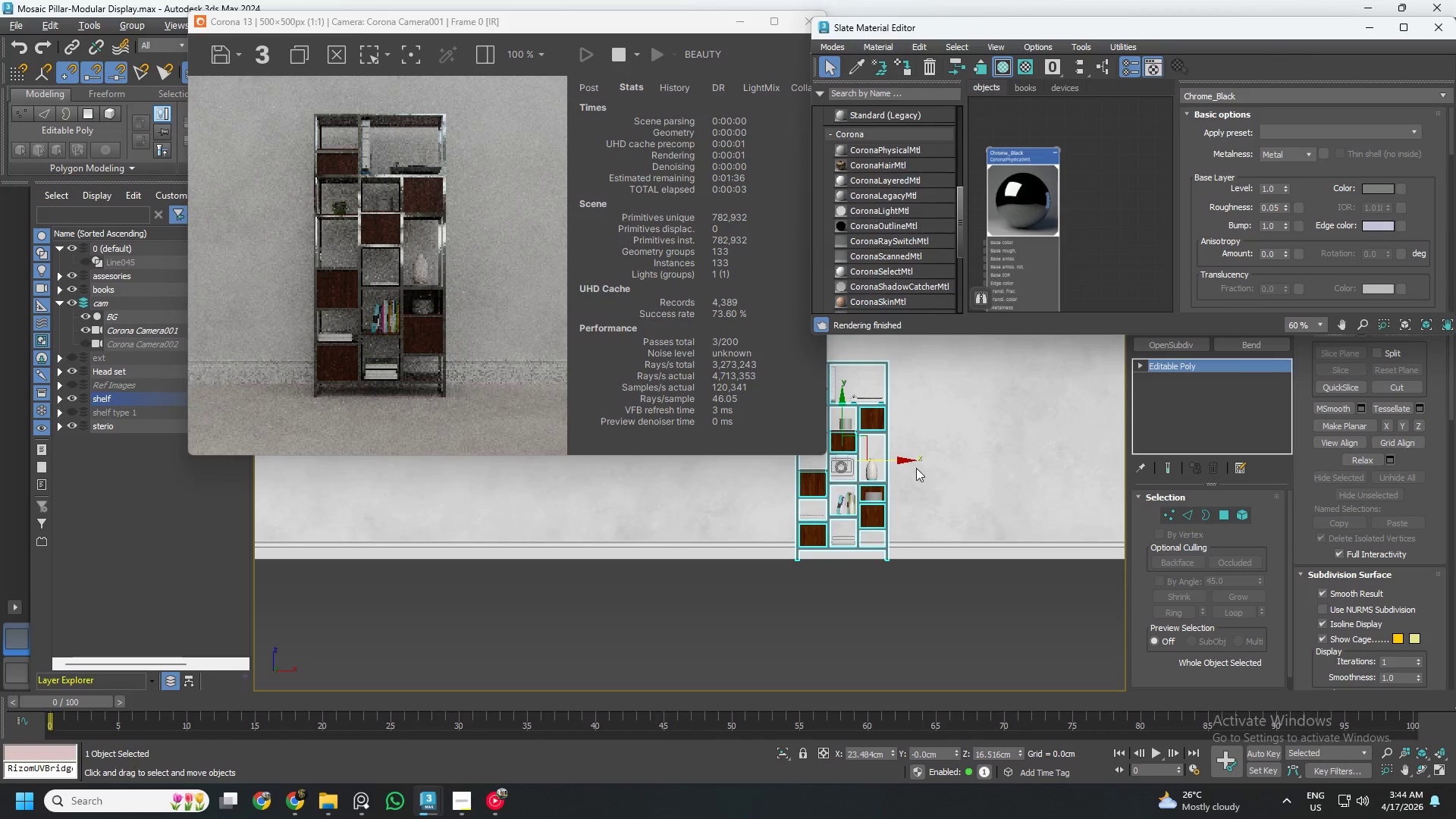 
hold_key(key=AltLeft, duration=0.73)
 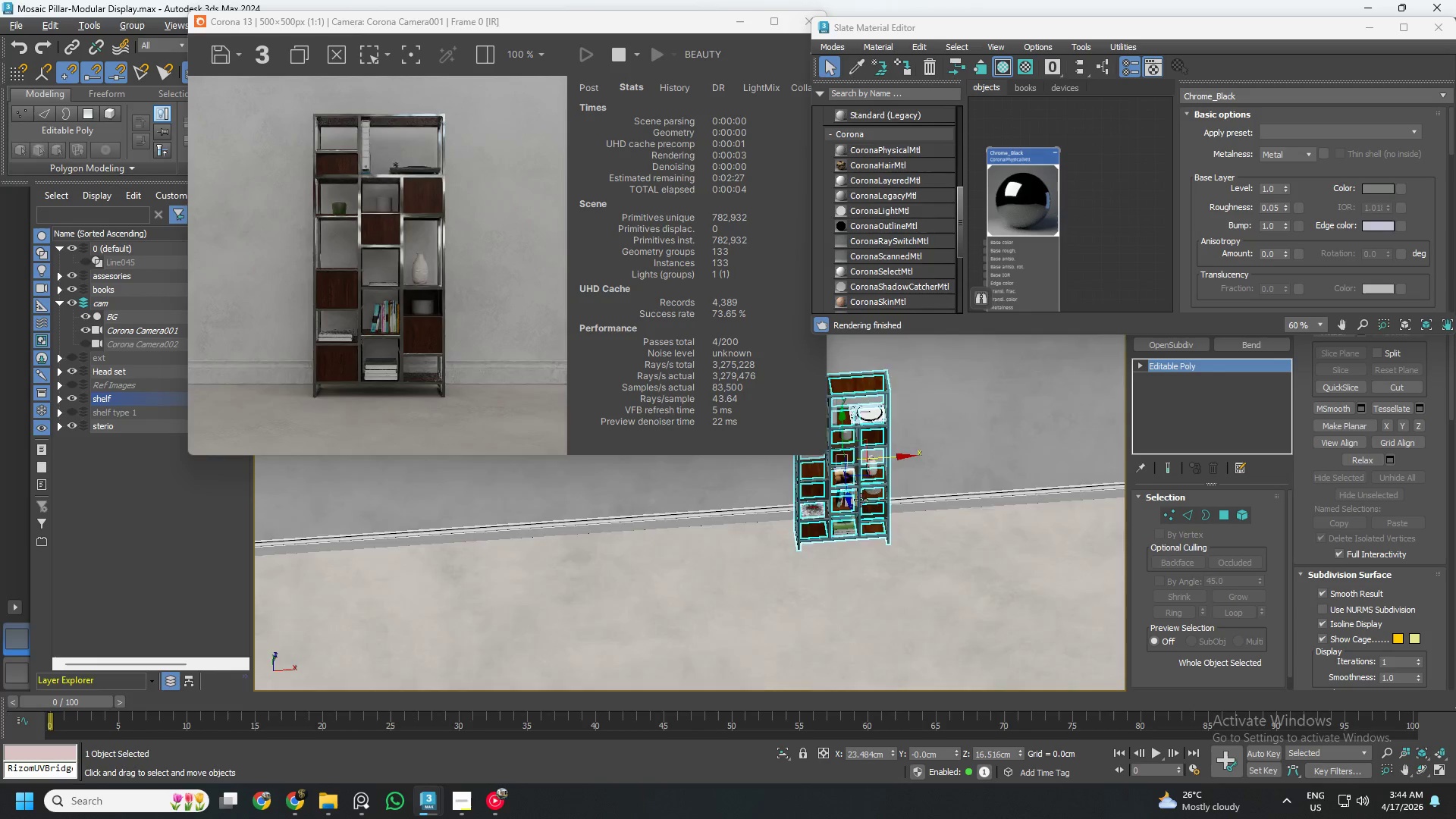 
scroll: coordinate [856, 497], scroll_direction: down, amount: 4.0
 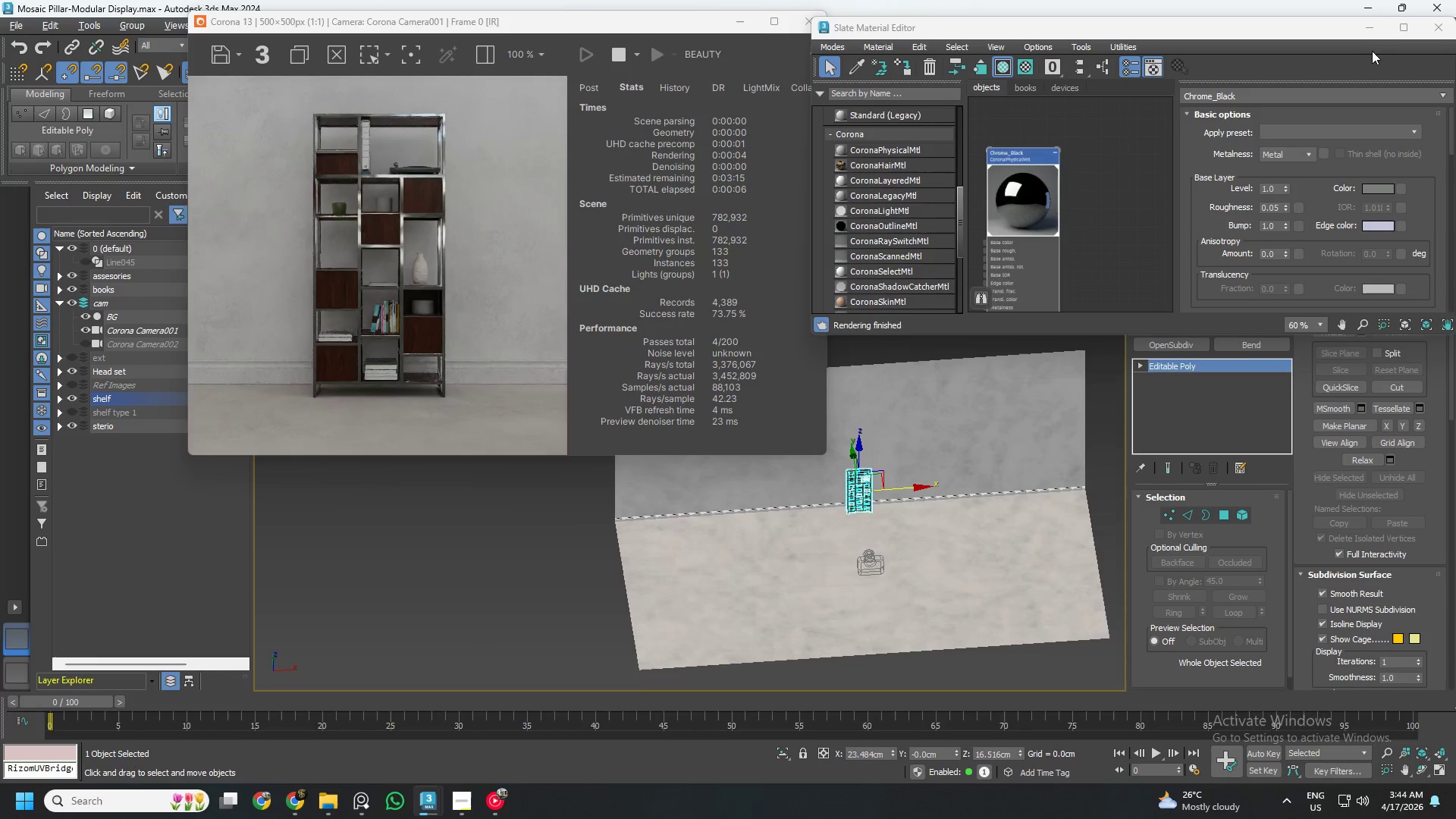 
left_click([1371, 30])
 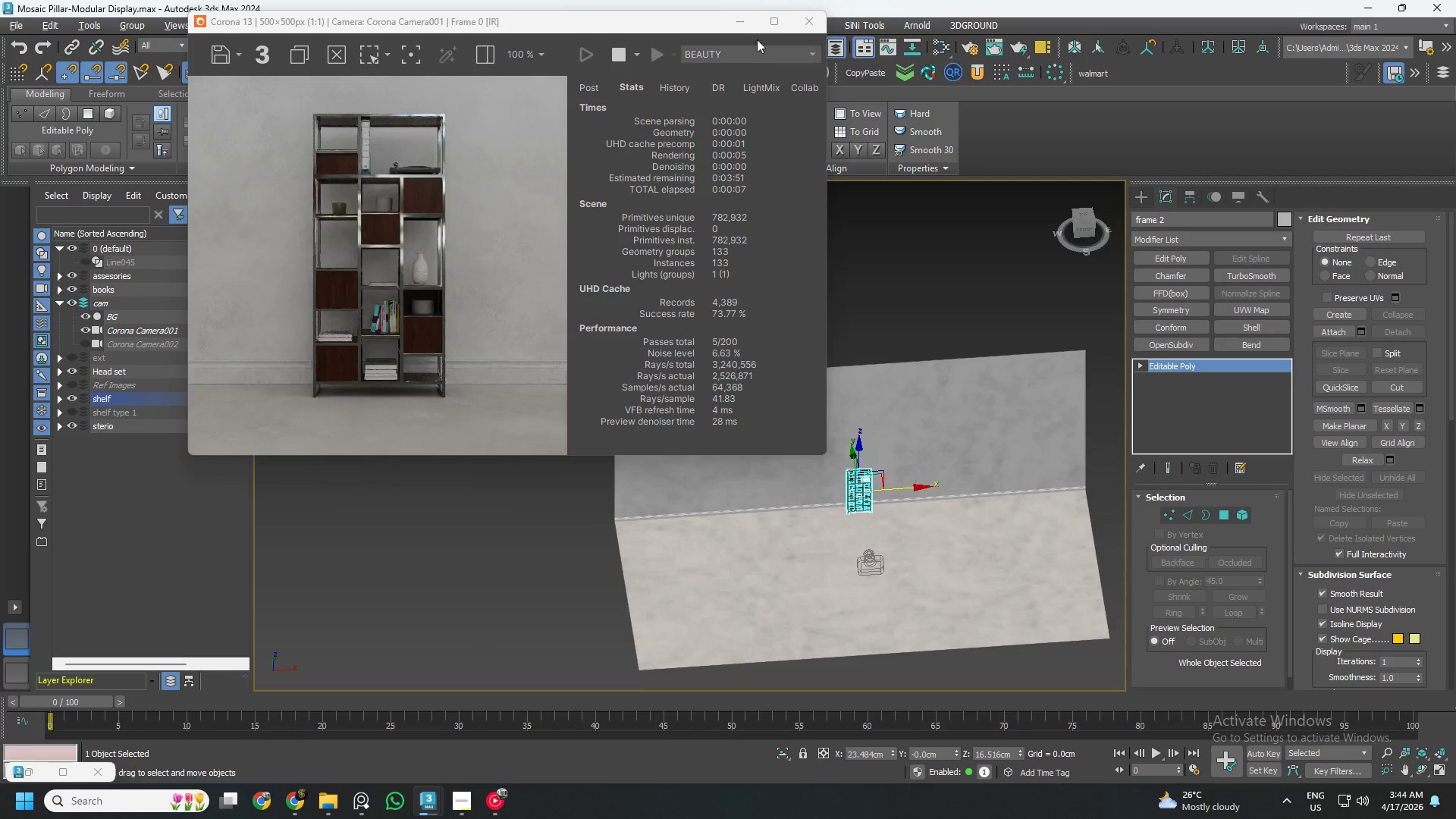 
left_click([741, 20])
 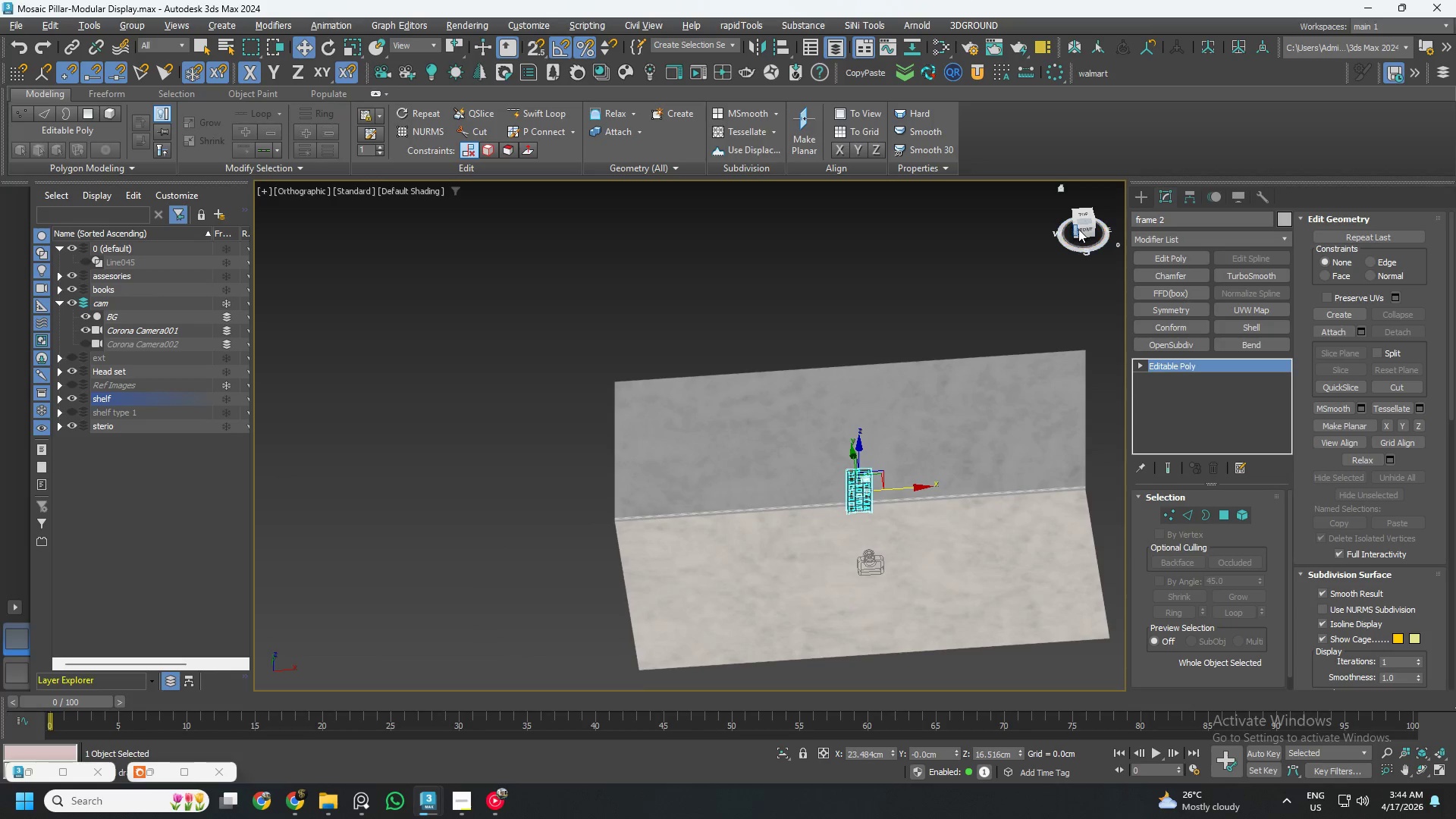 
left_click([1087, 231])
 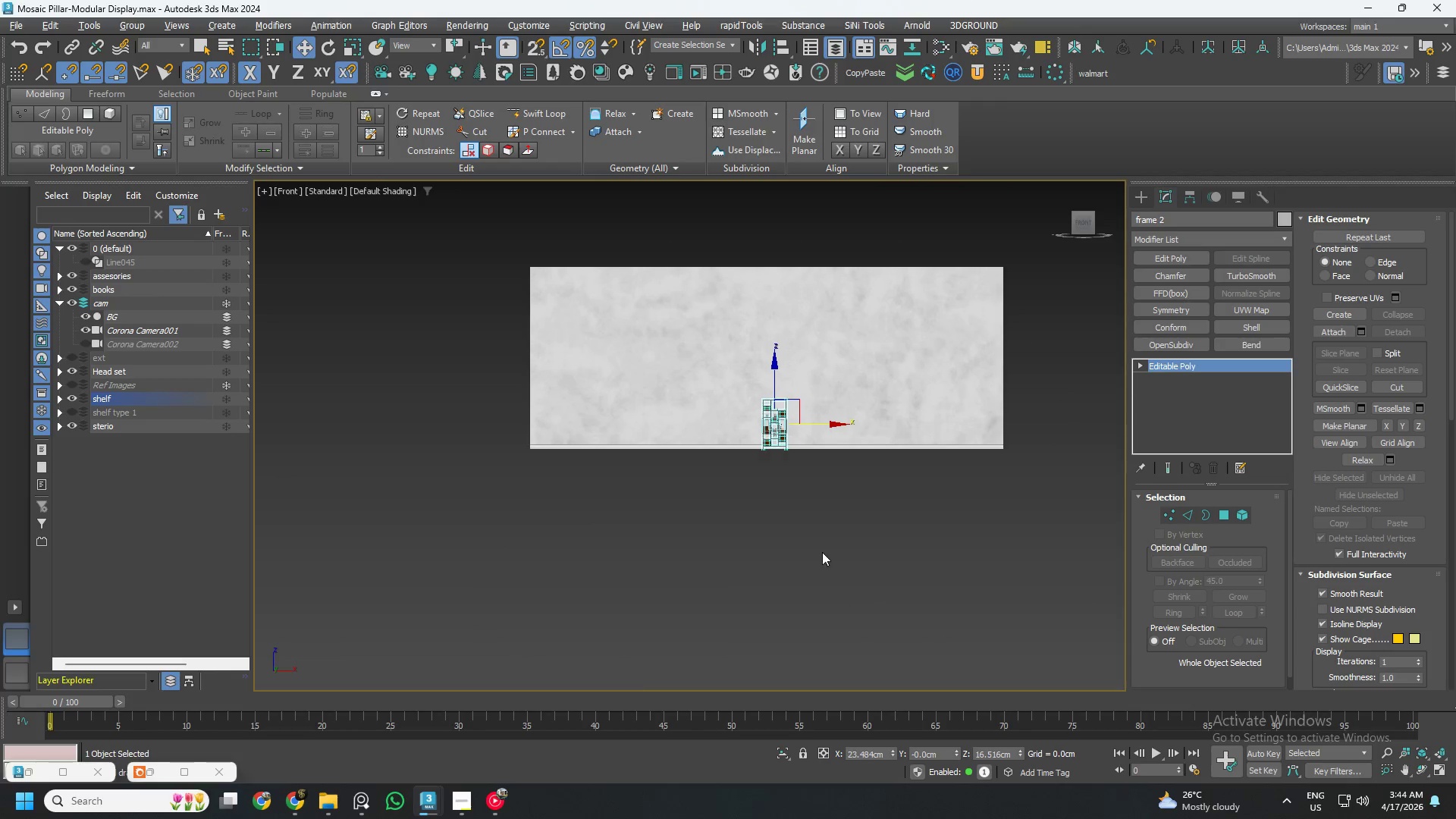 
left_click([778, 498])
 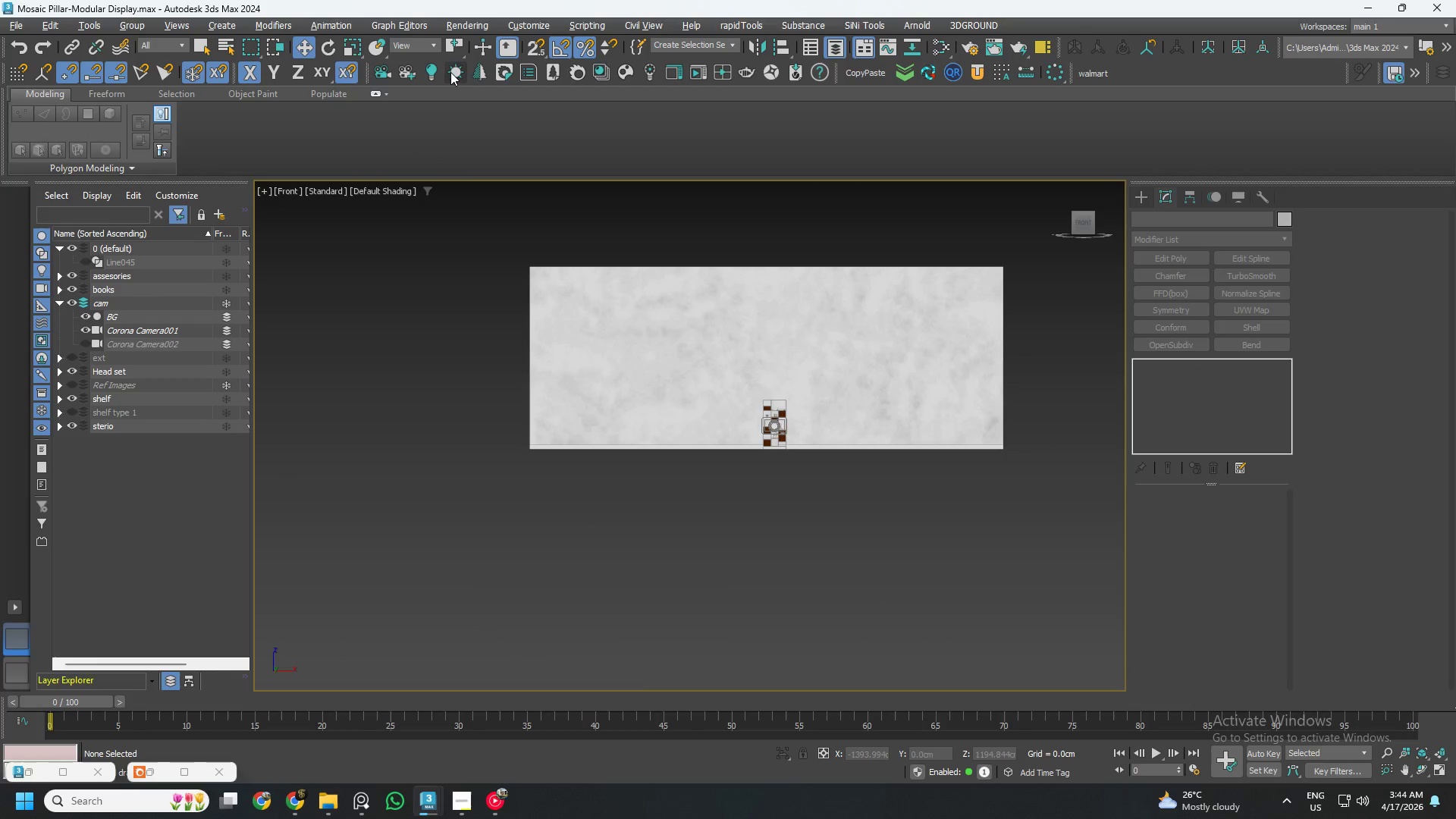 
left_click([432, 69])
 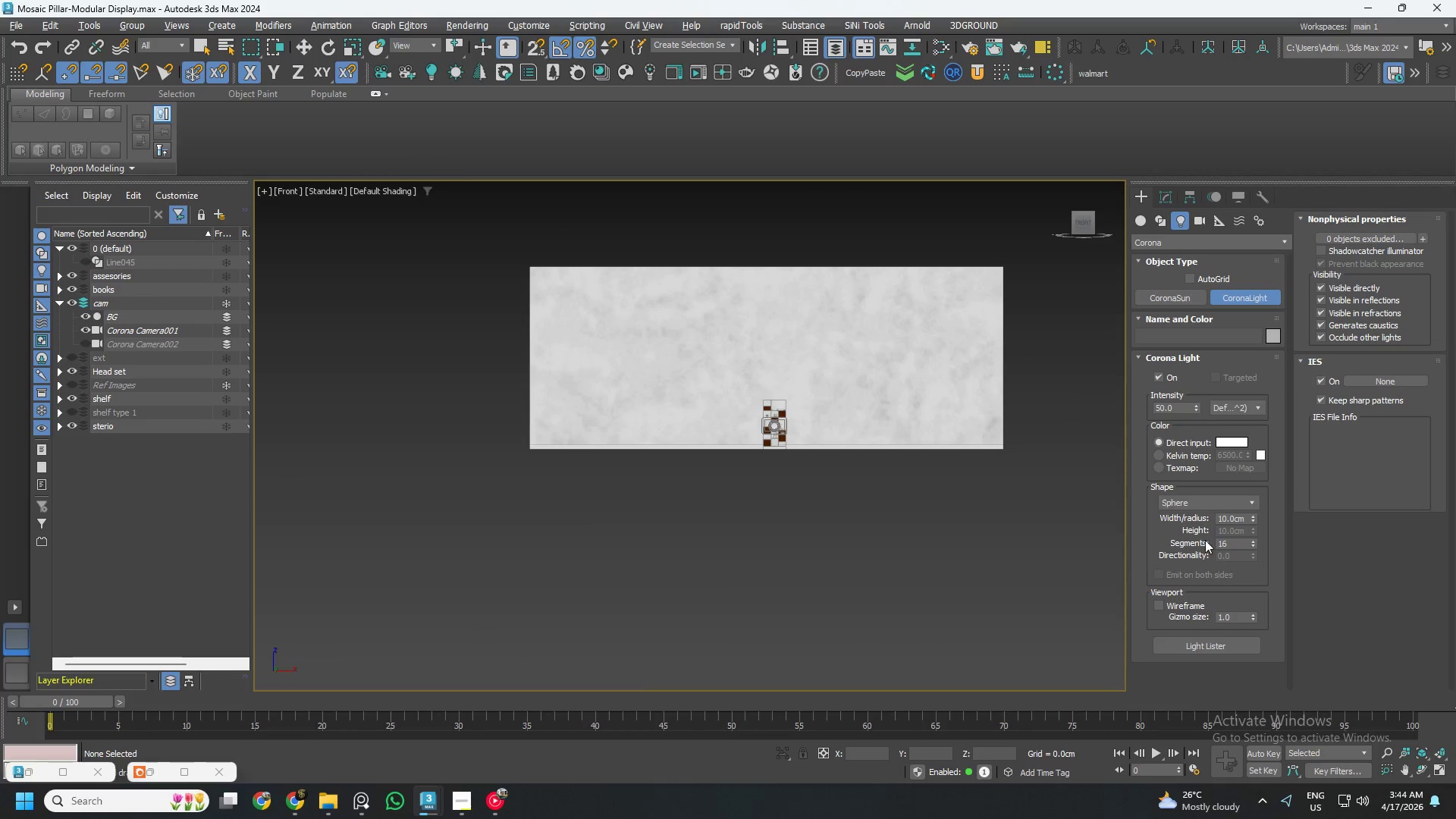 
left_click([1190, 500])
 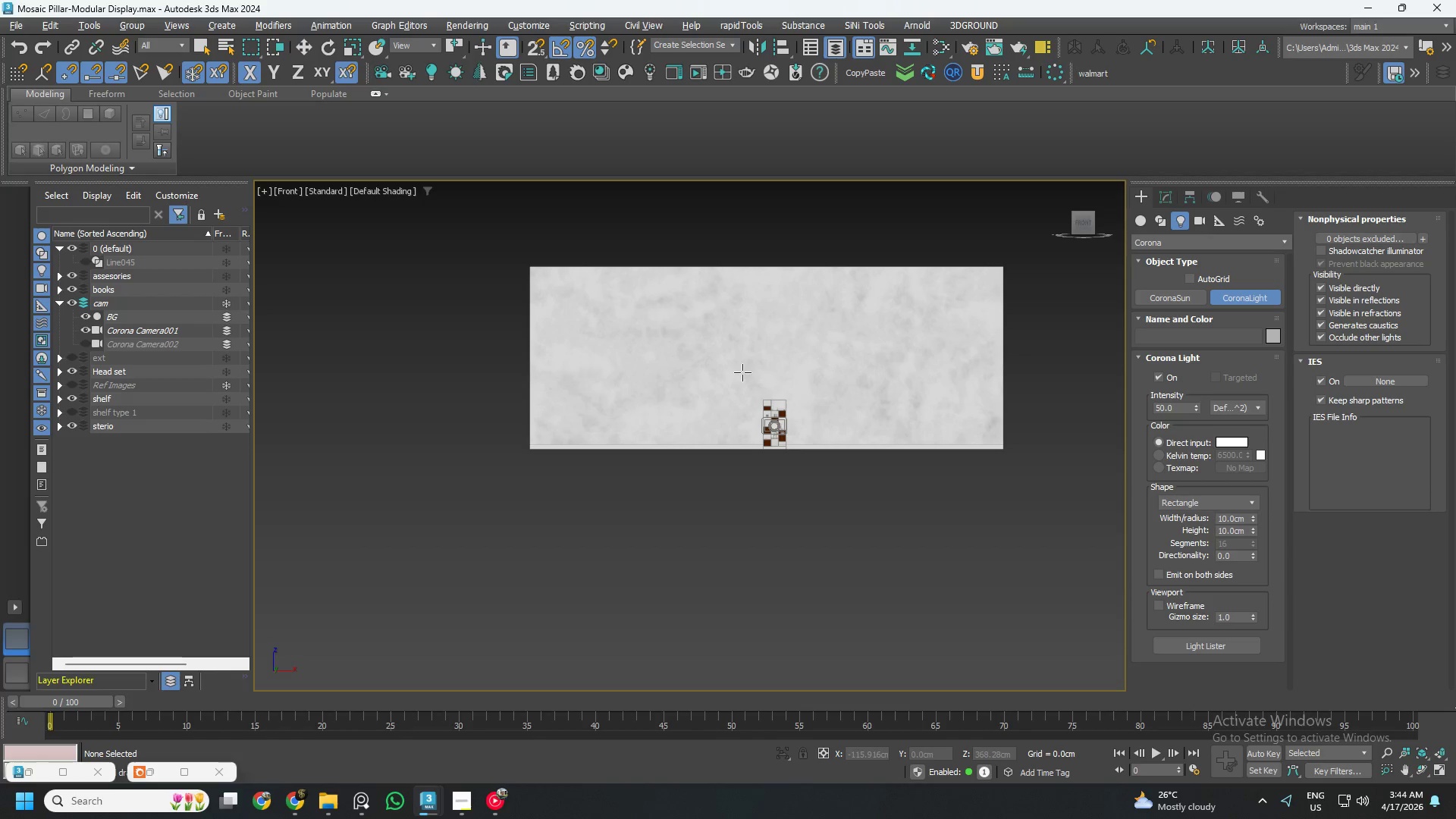 
left_click_drag(start_coordinate=[748, 372], to_coordinate=[782, 431])
 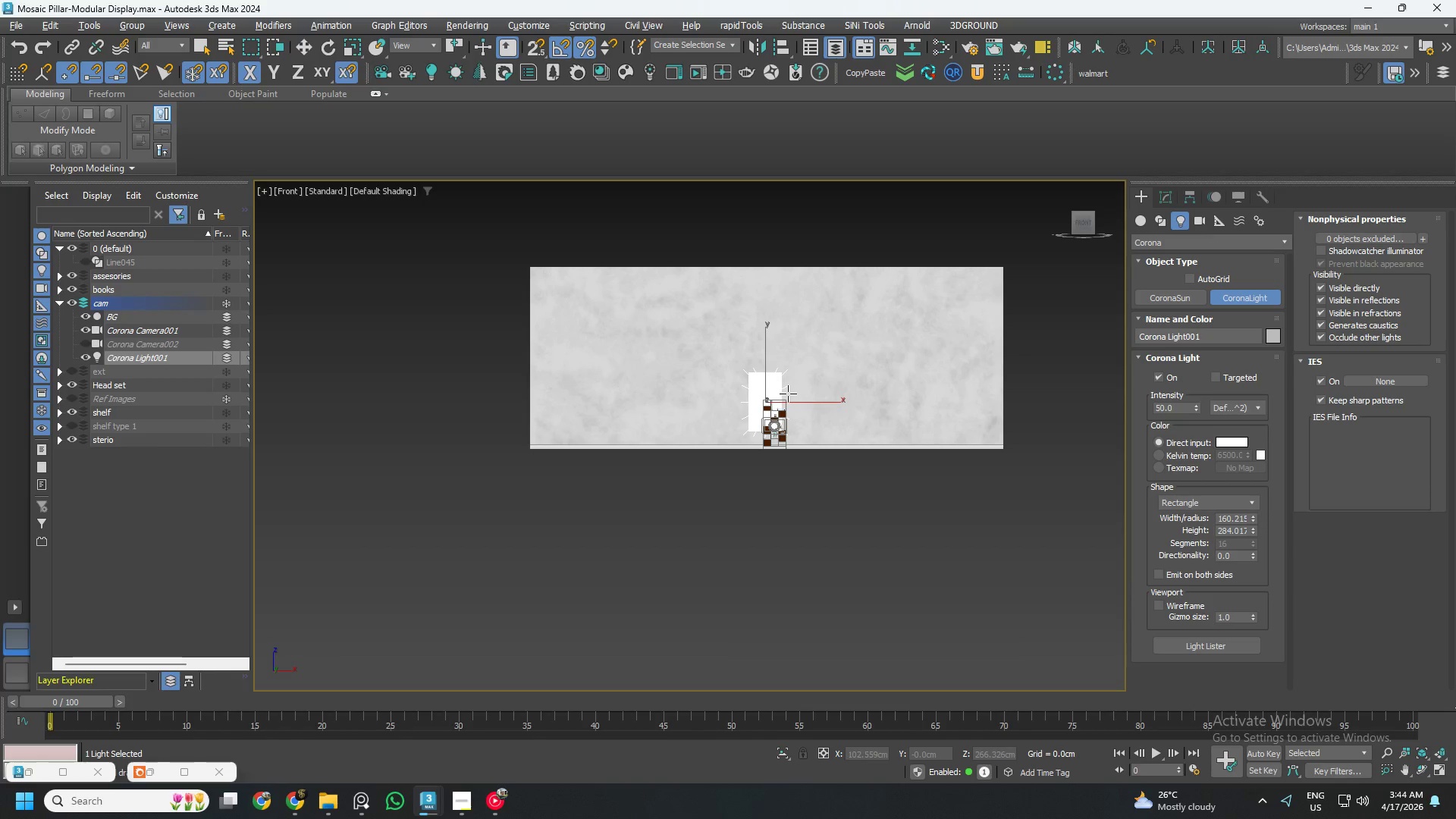 
key(W)
 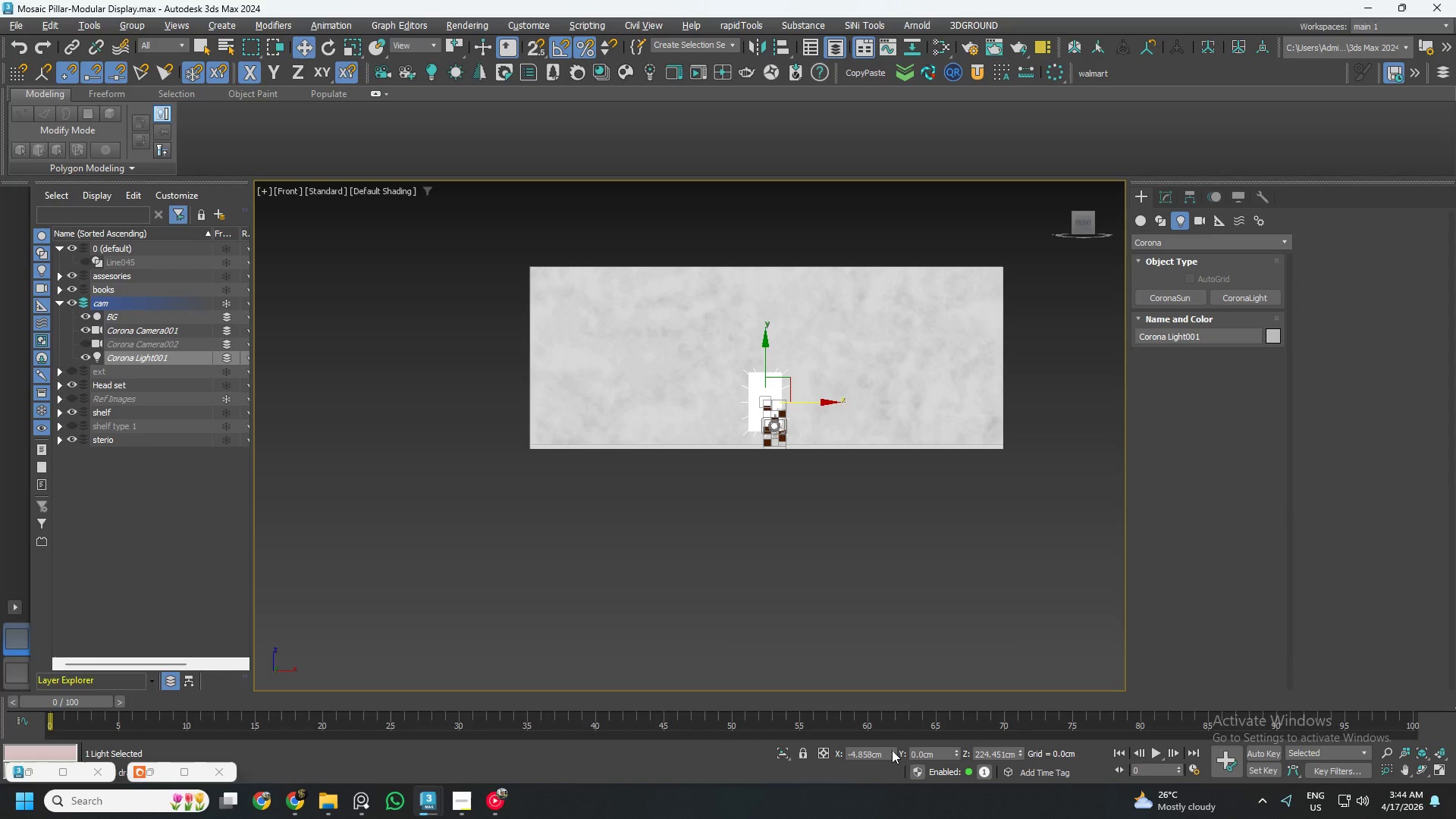 
right_click([892, 751])
 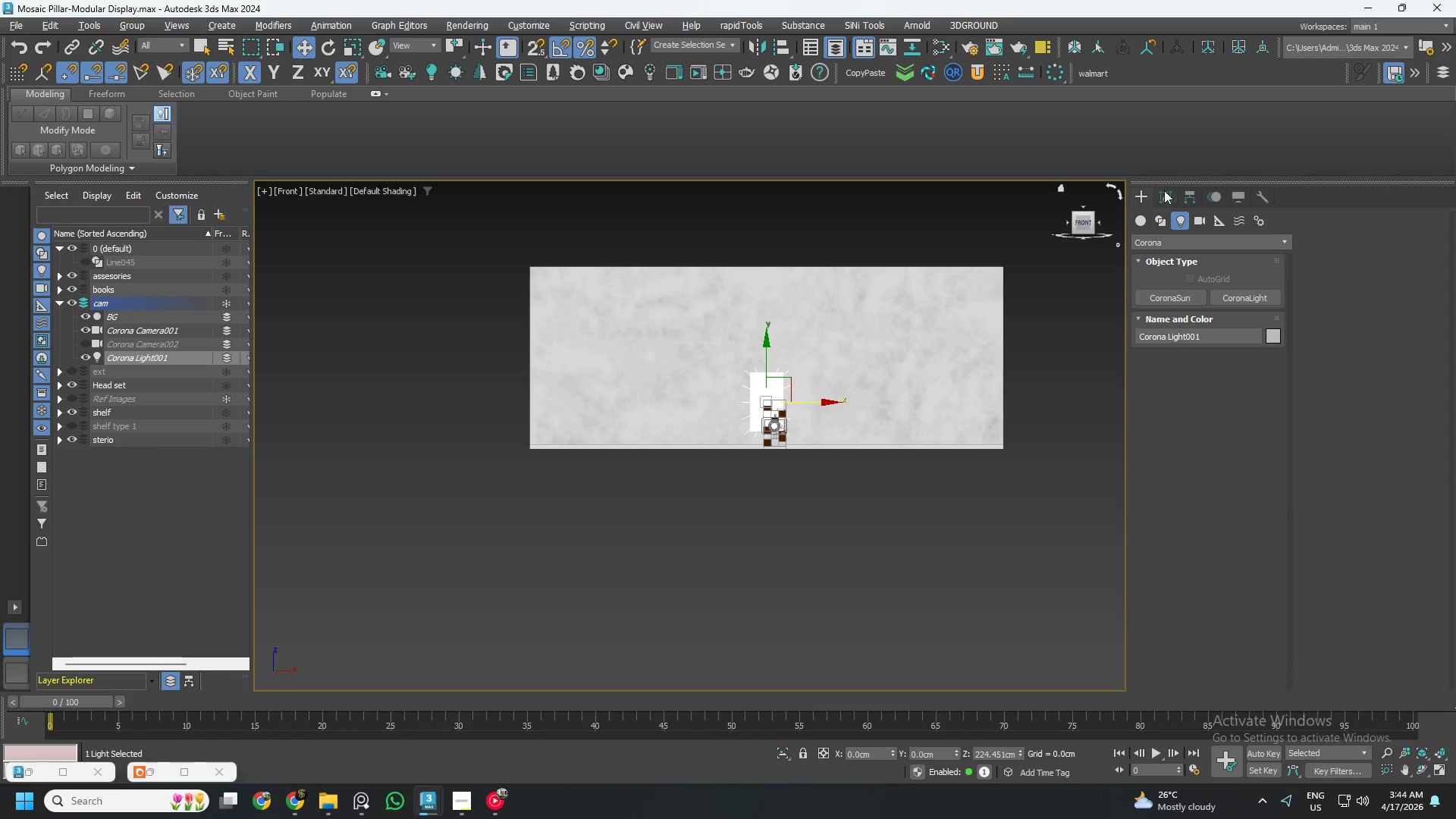 
left_click([1176, 197])
 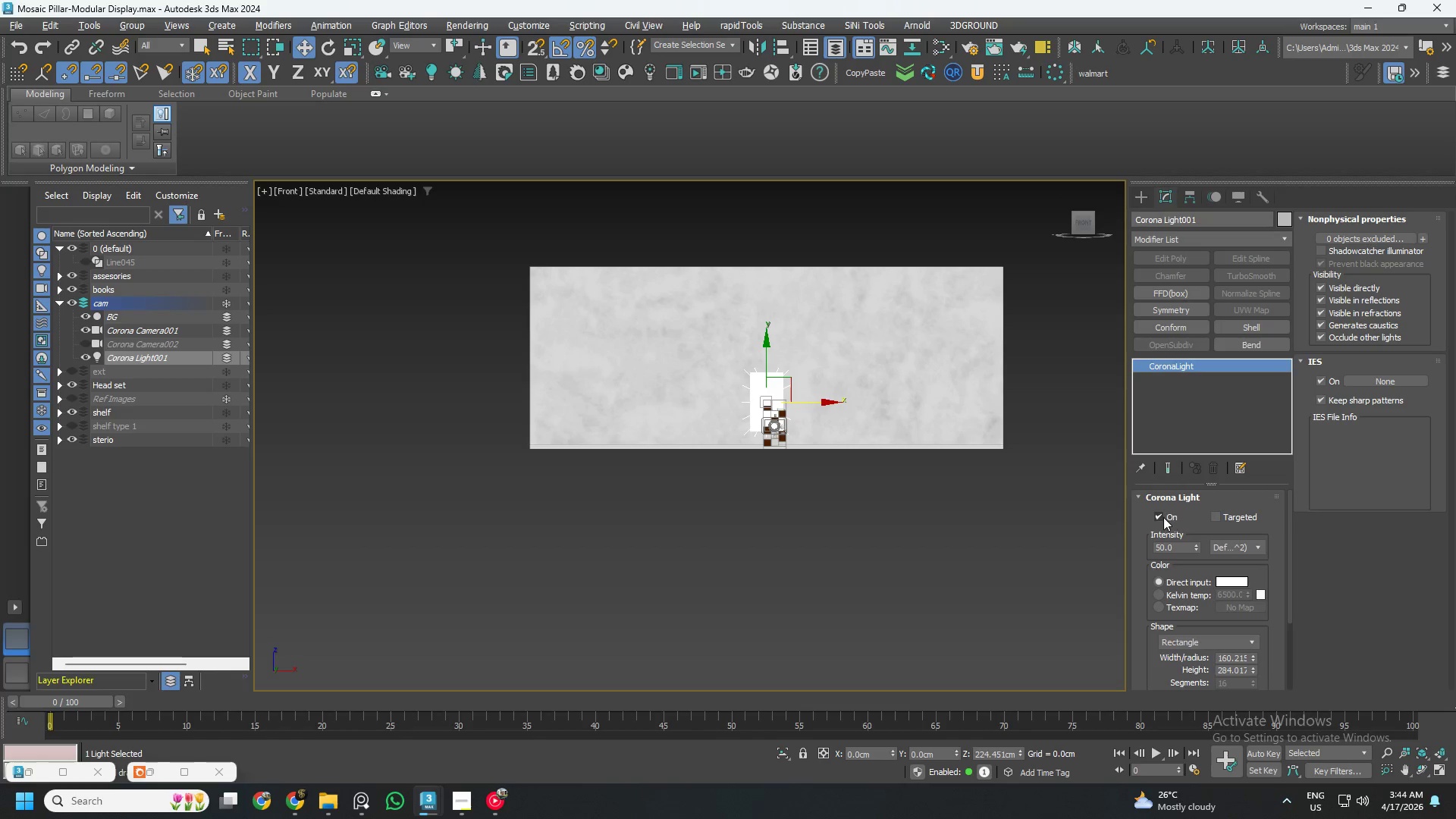 
scroll: coordinate [774, 400], scroll_direction: up, amount: 4.0
 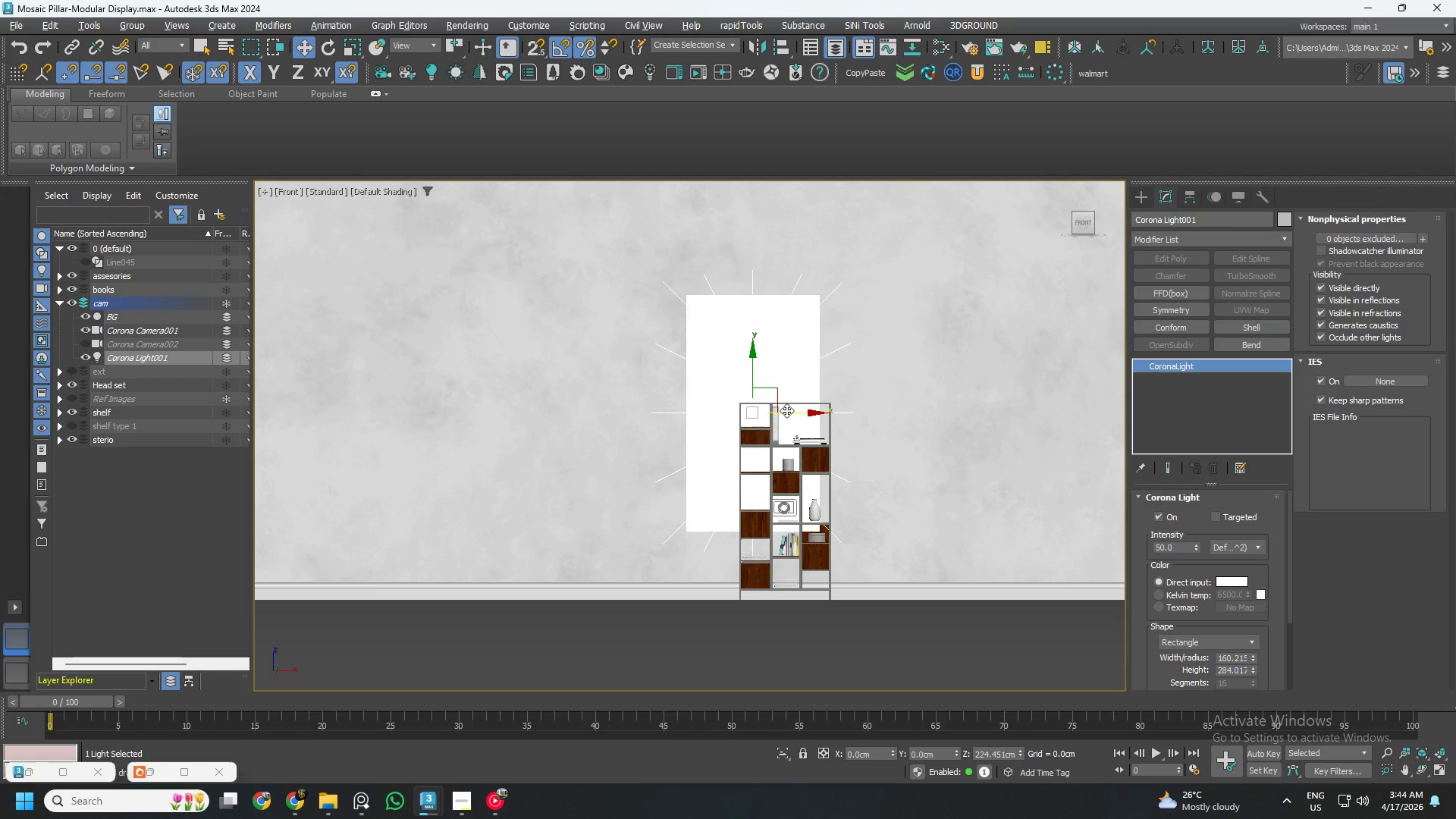 
left_click_drag(start_coordinate=[786, 410], to_coordinate=[821, 419])
 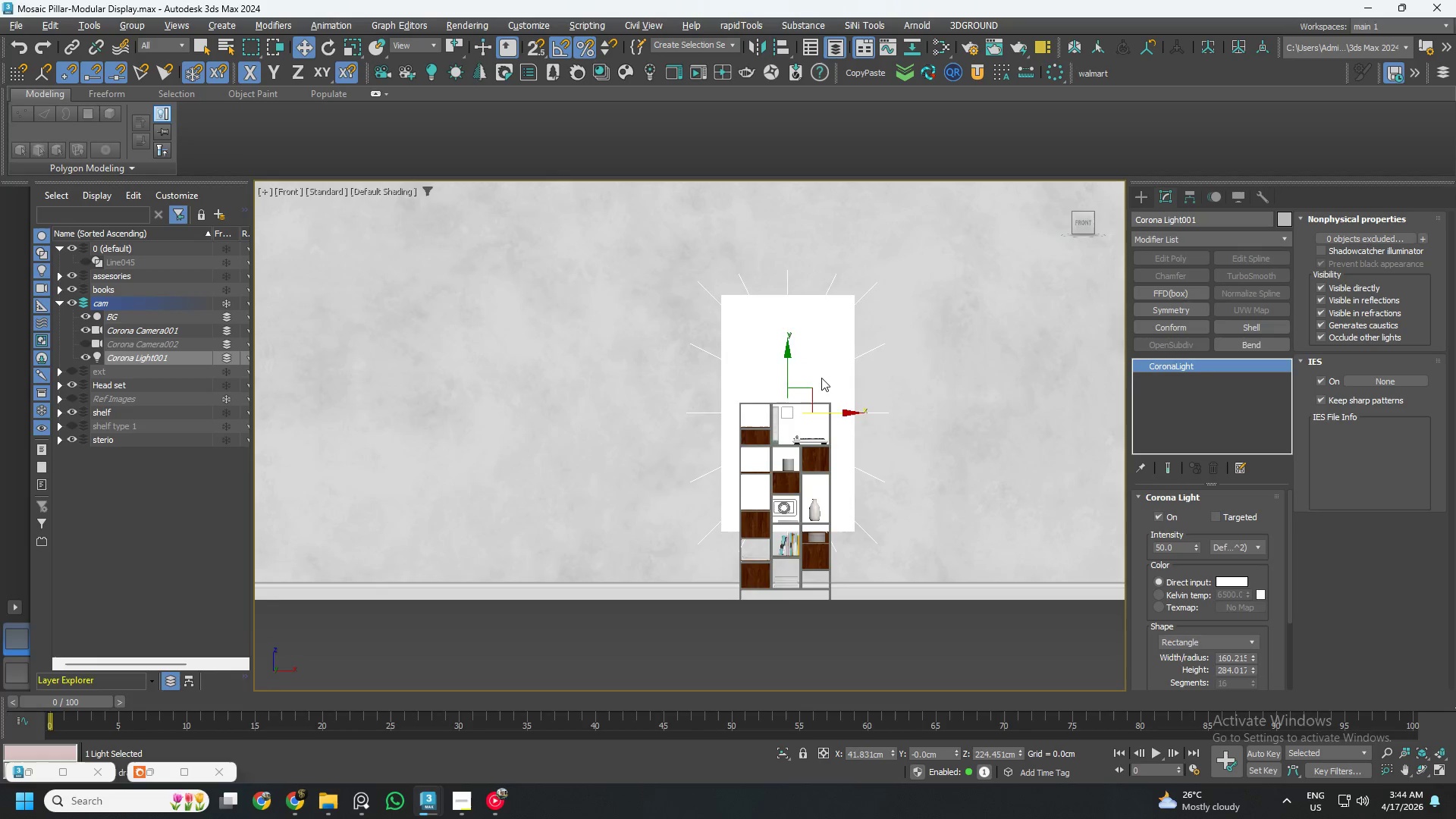 
hold_key(key=AltLeft, duration=0.62)
 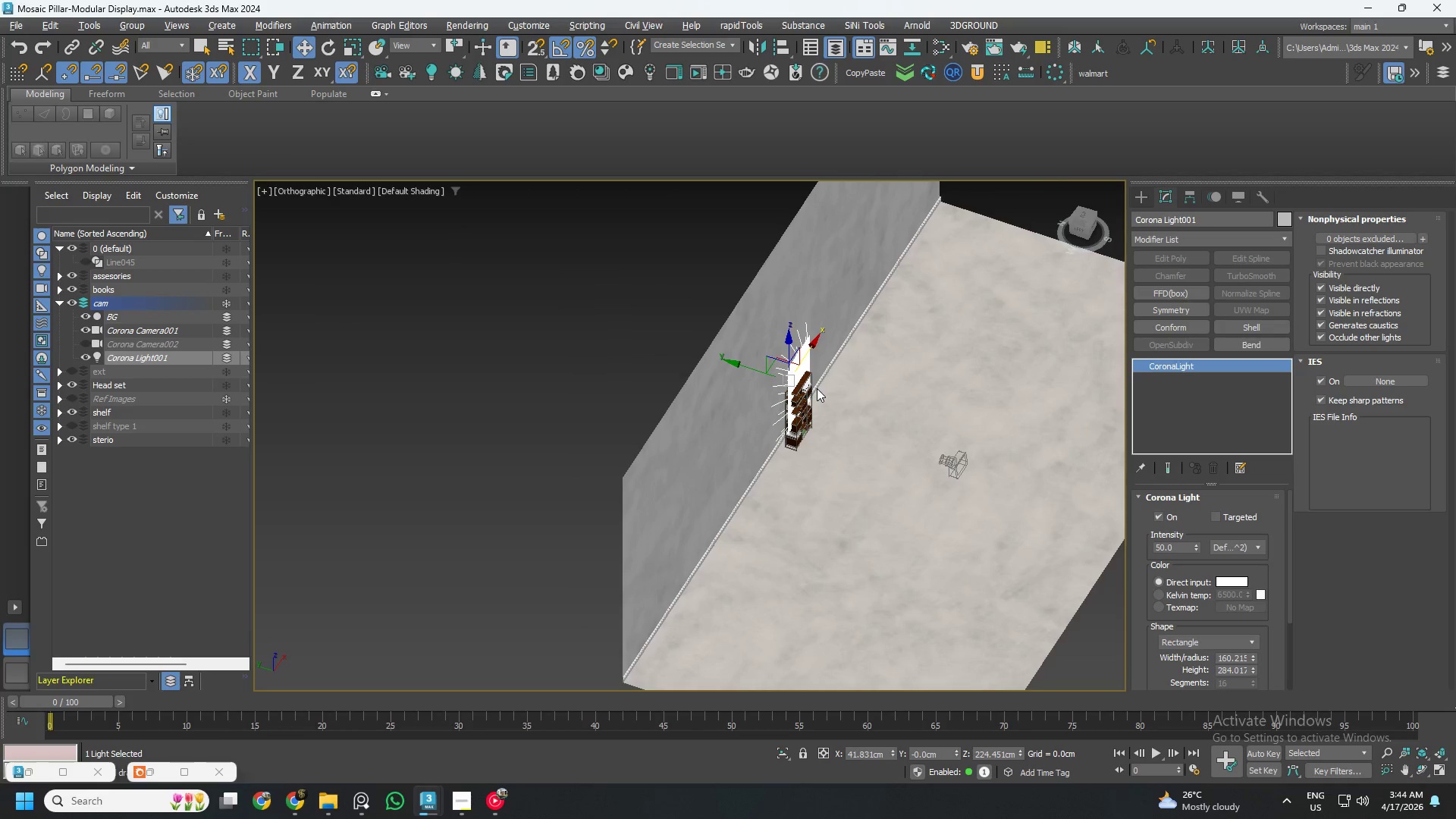 
scroll: coordinate [808, 374], scroll_direction: down, amount: 3.0
 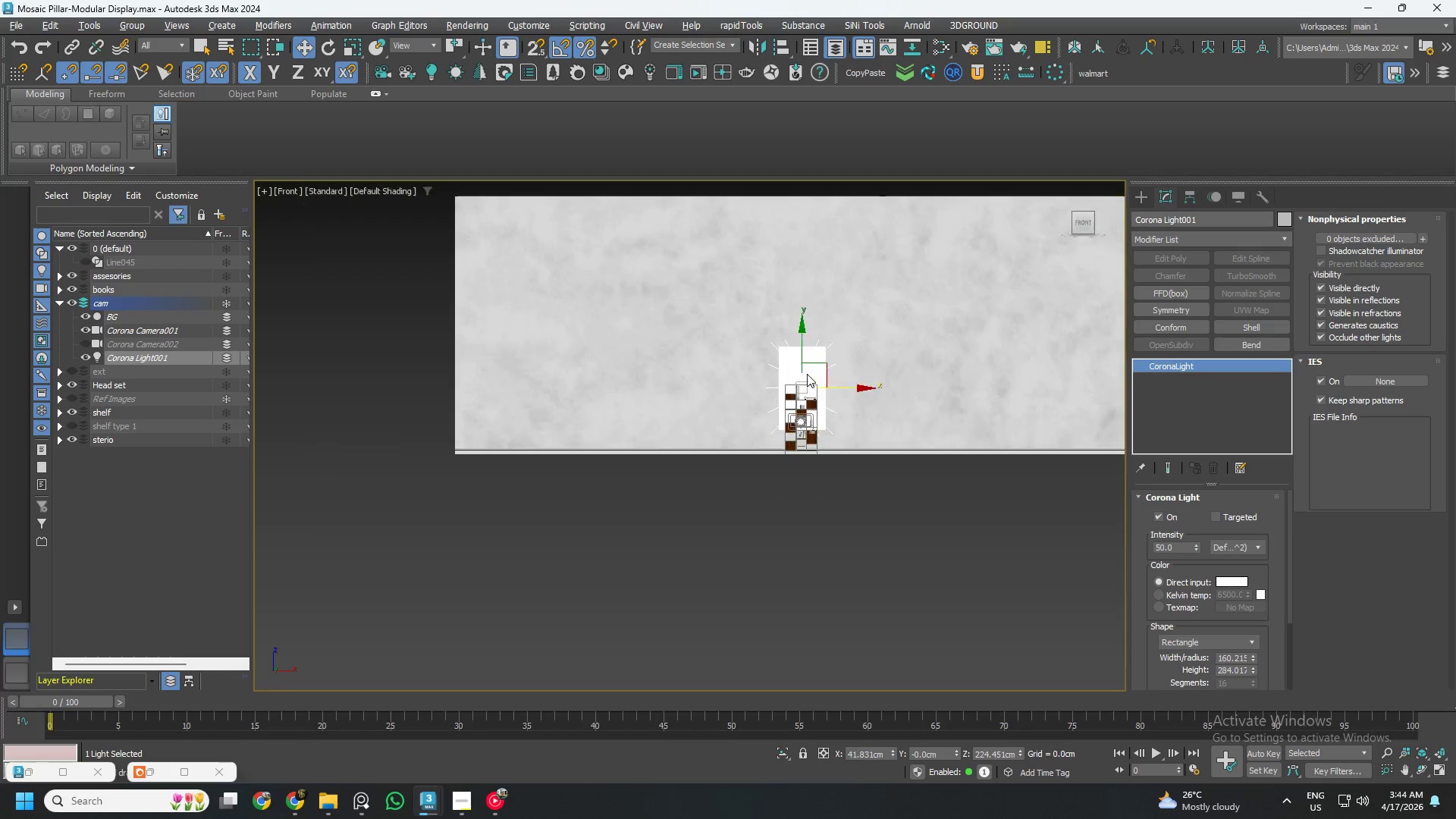 
scroll: coordinate [912, 450], scroll_direction: up, amount: 1.0
 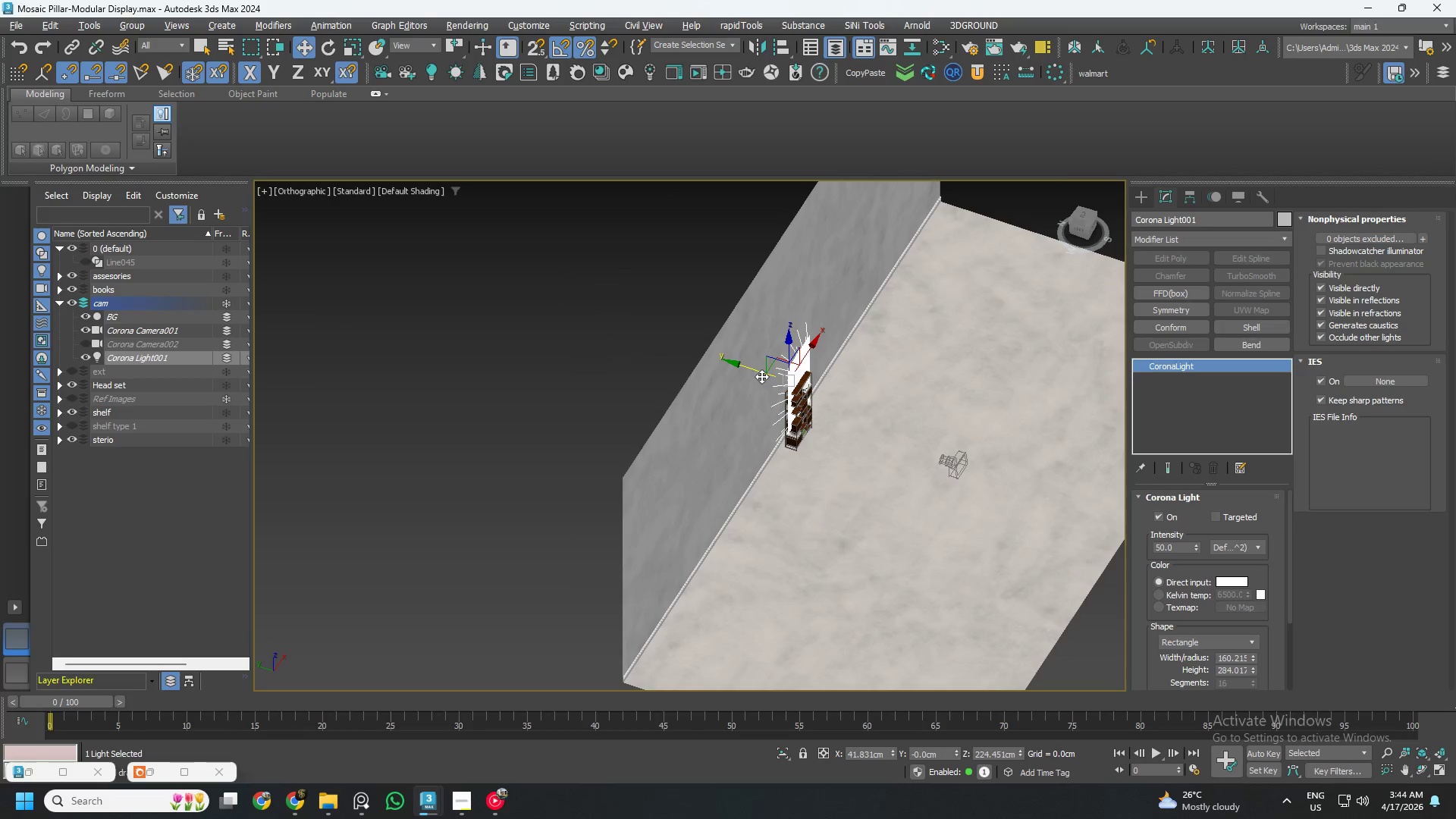 
left_click_drag(start_coordinate=[761, 376], to_coordinate=[993, 479])
 